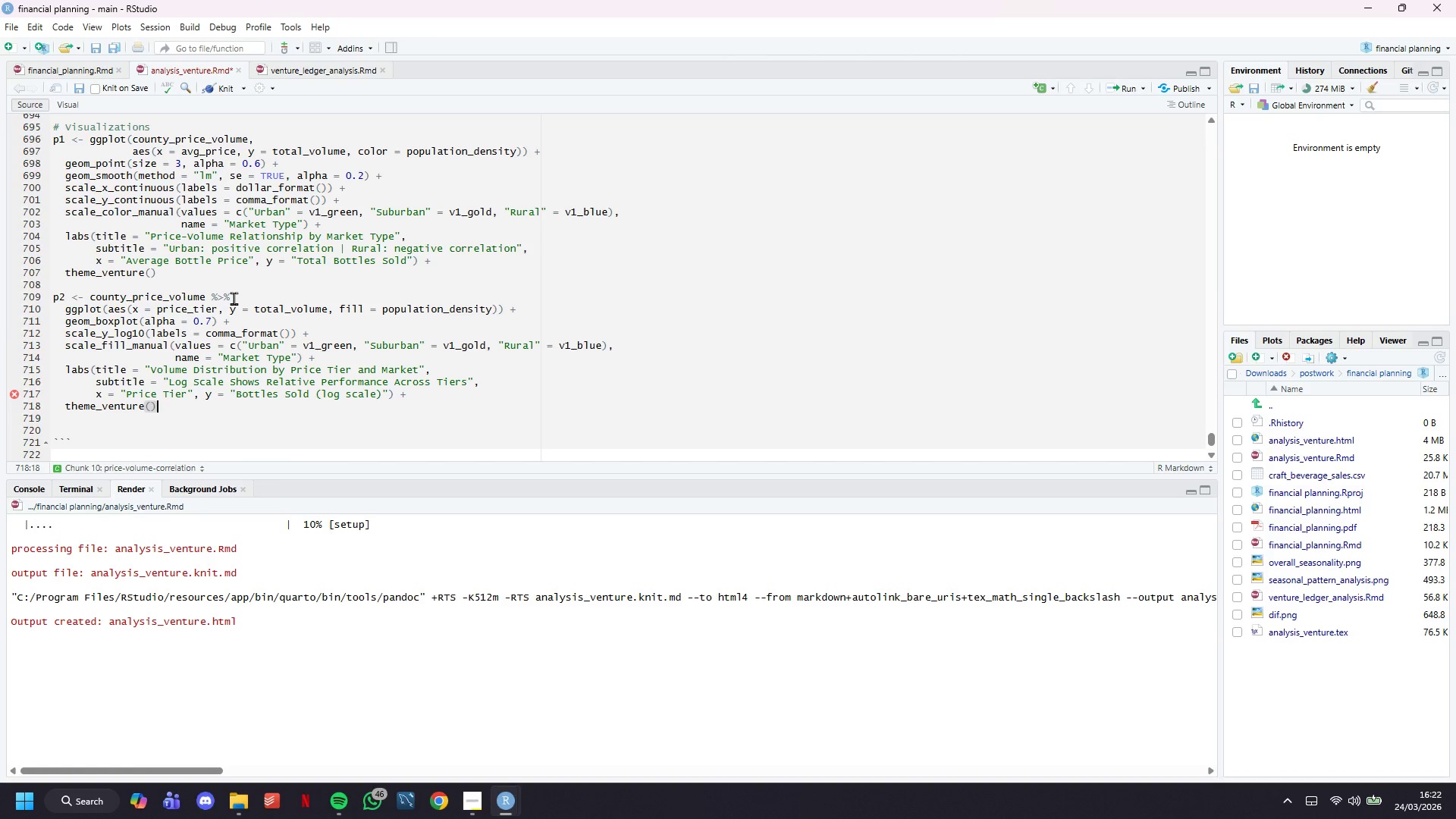 
key(Space)
 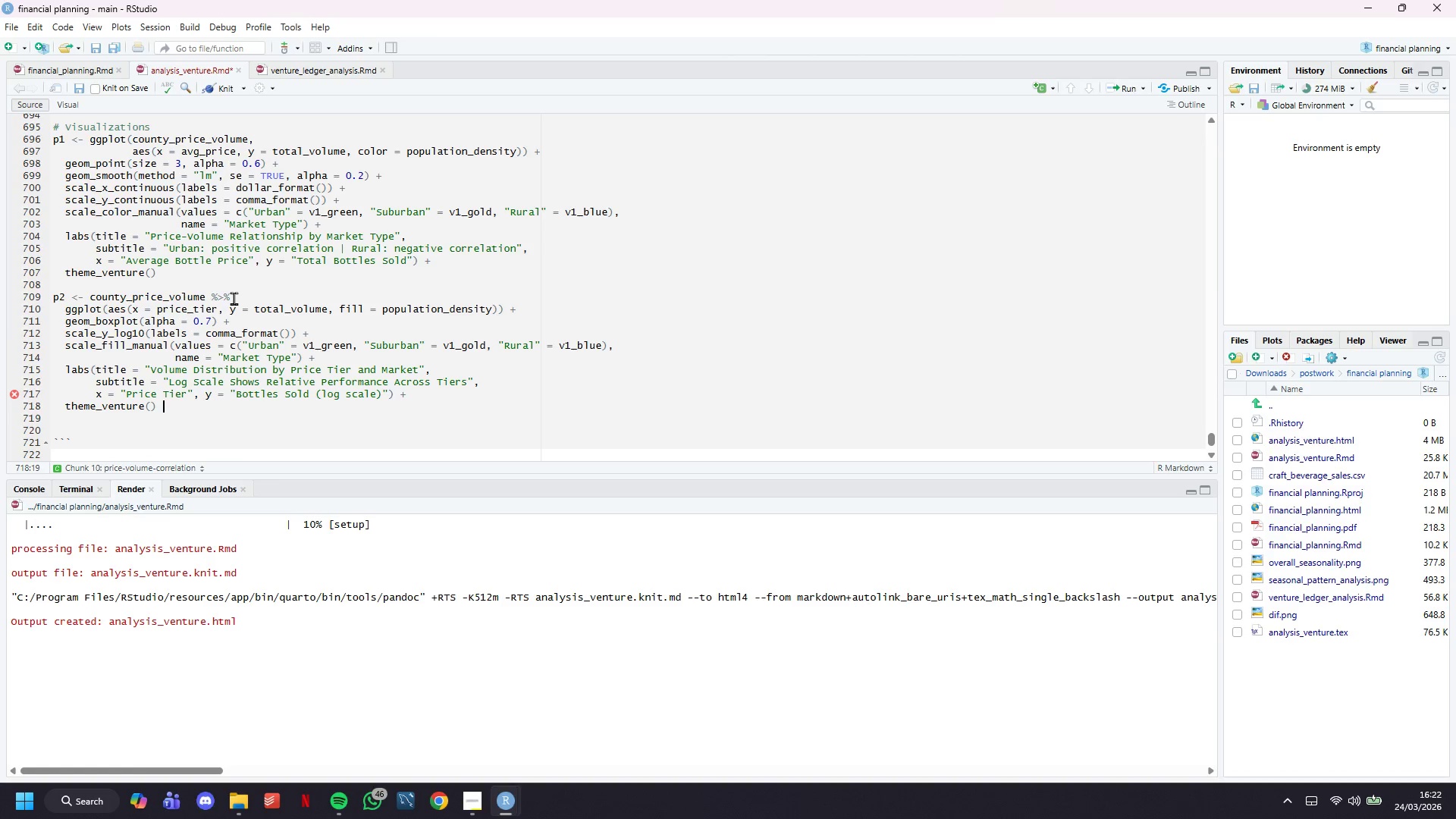 
key(Shift+Equal)
 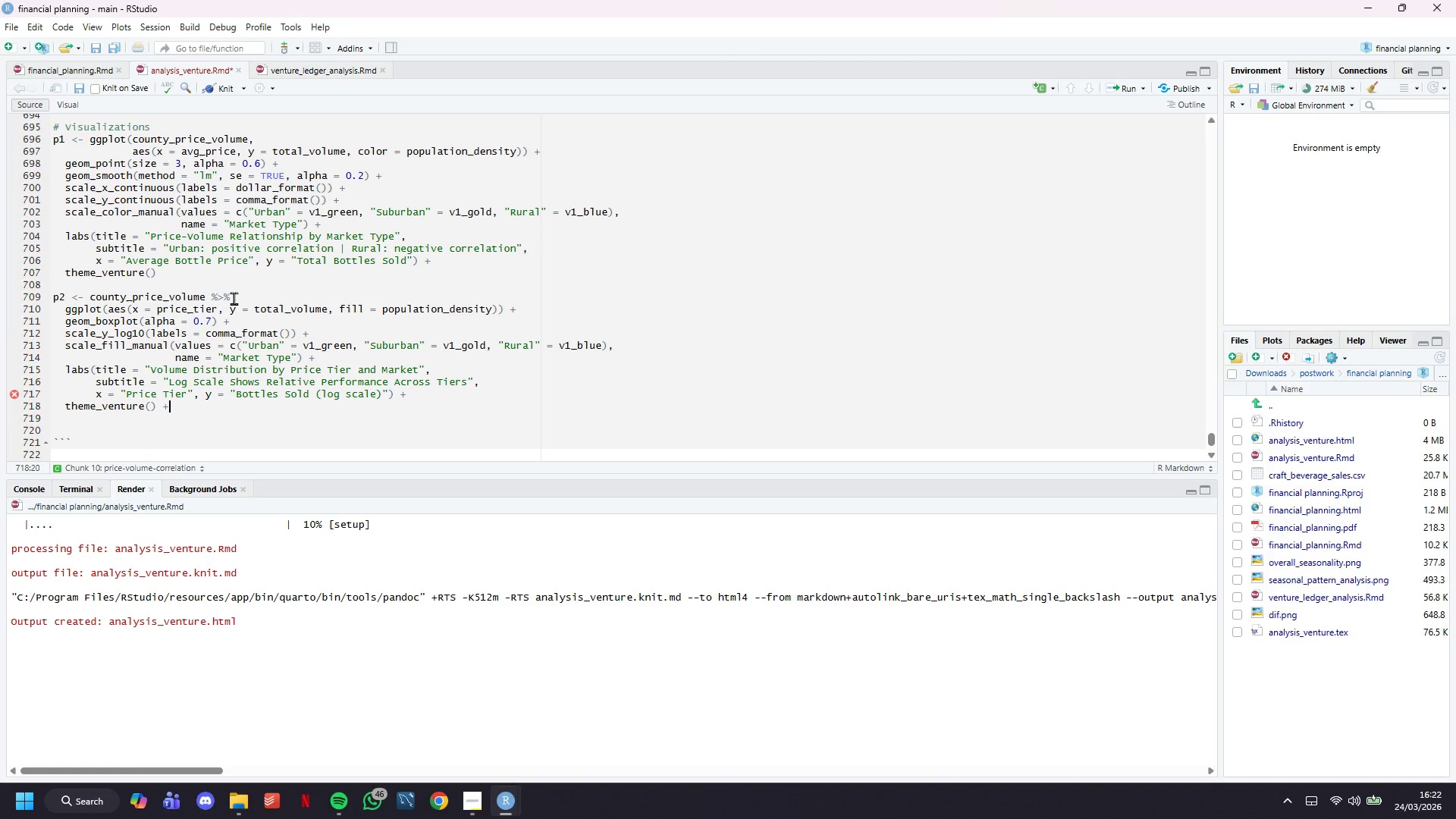 
key(Enter)
 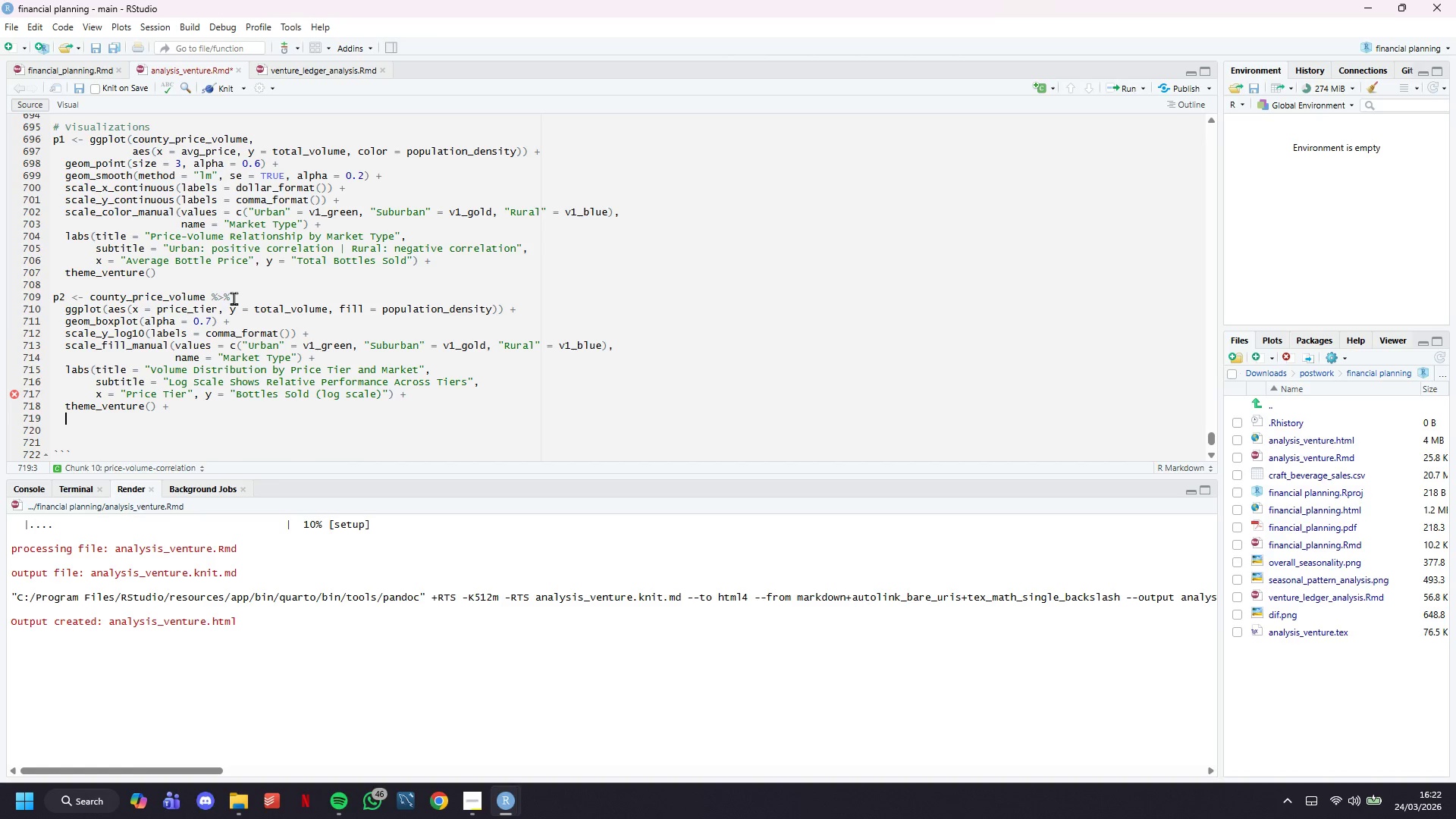 
type(them)
key(Backspace)
type(e)
key(Backspace)
type(me(axis.text.x = element_text(angle = 45, hjust = 1)
 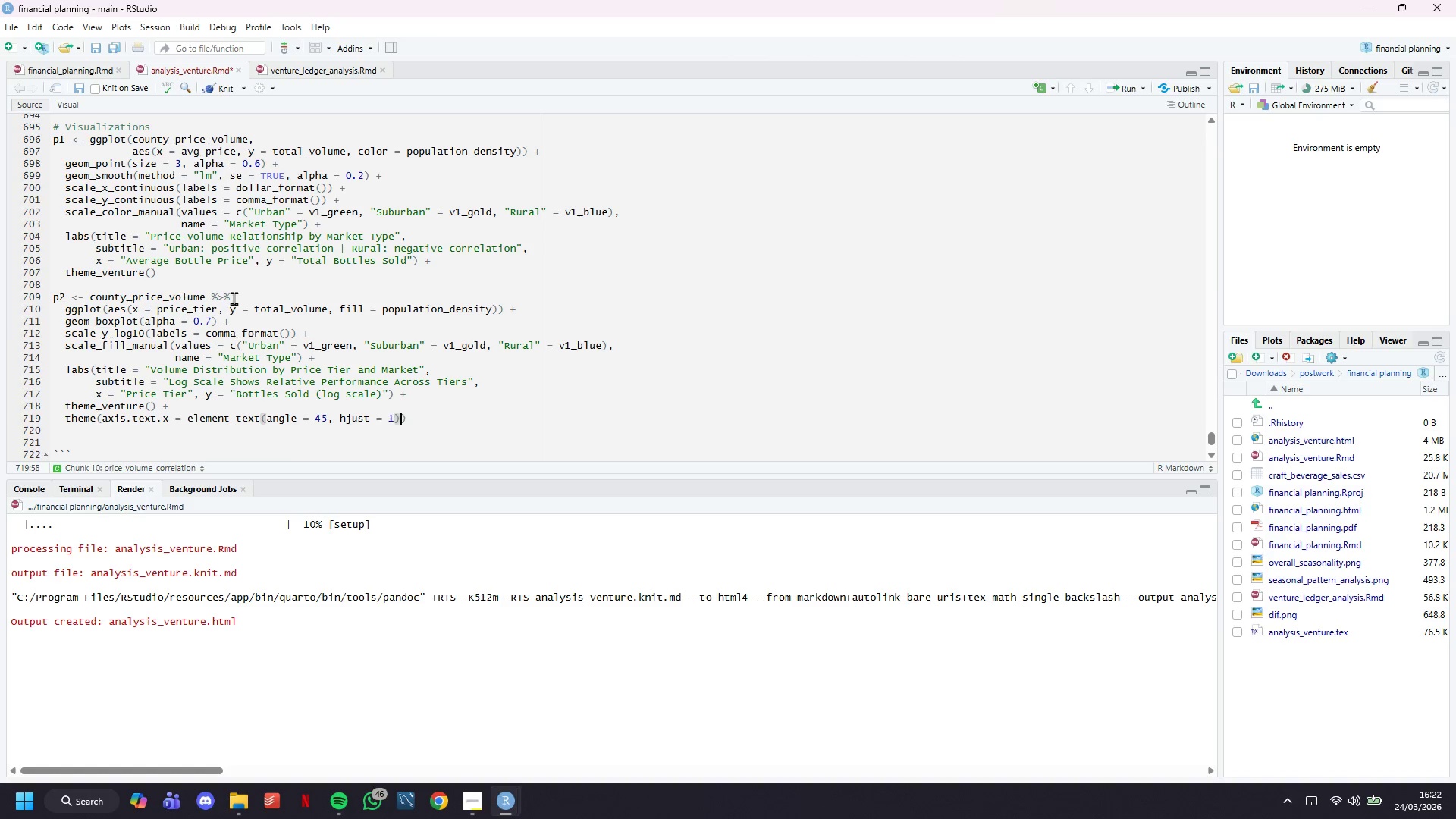 
 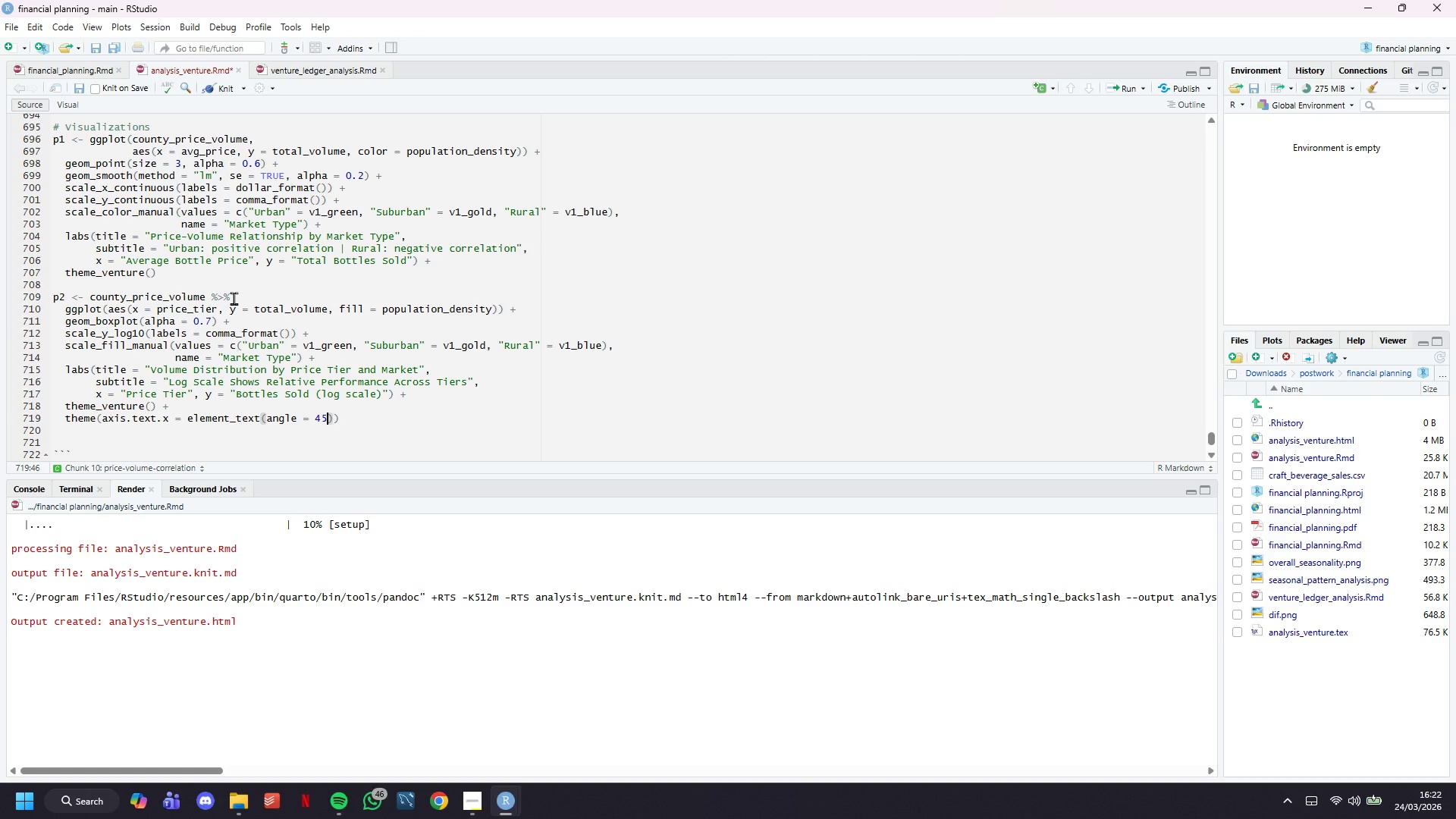 
key(ArrowRight)
 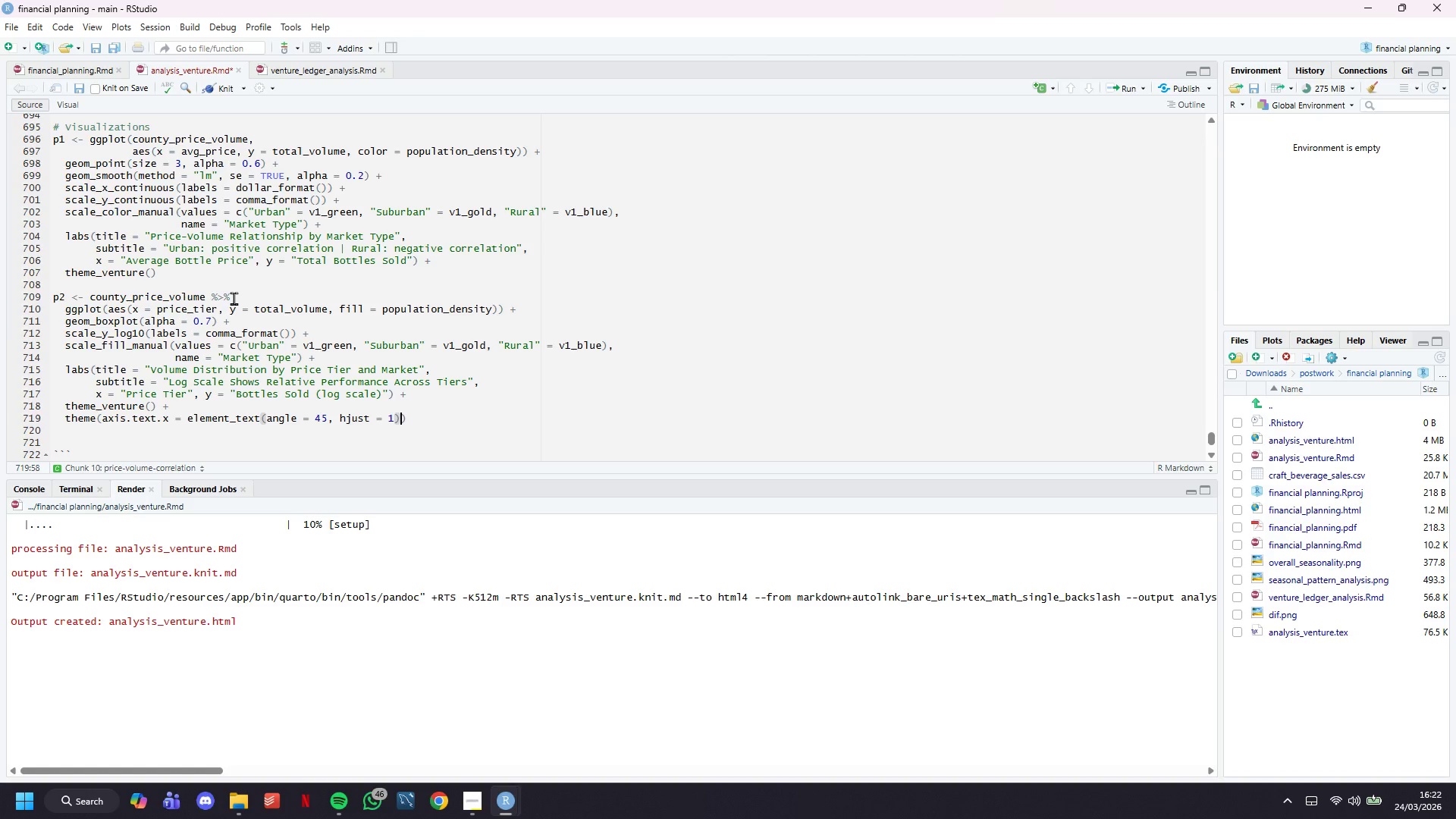 
key(ArrowRight)
 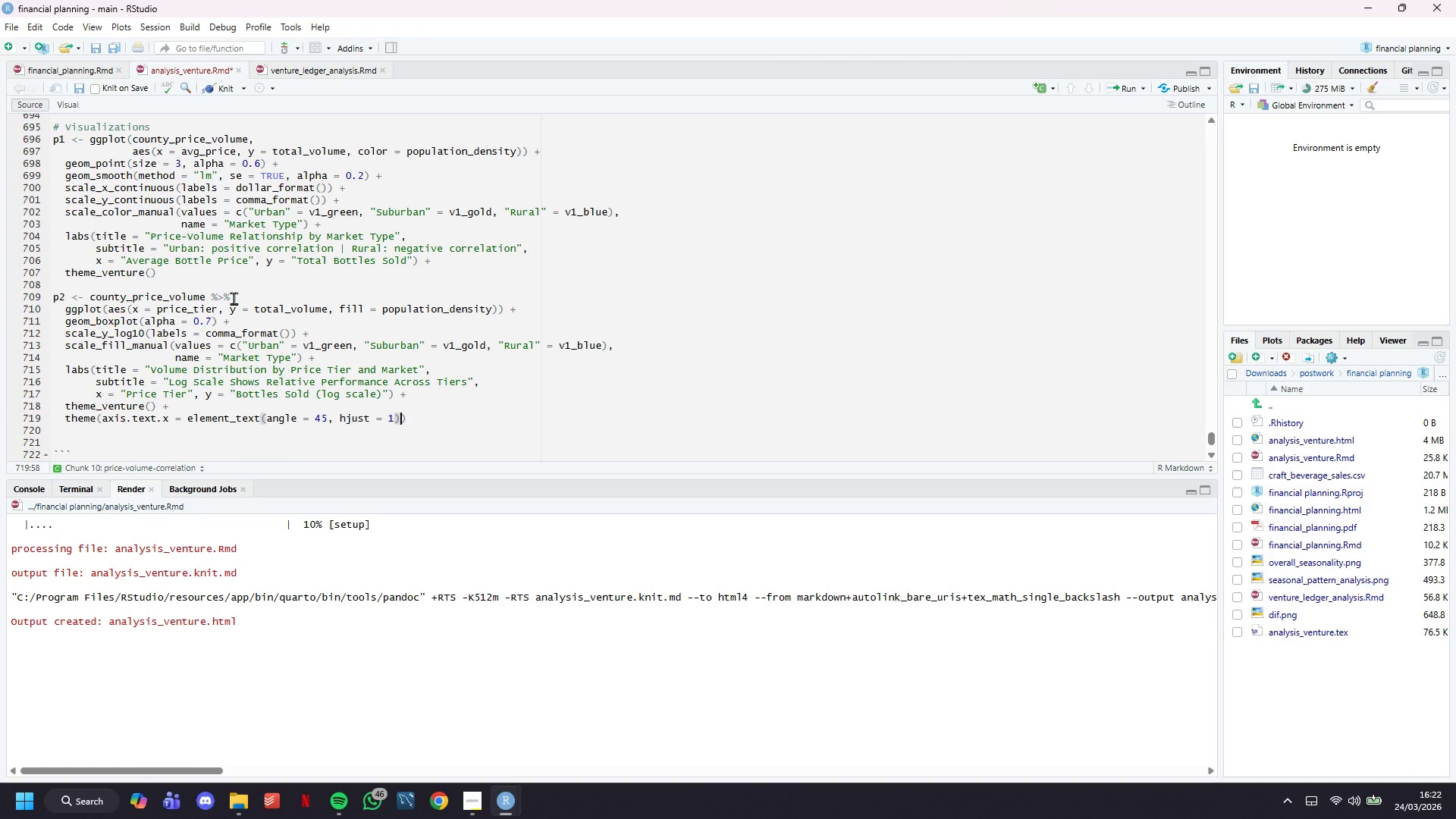 
key(Enter)
 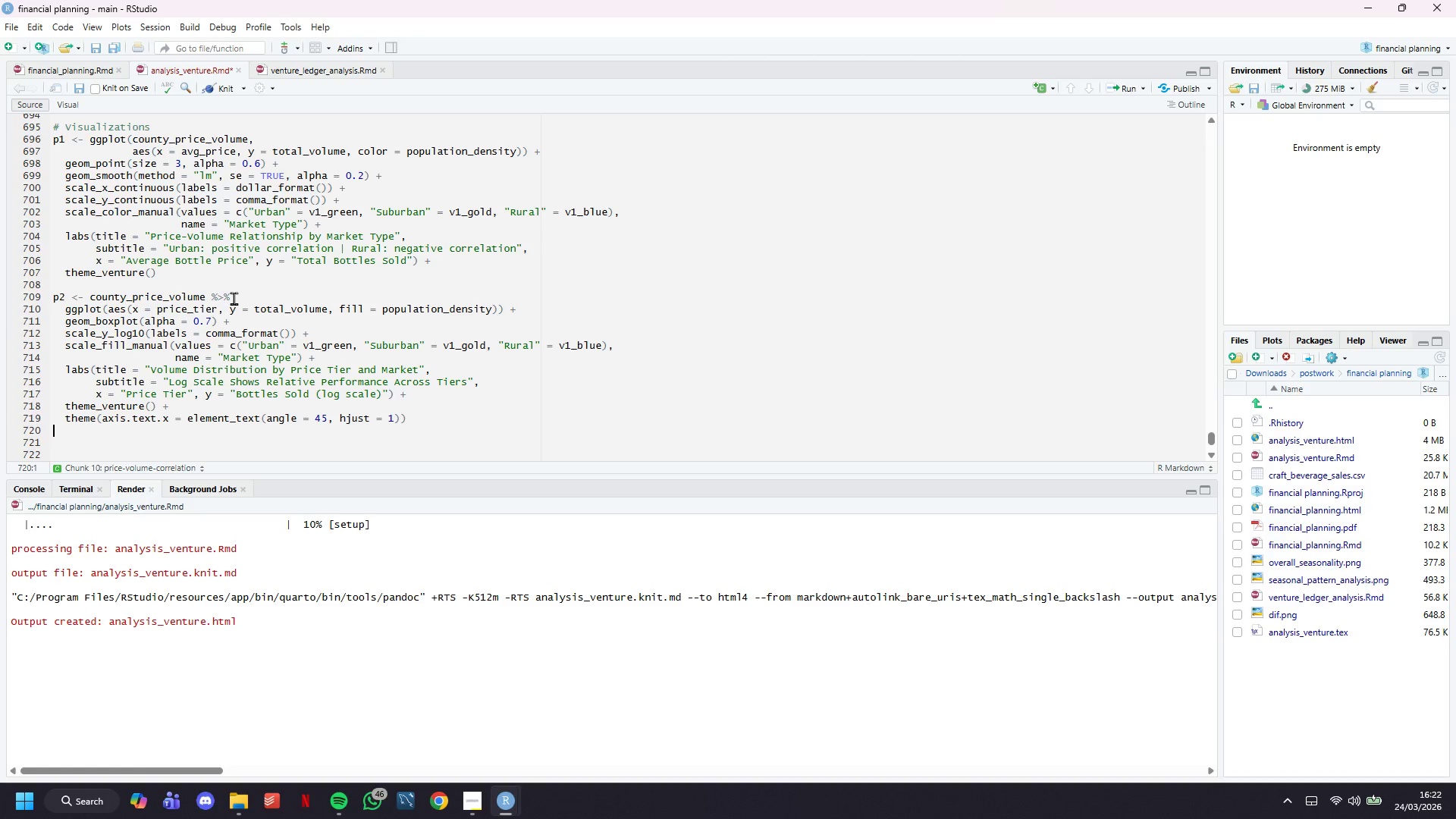 
key(Enter)
 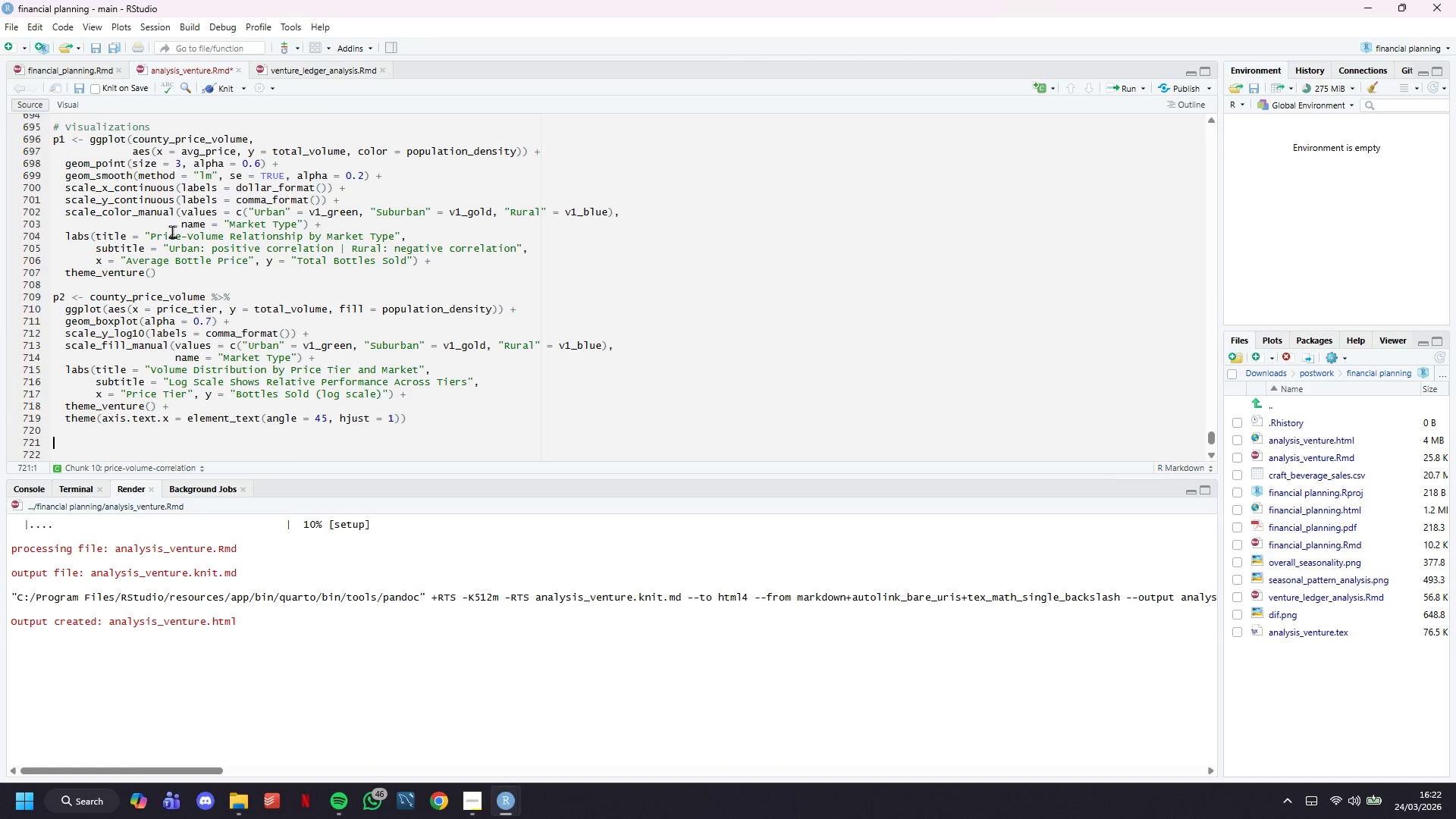 
scroll: coordinate [172, 231], scroll_direction: down, amount: 3.0
 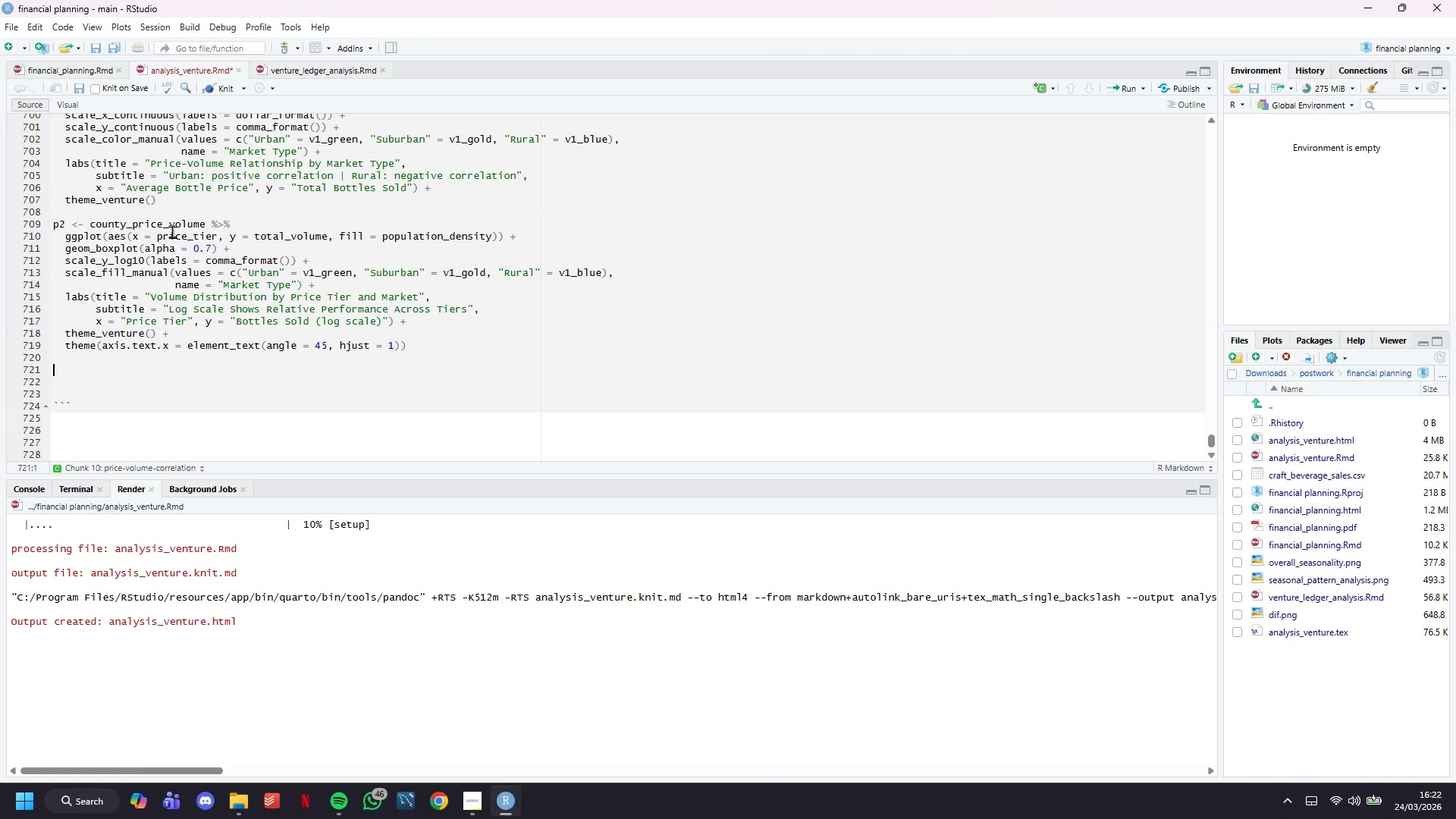 
type(# County-specific analysis)
 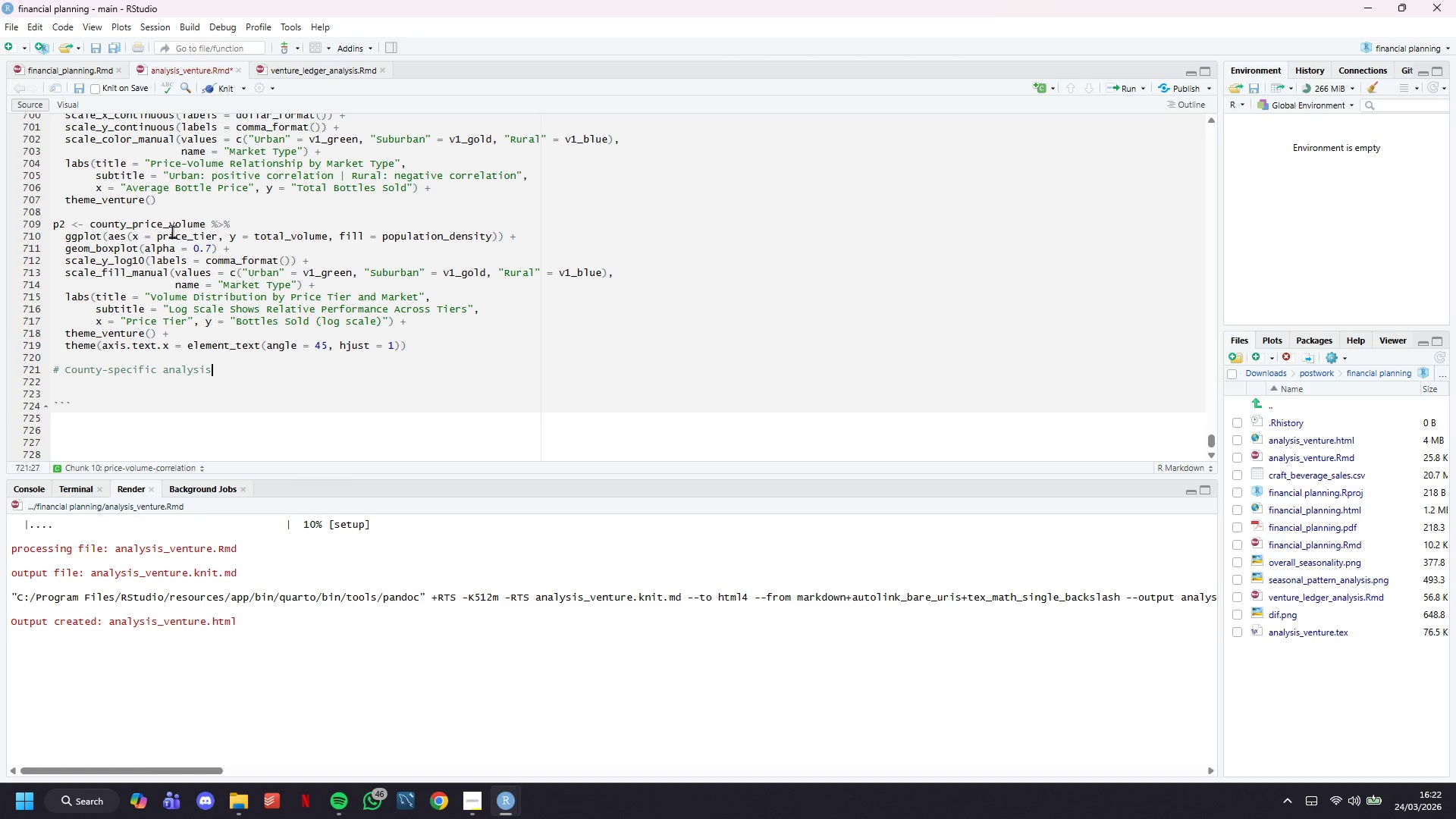 
key(Enter)
 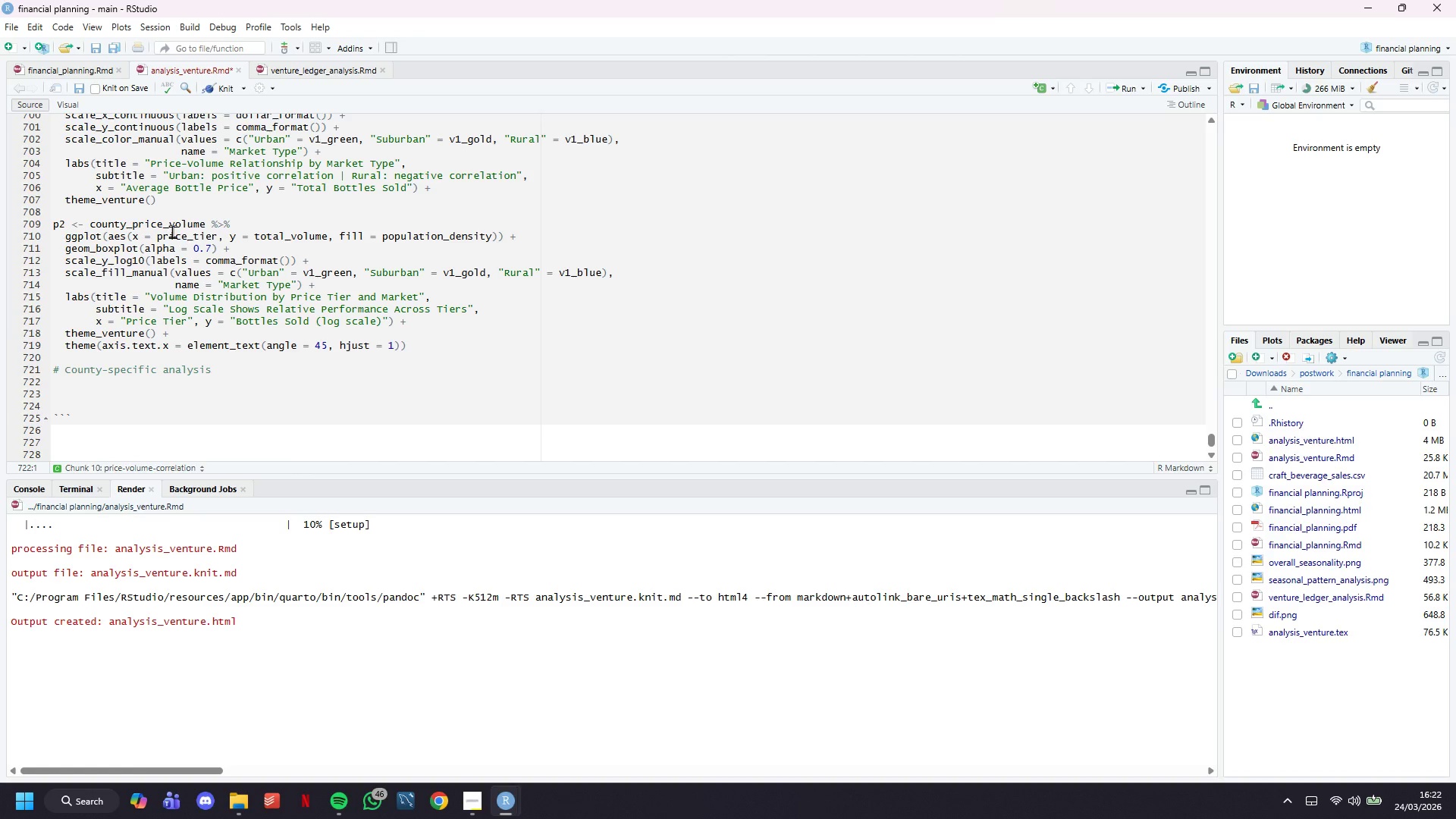 
type(top_counties <- a)
key(Backspace)
type(sales %>5)
 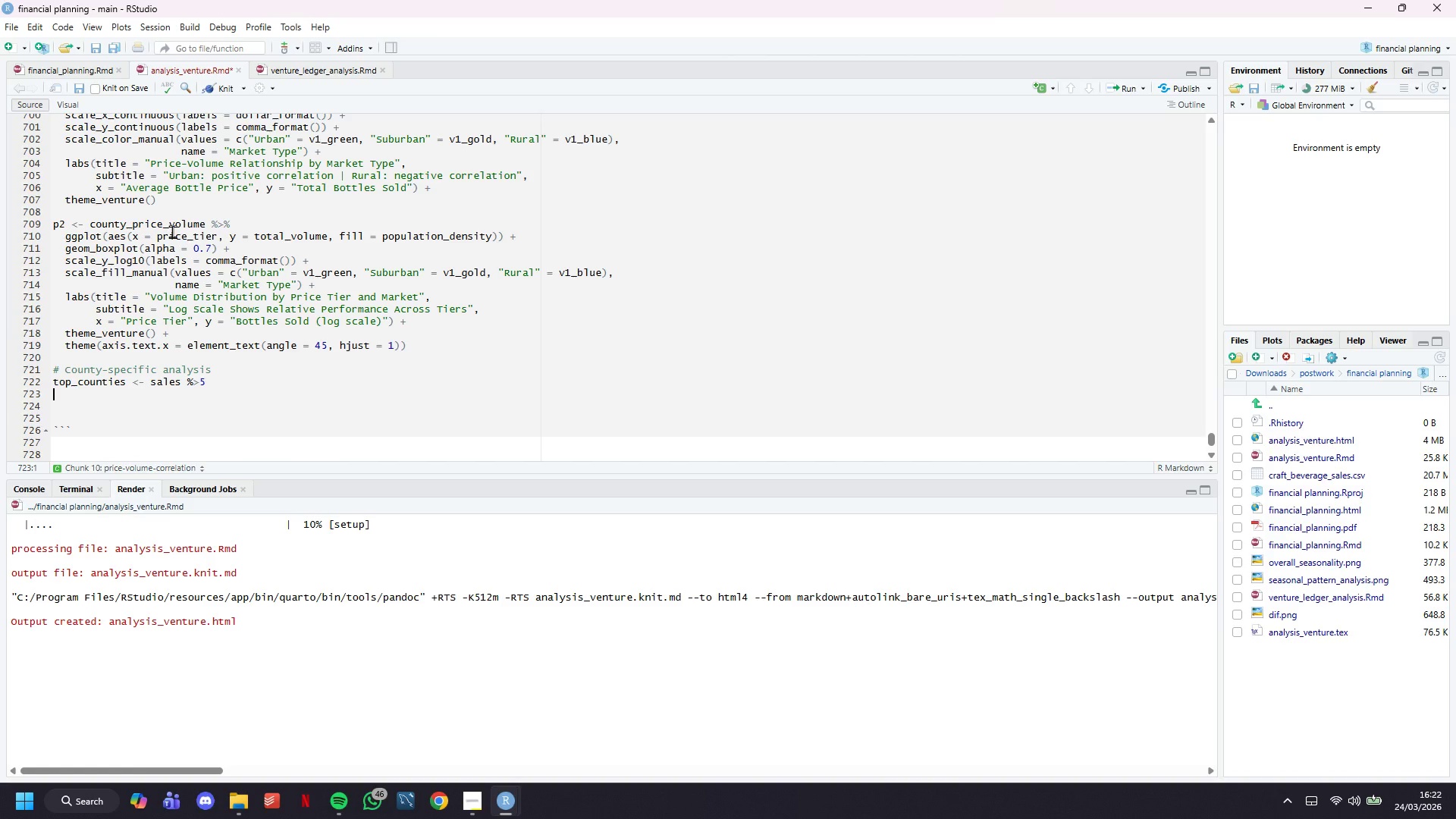 
 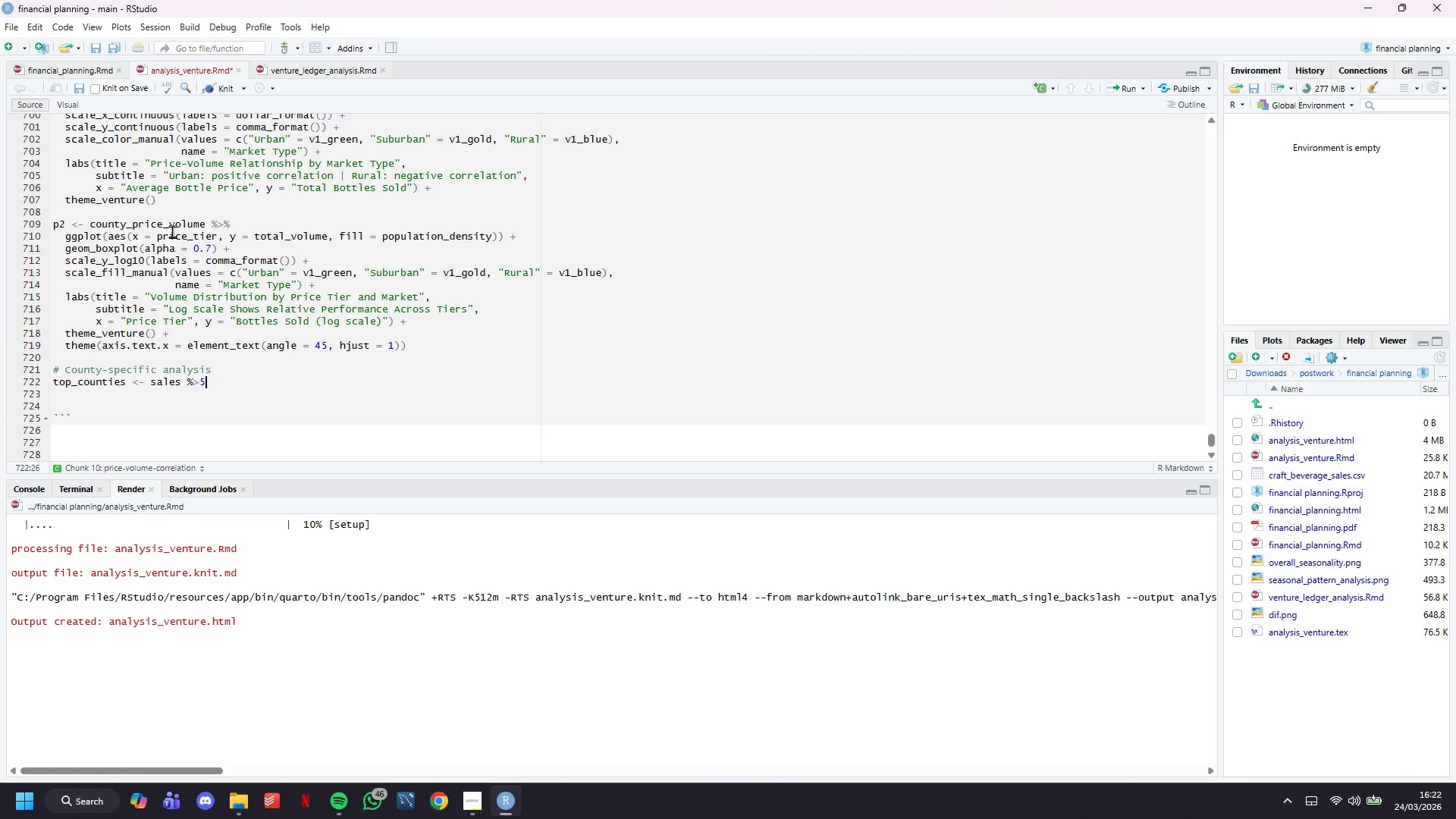 
key(Enter)
 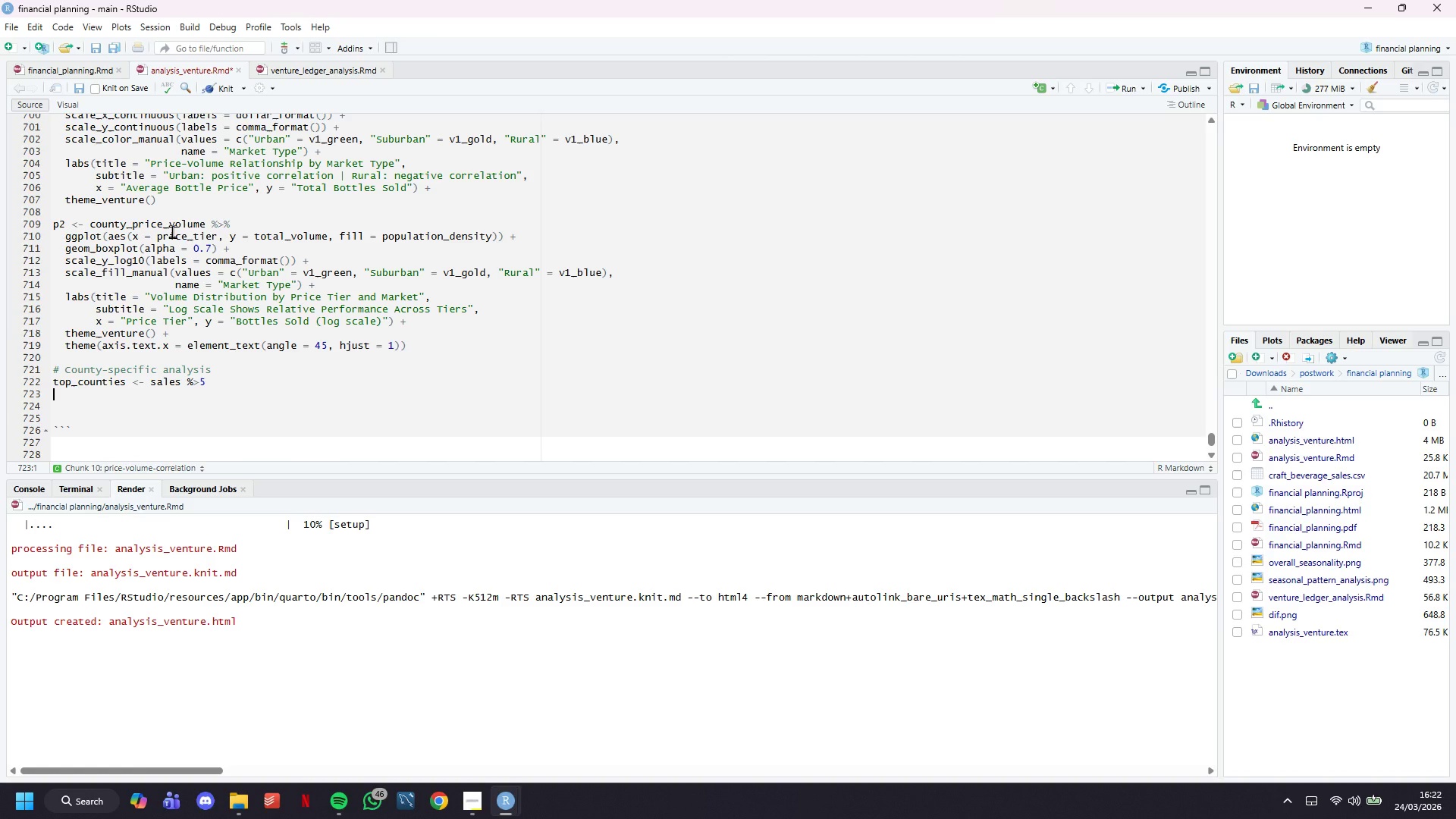 
key(Backspace)
 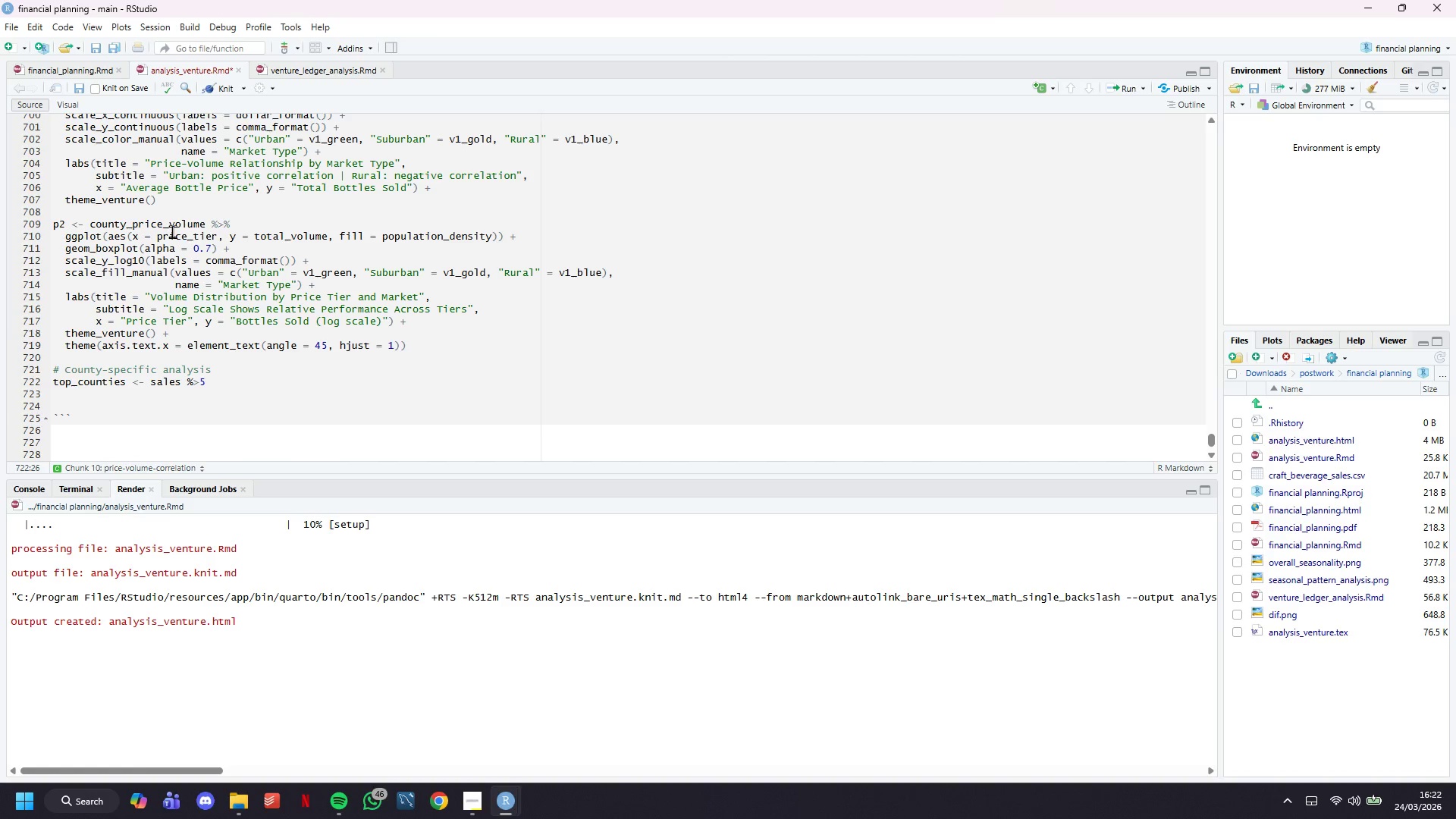 
key(Backspace)
 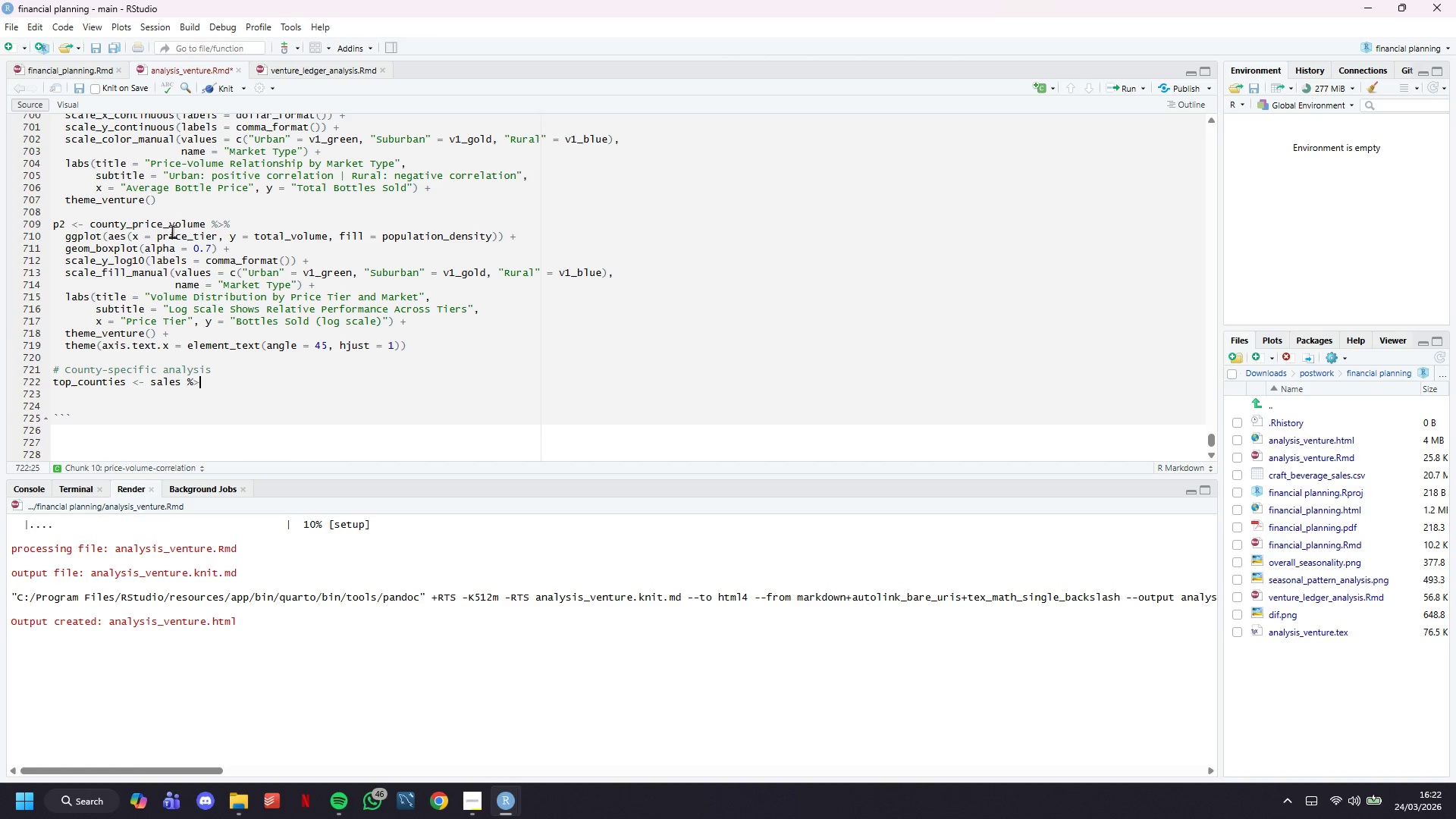 
key(Shift+5)
 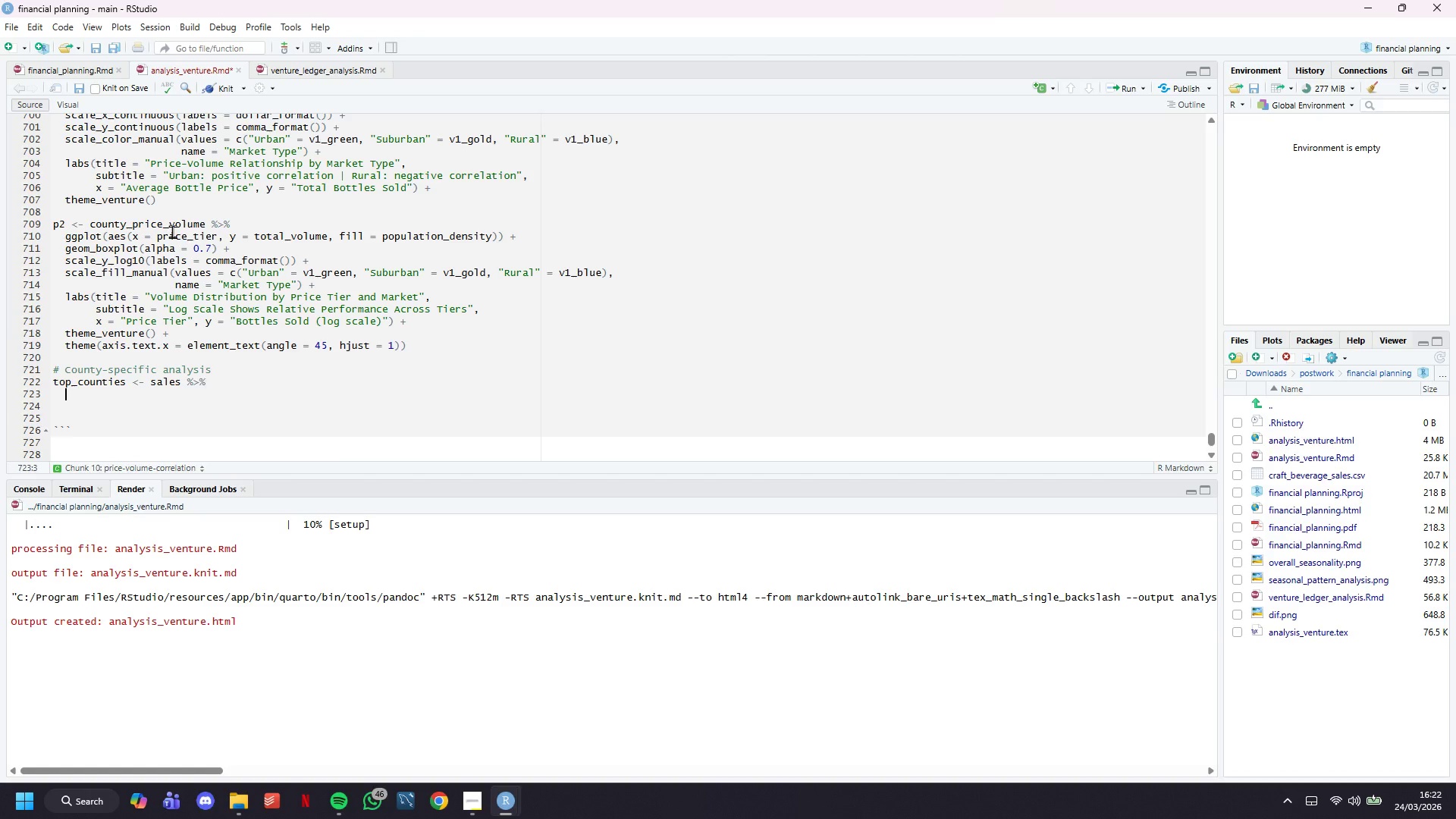 
key(Enter)
 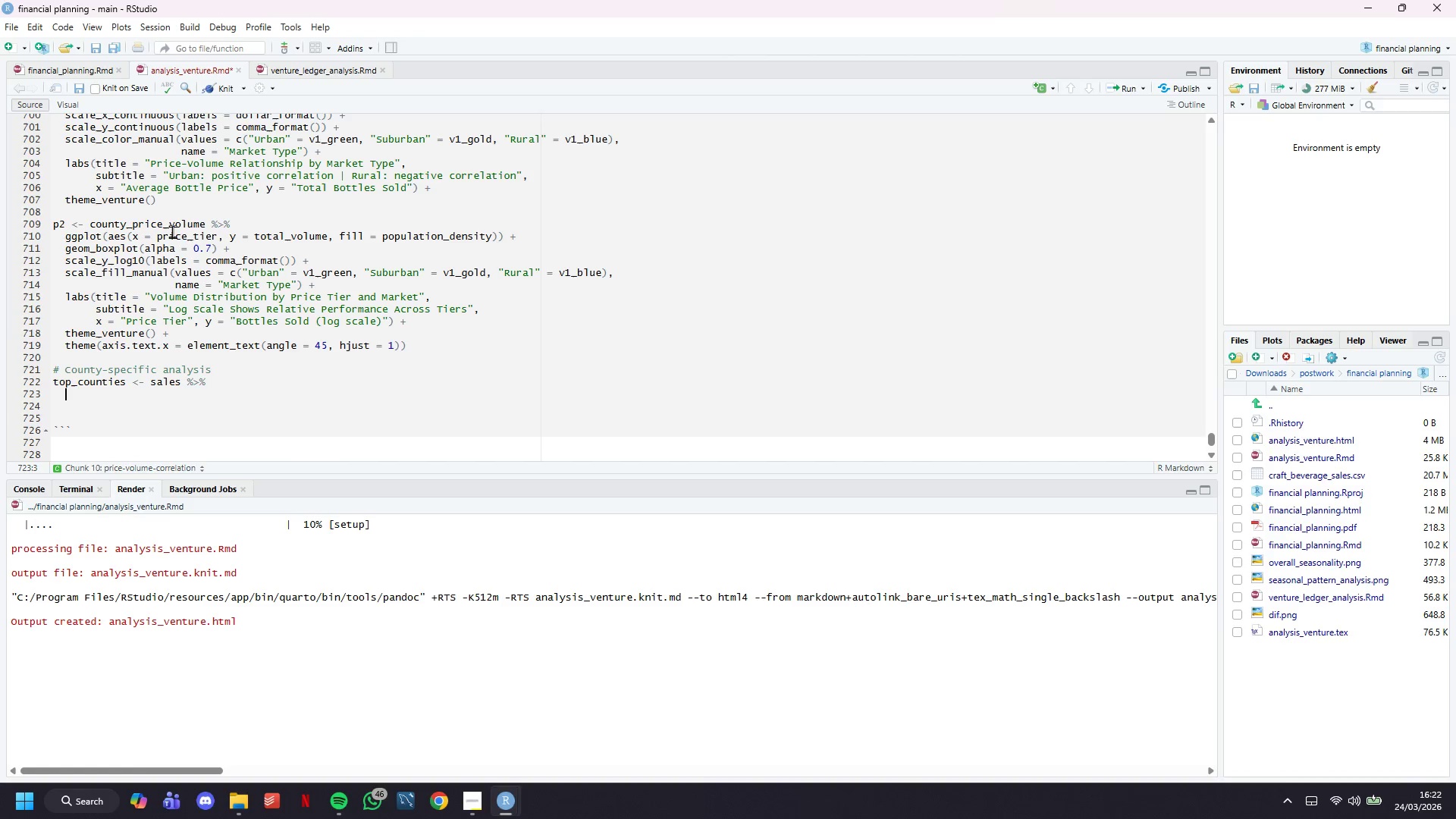 
type(group_by(county)
 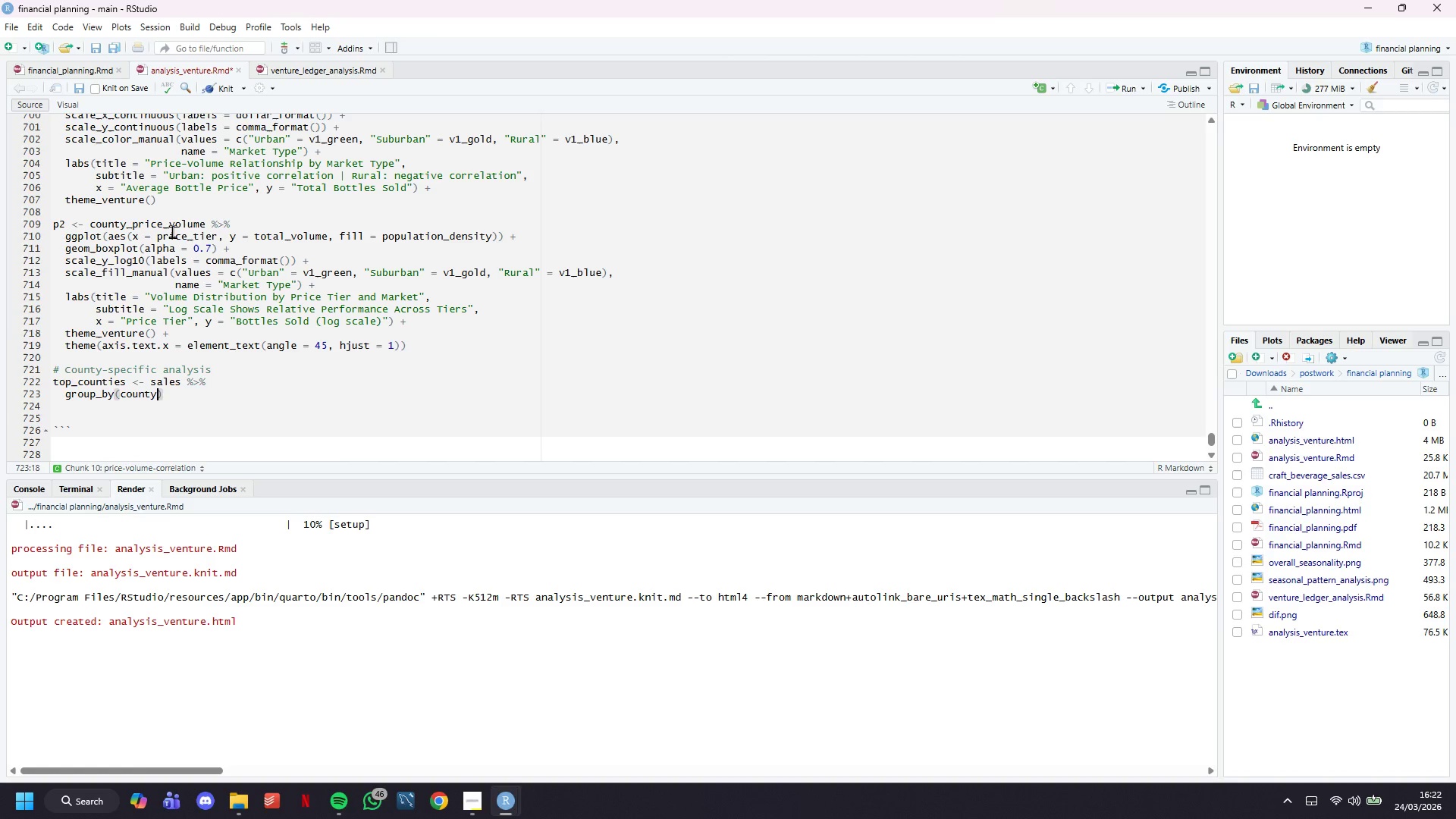 
 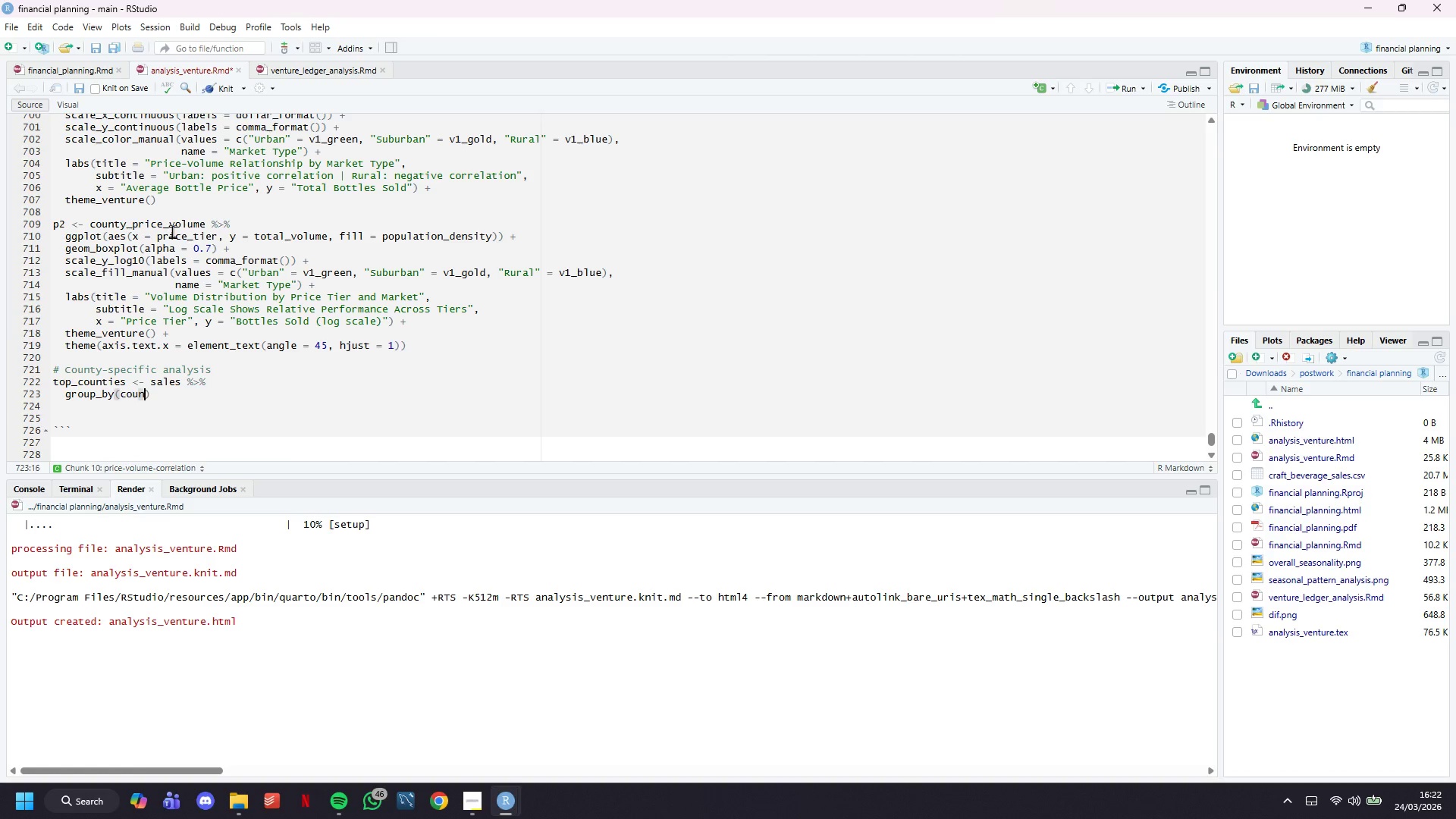 
key(ArrowRight)
 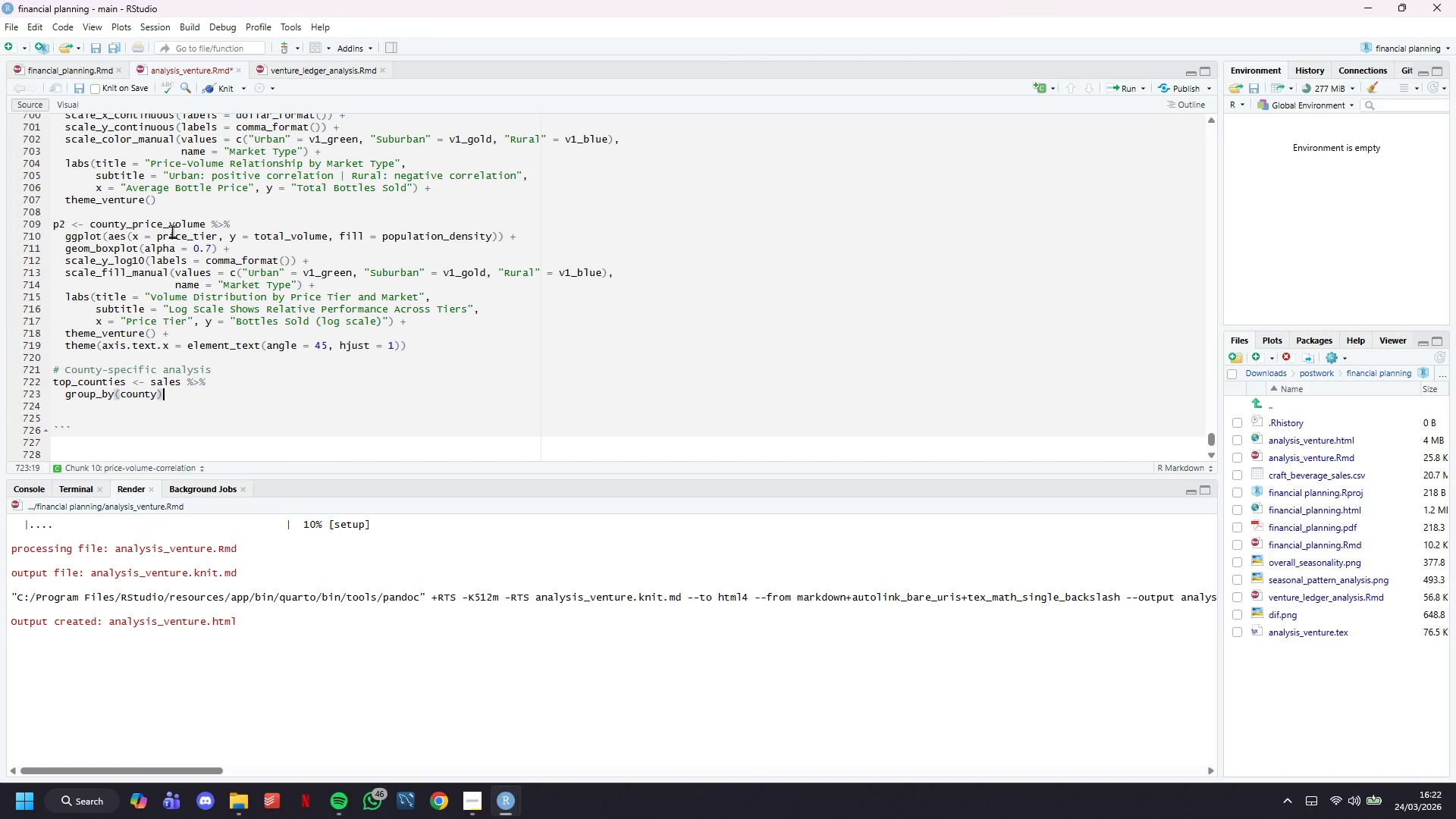 
key(Space)
 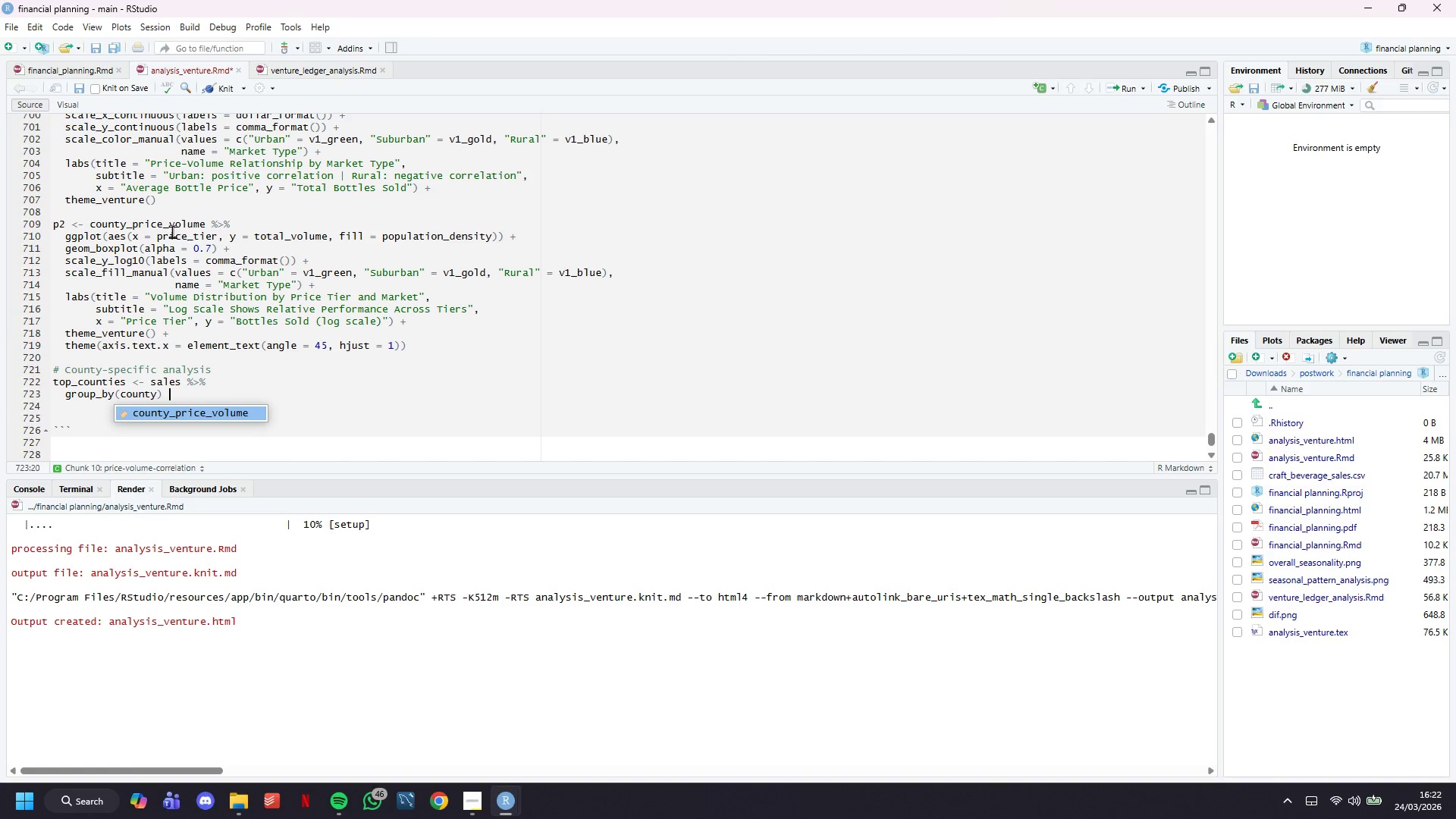 
key(Shift+5)
 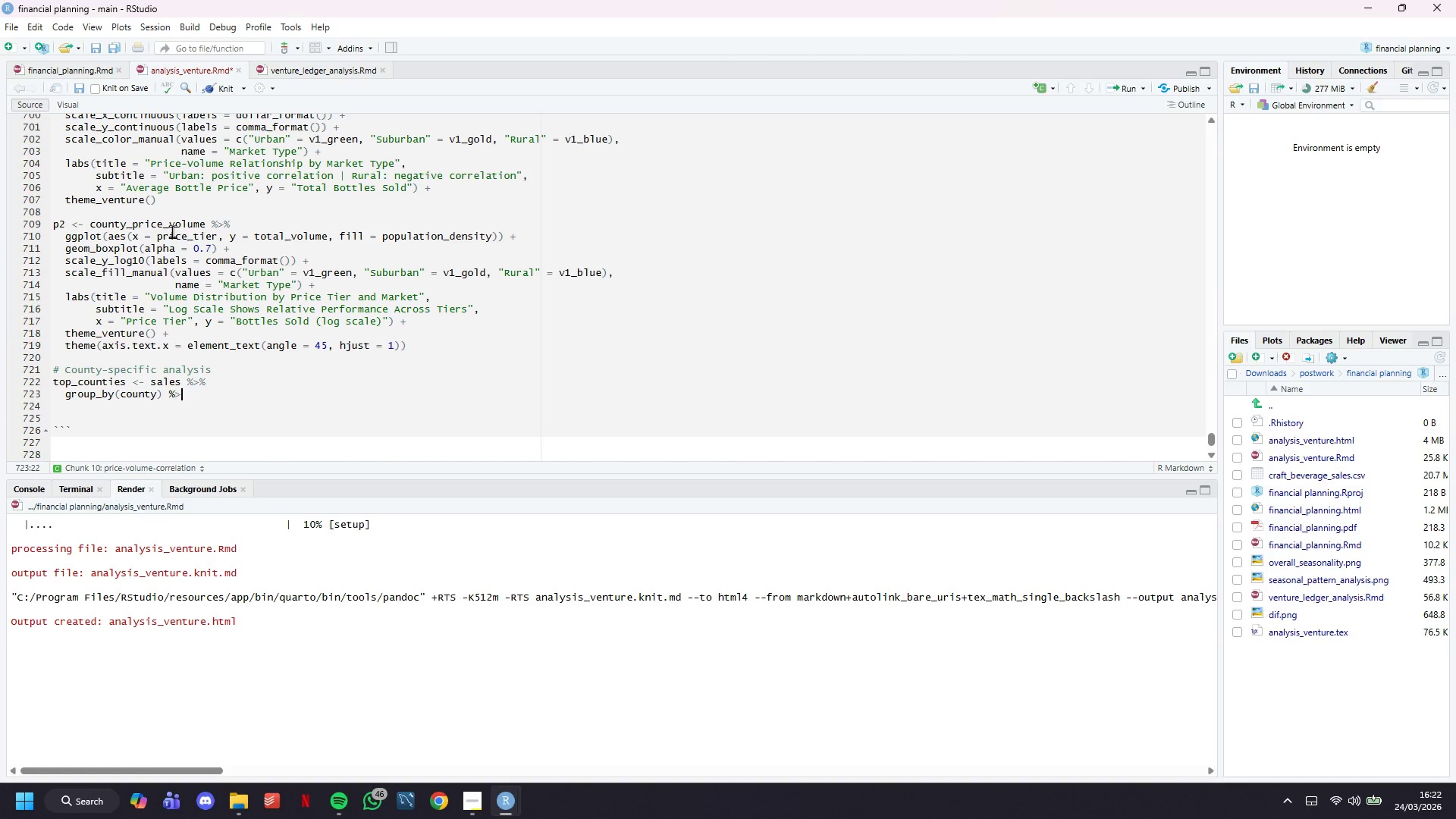 
key(Shift+Period)
 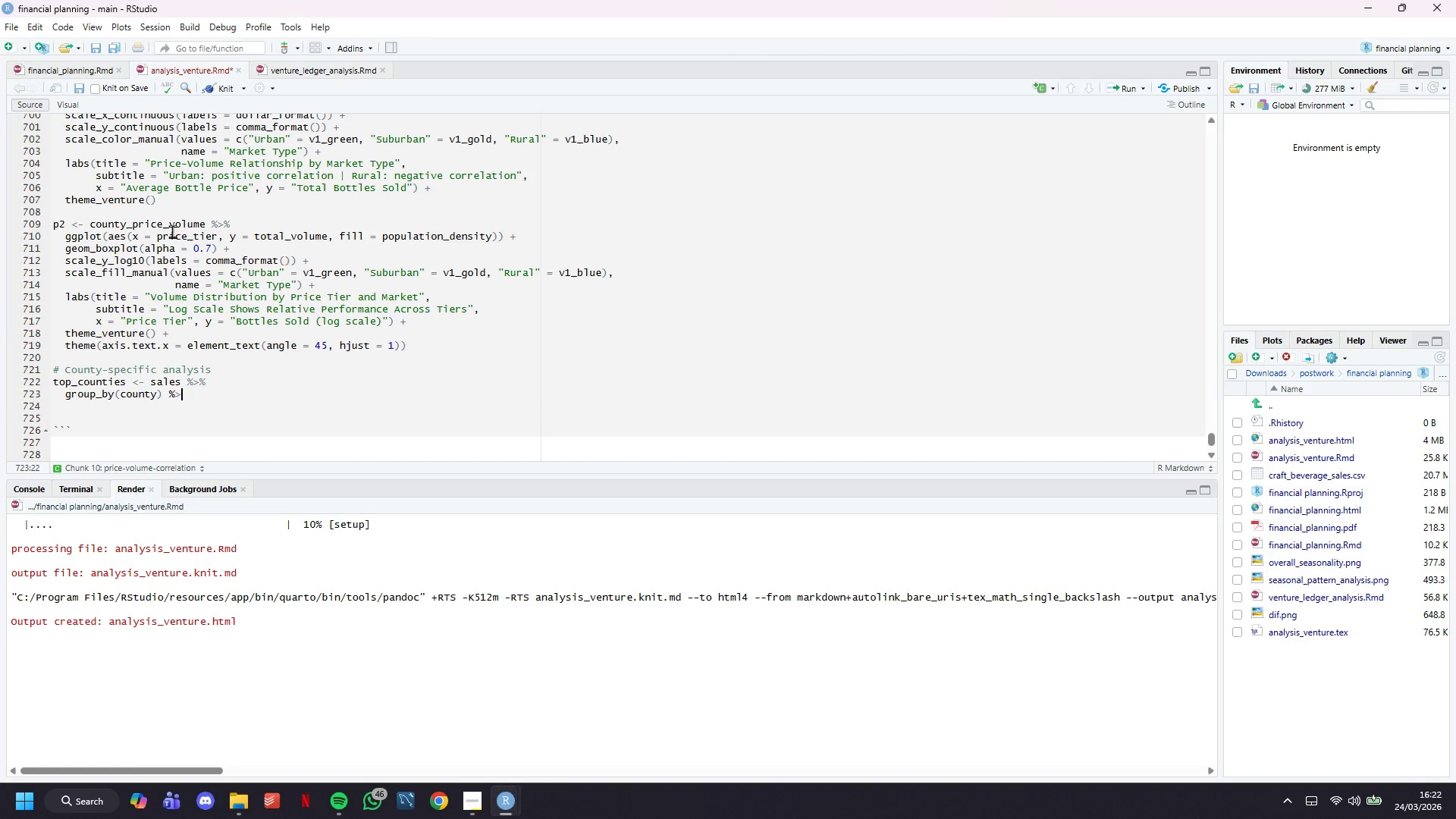 
key(Shift+5)
 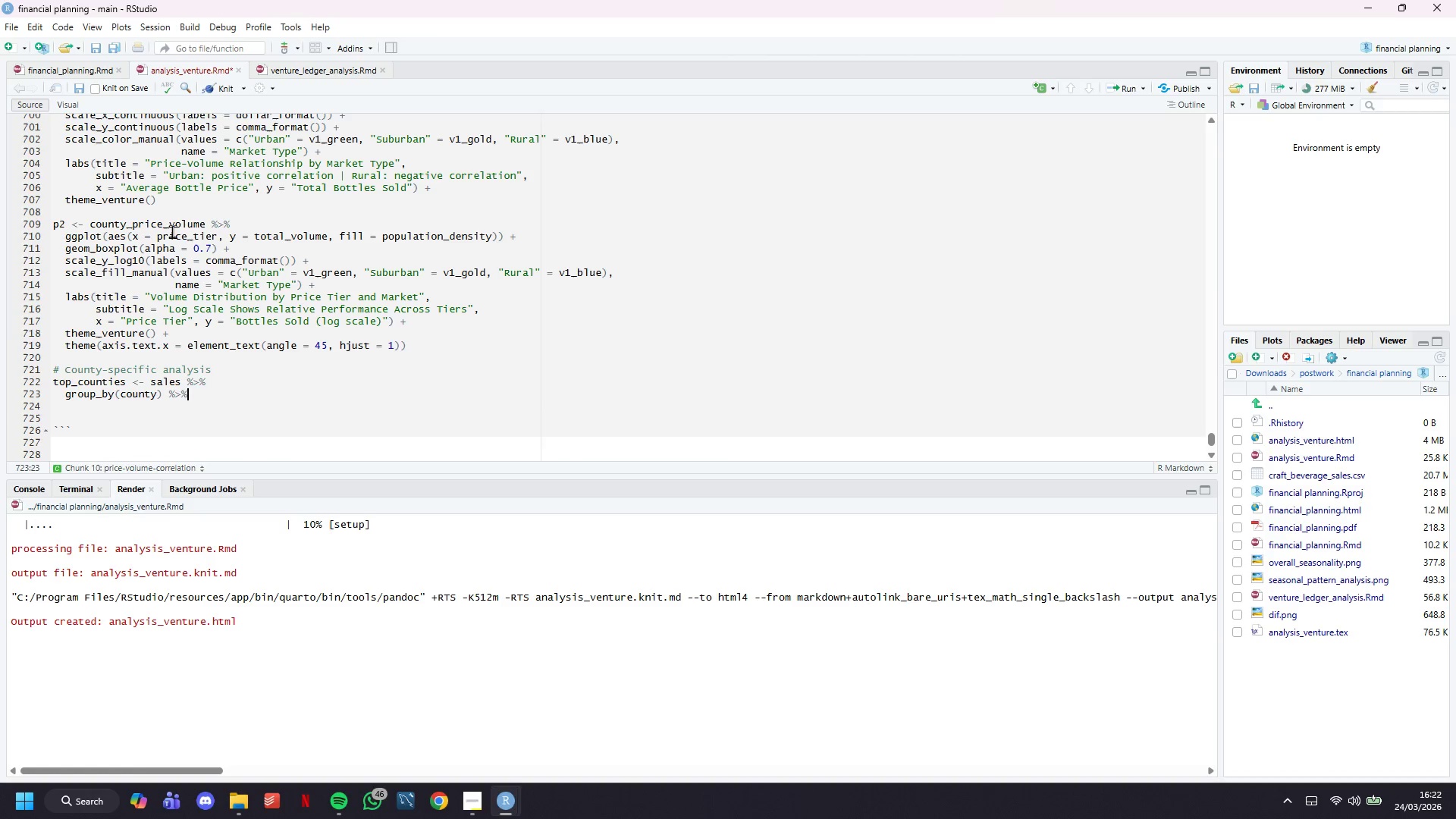 
key(Enter)
 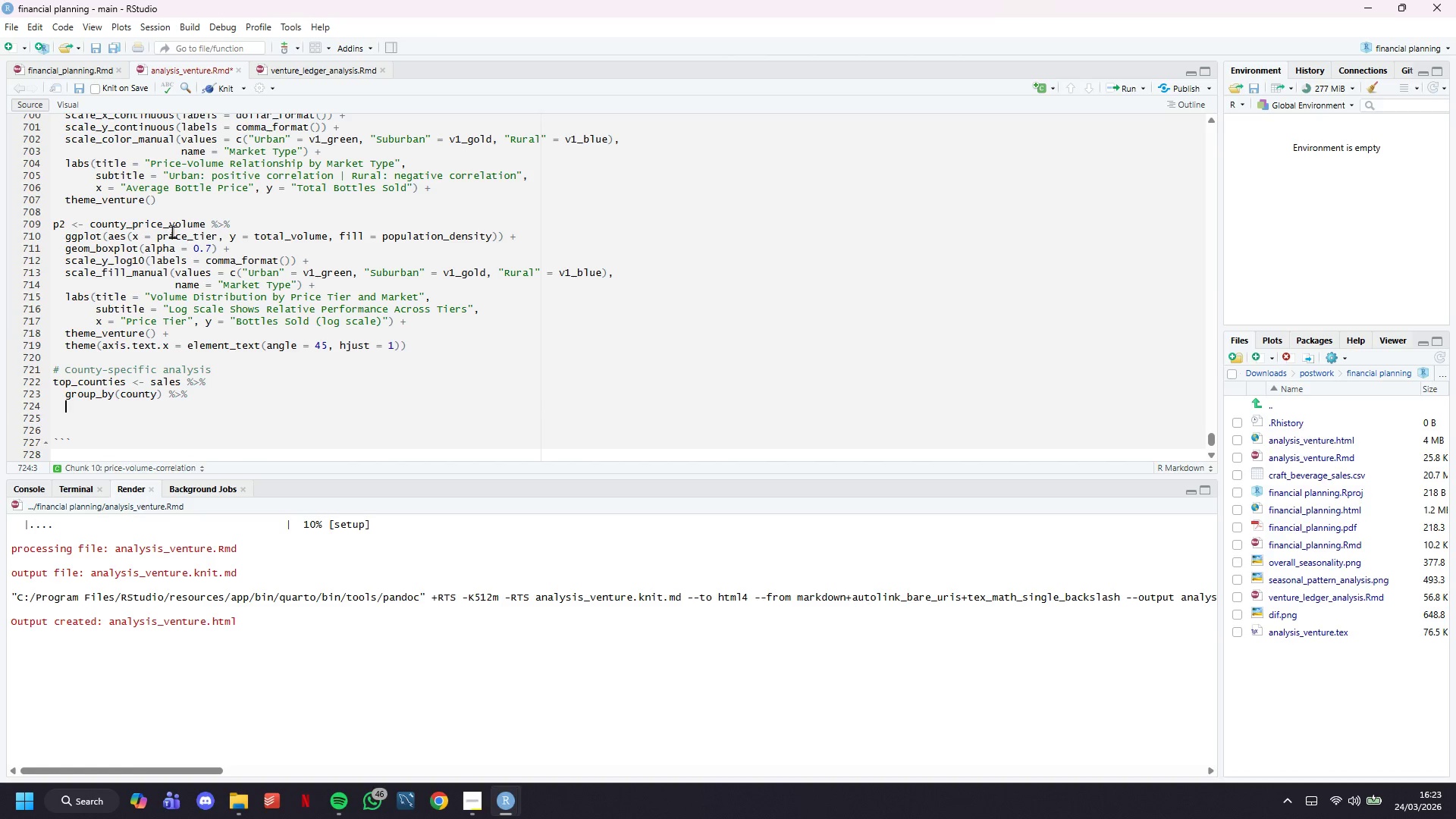 
type(summa)
key(Backspace)
type(arise(revenue = sum(sale_dollars)
 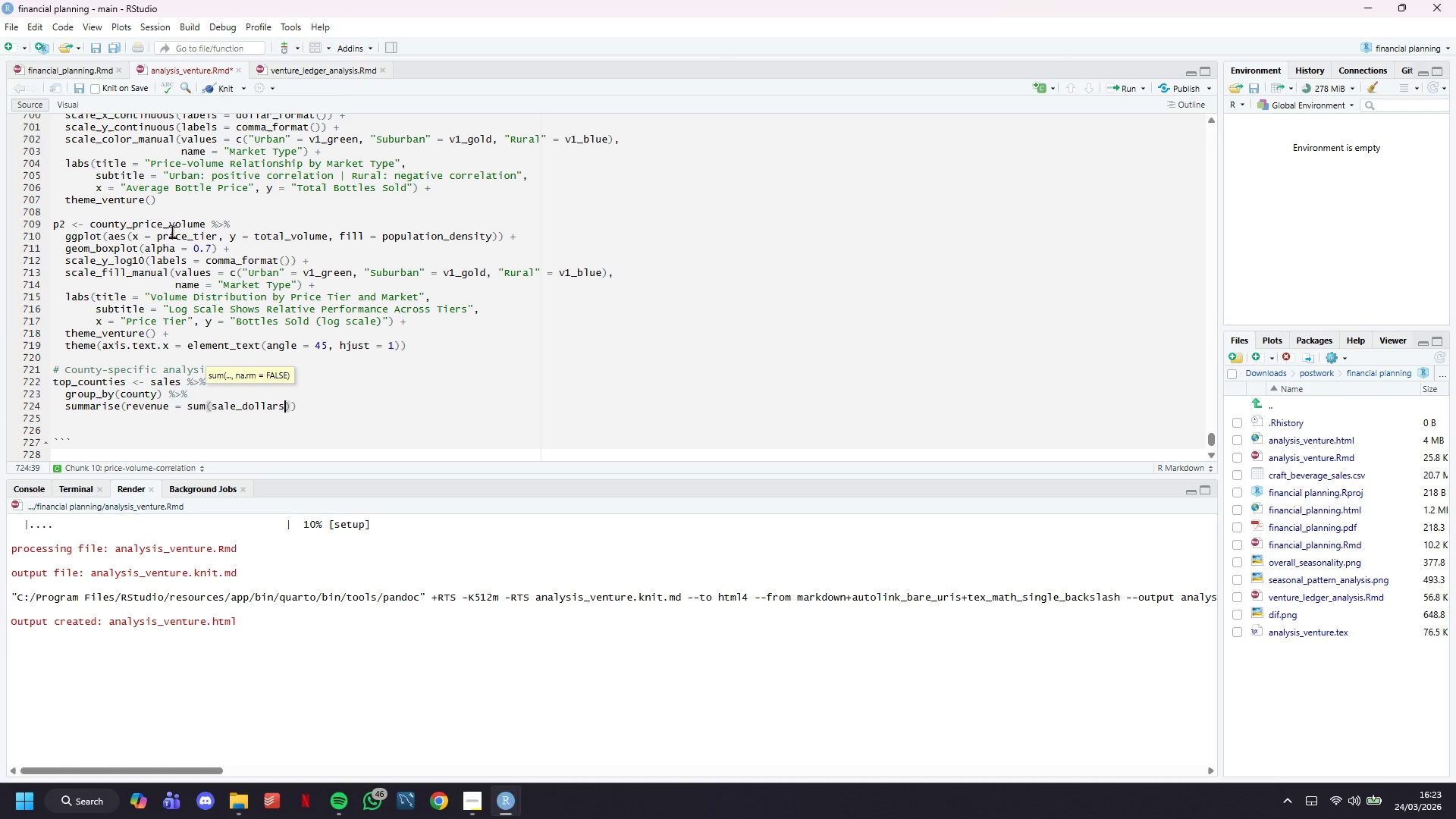 
 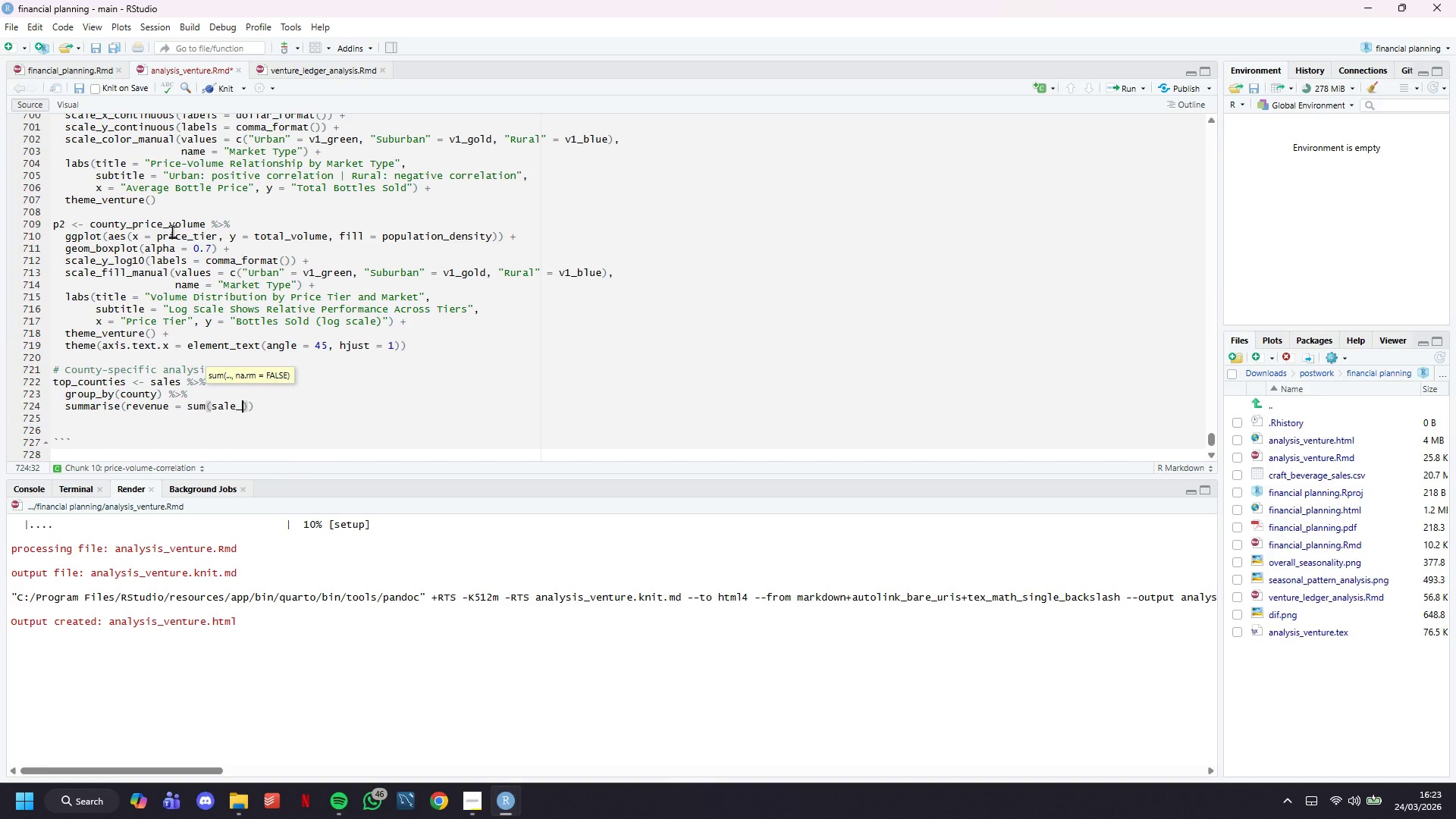 
key(ArrowRight)
 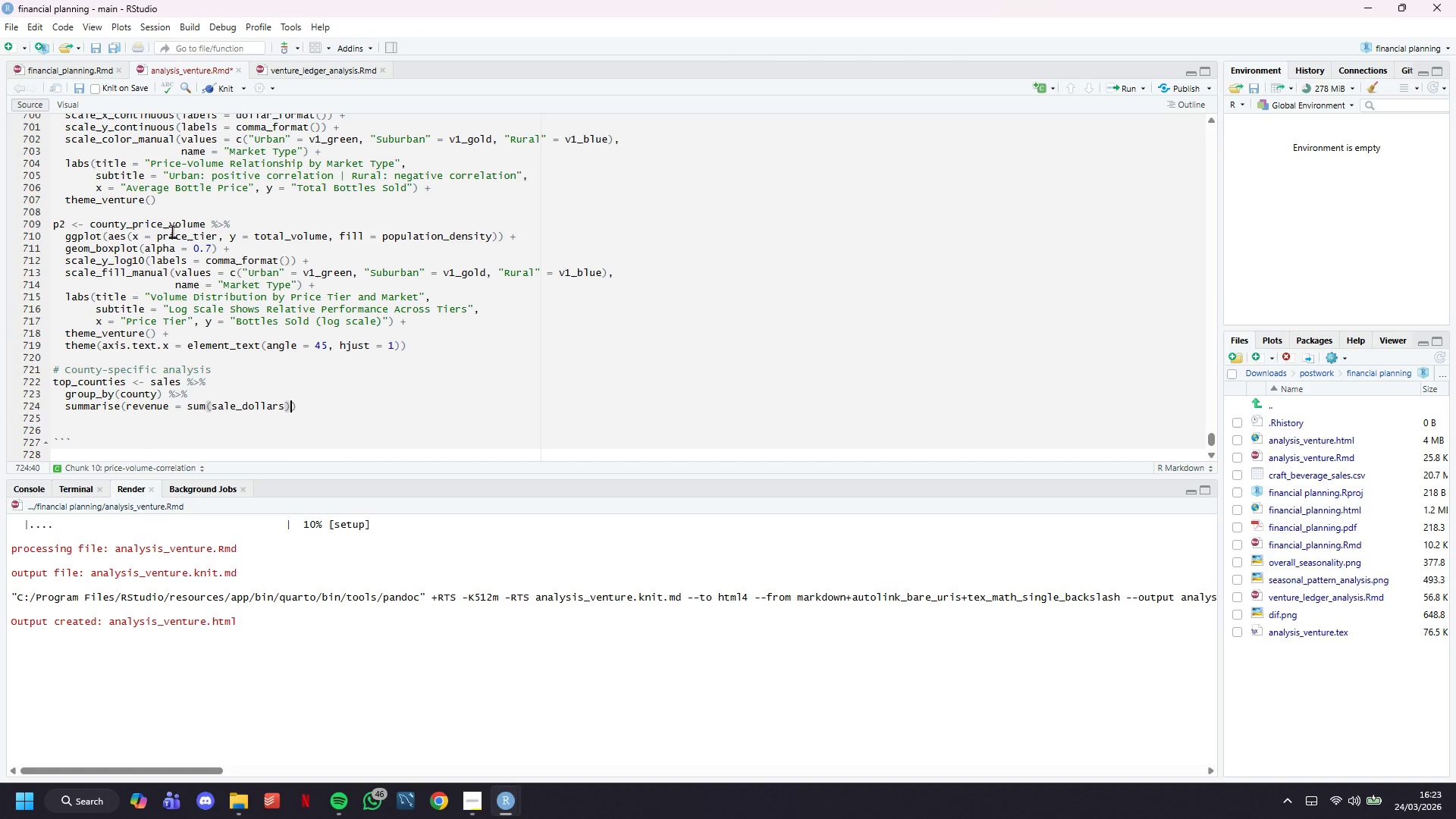 
type(, .groups = 'drop')
 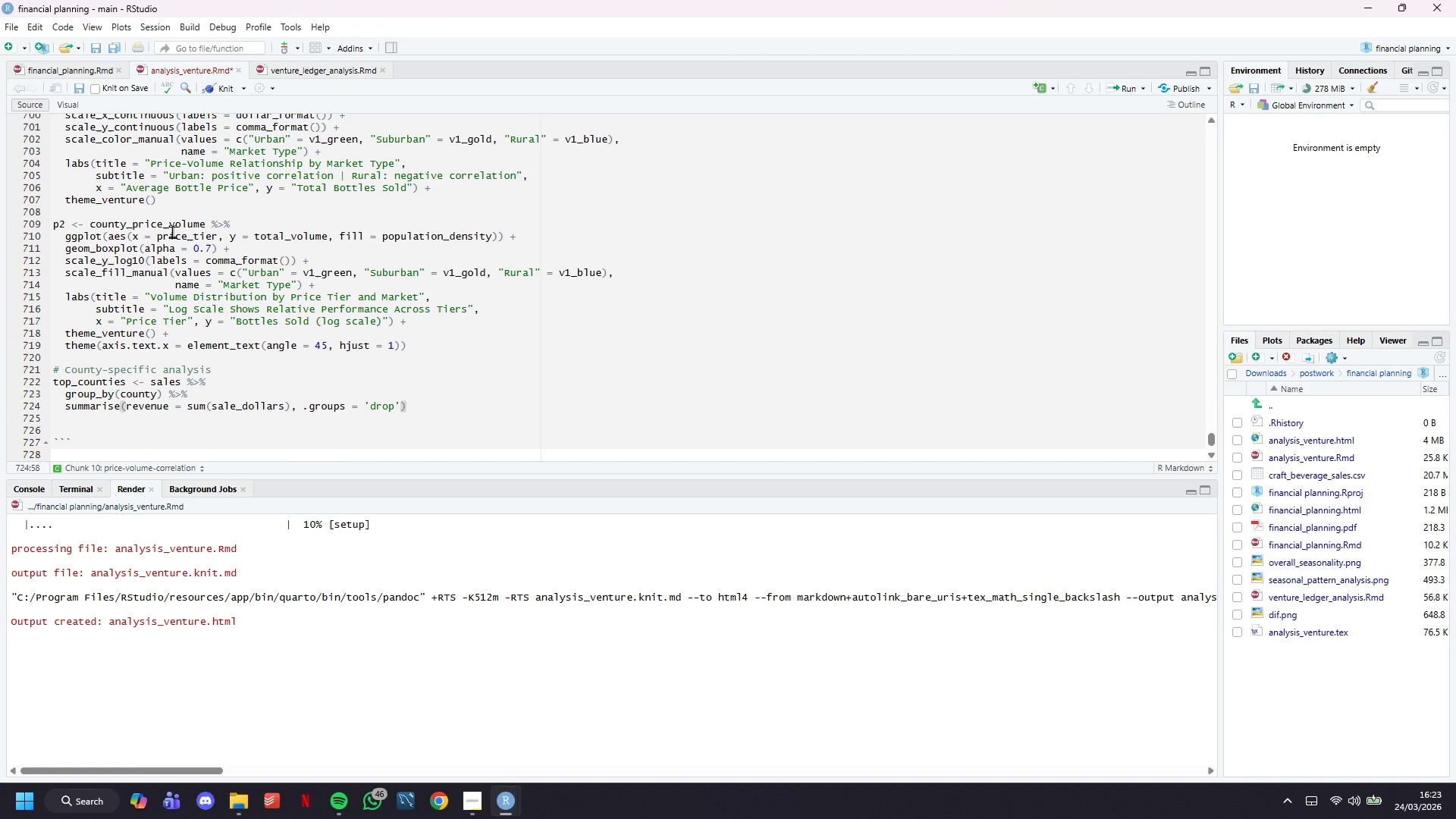 
key(ArrowRight)
 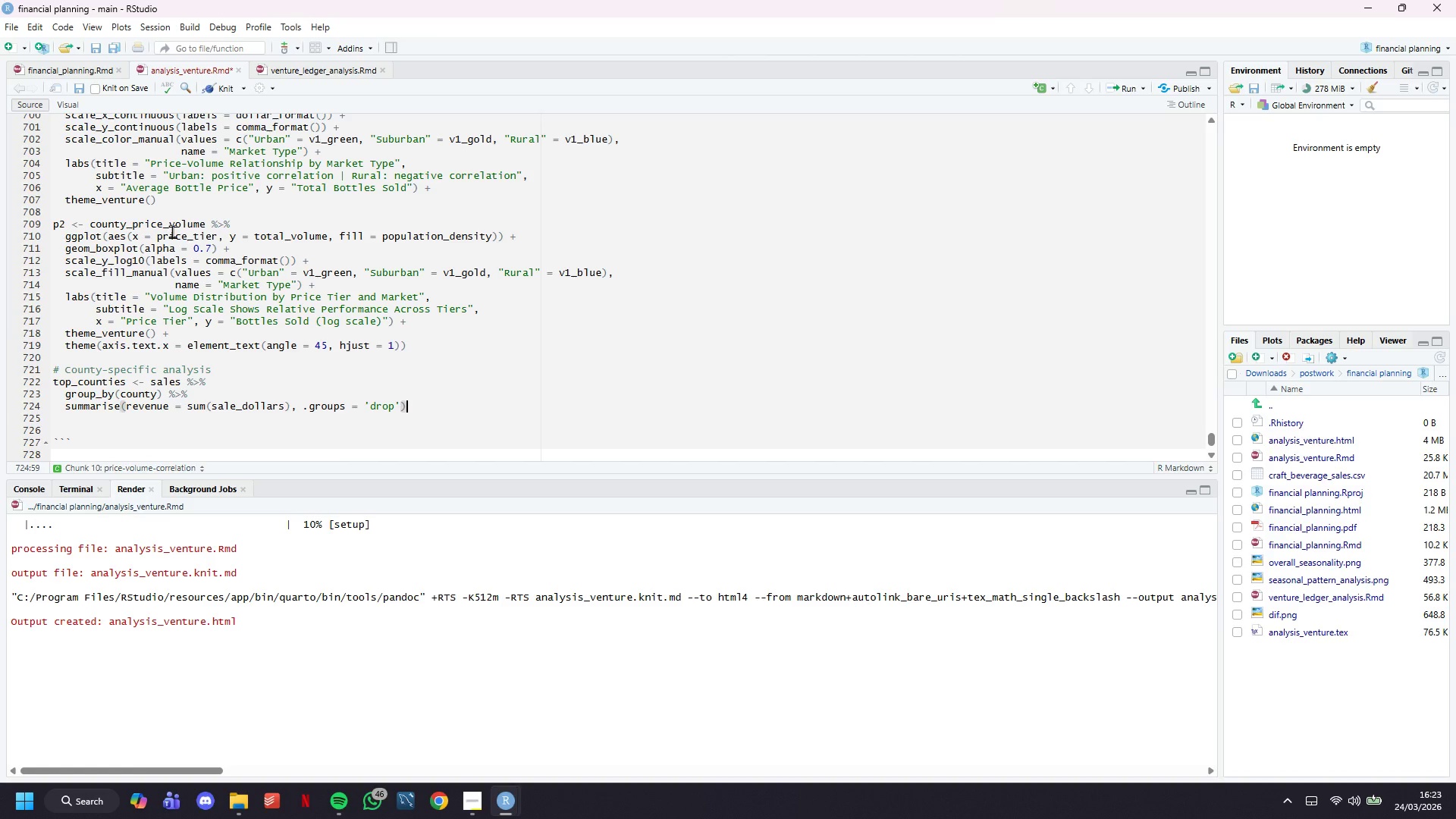 
key(Space)
 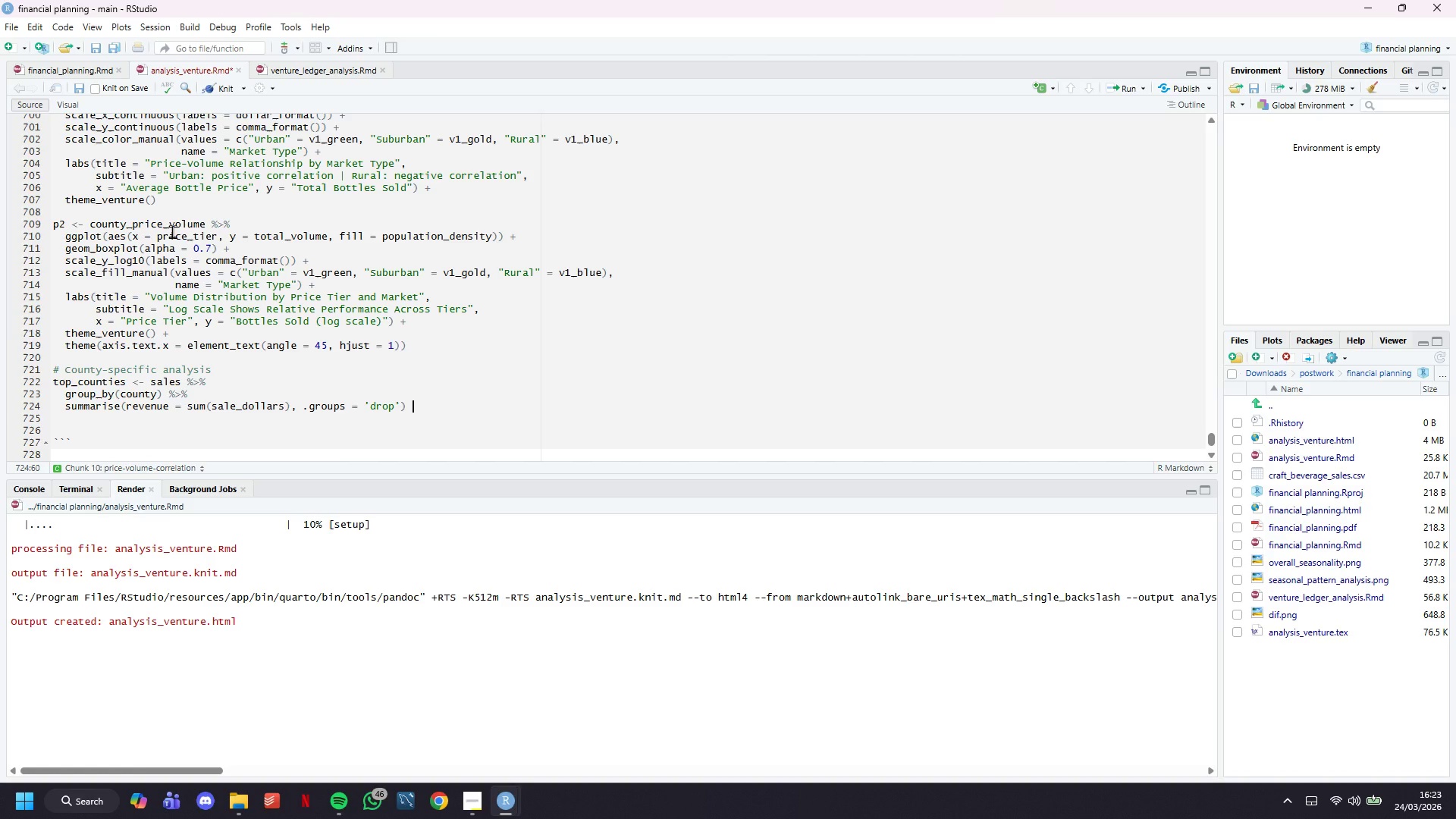 
key(Shift+5)
 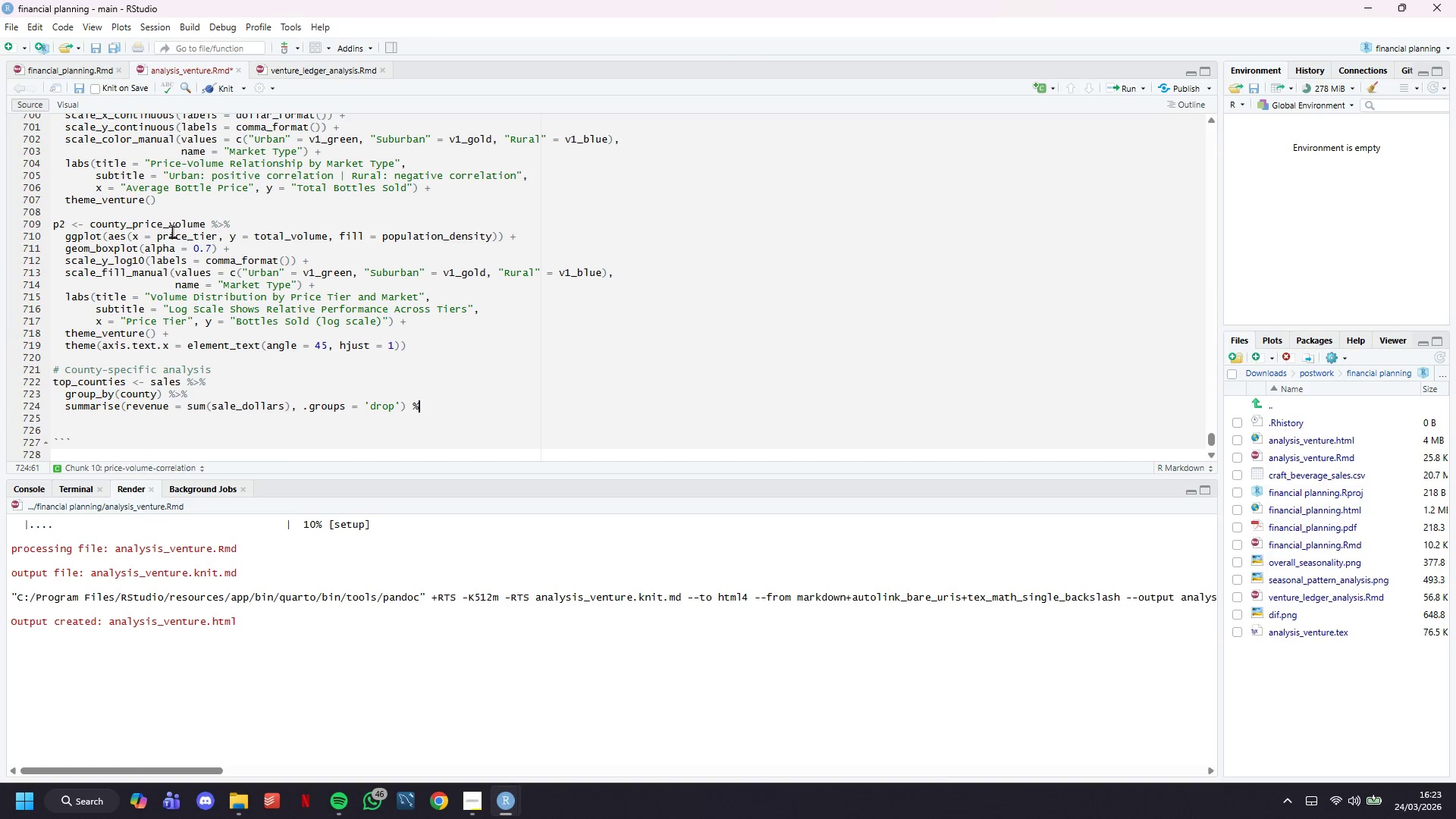 
key(Shift+Period)
 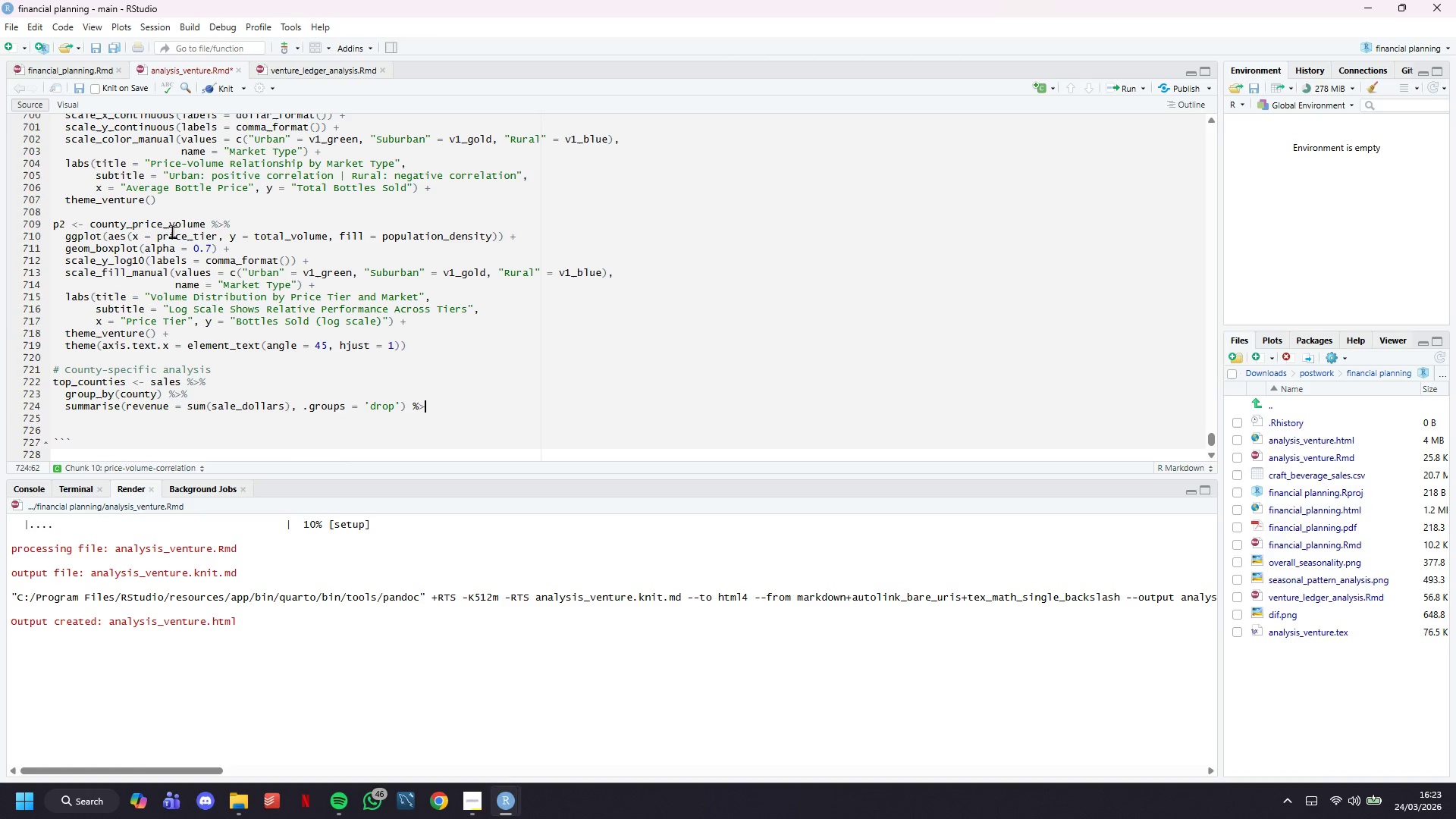 
key(Shift+5)
 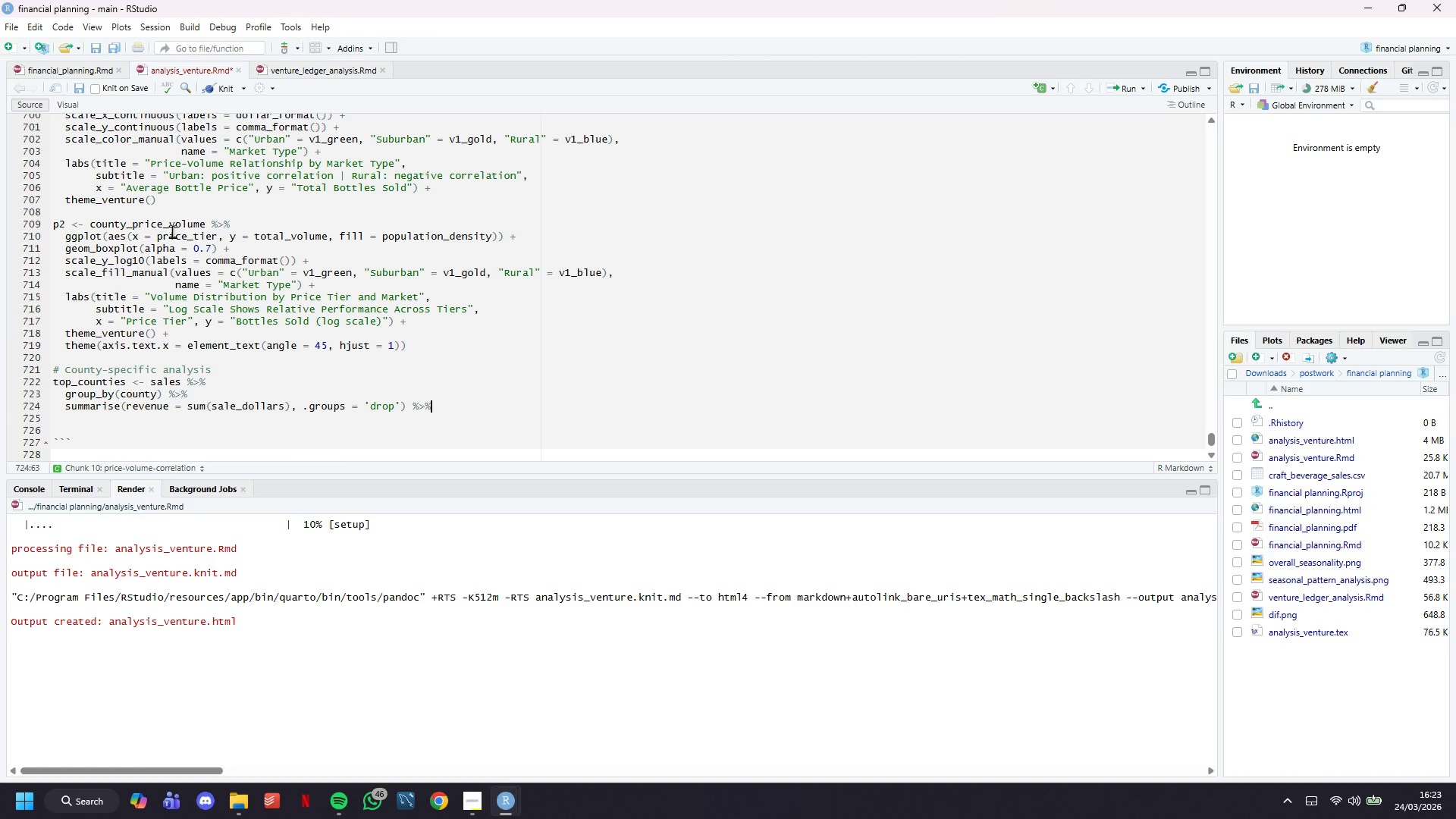 
key(Enter)
 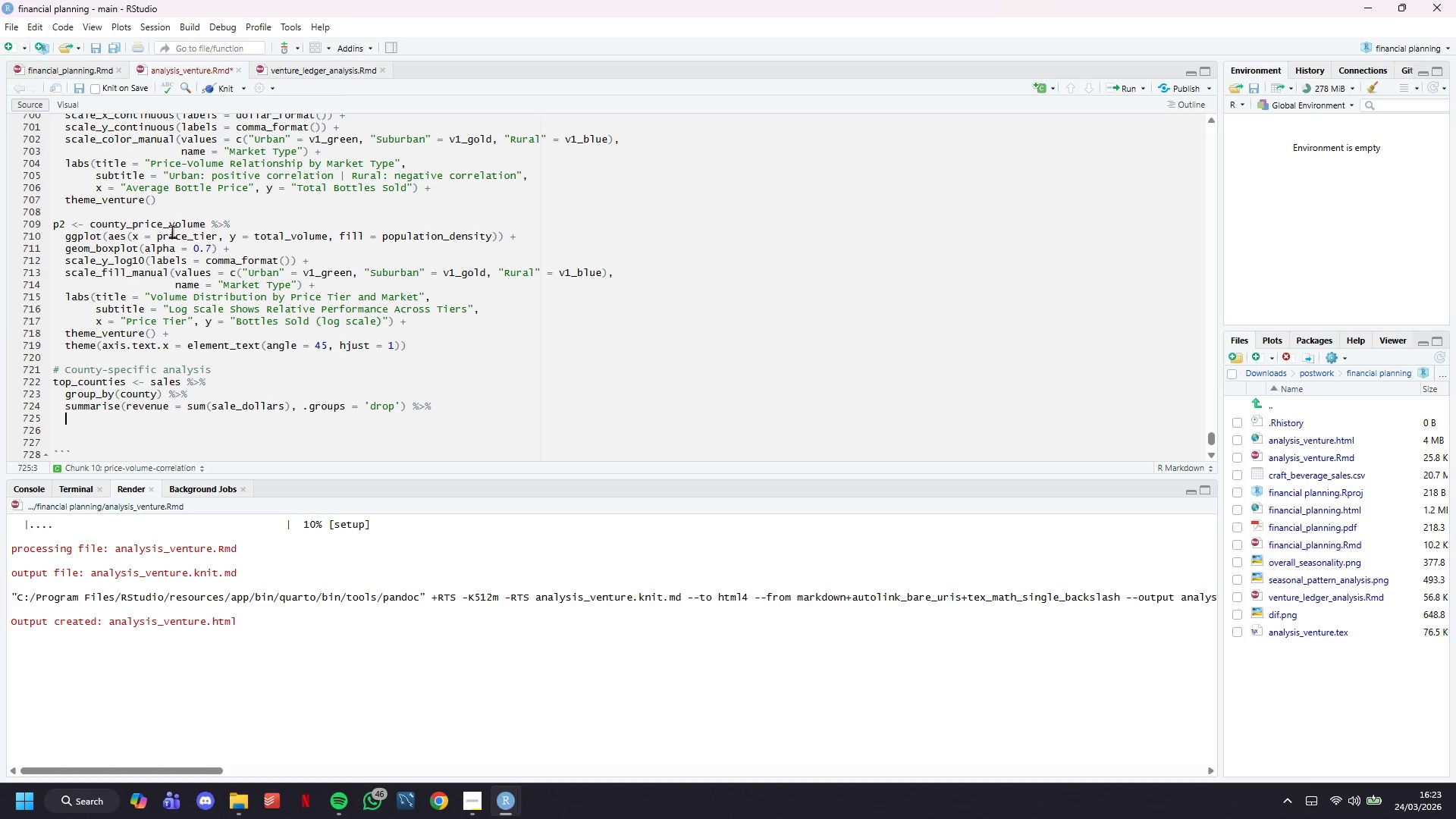 
type(top_n(6, revenue)
 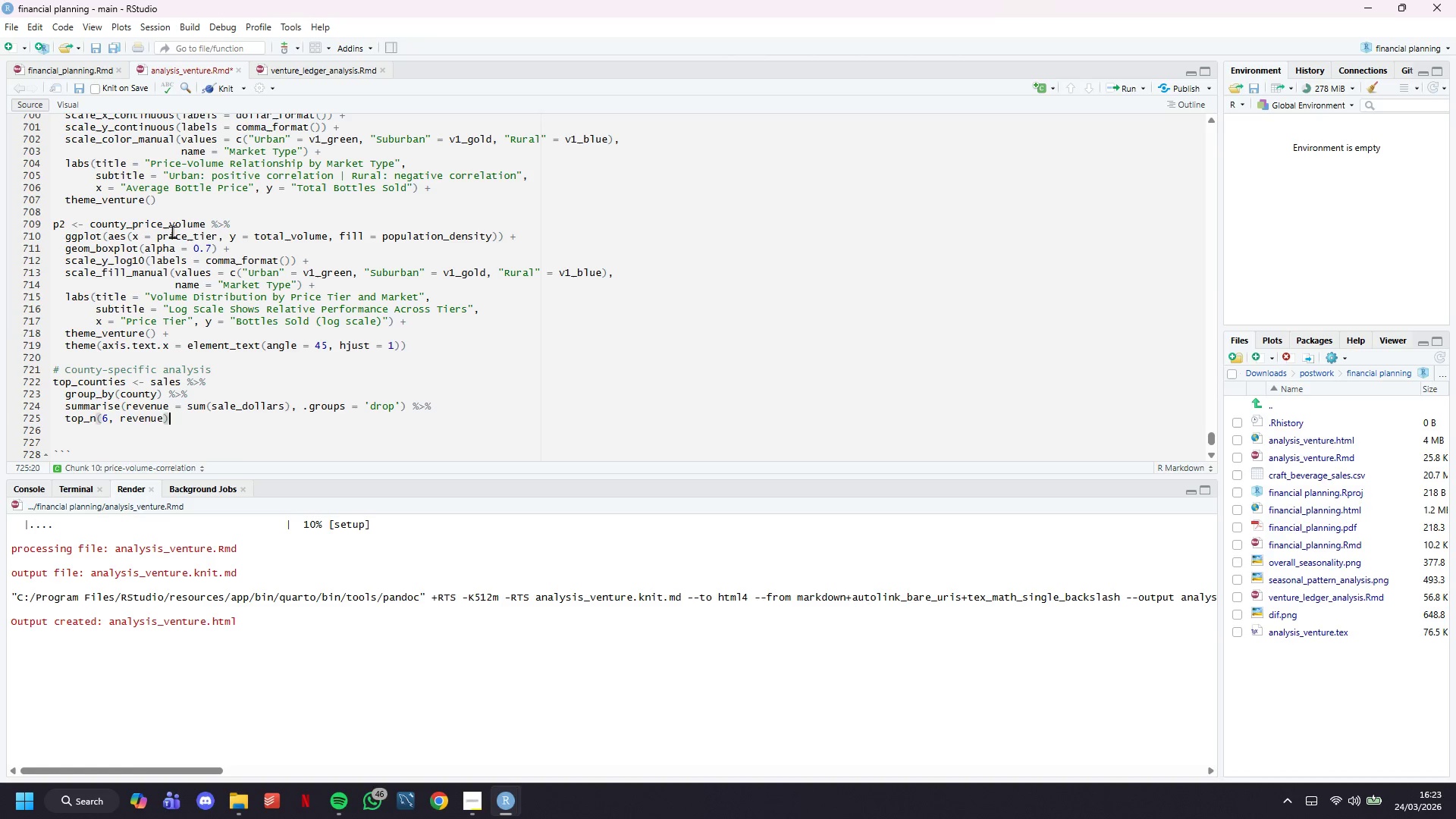 
 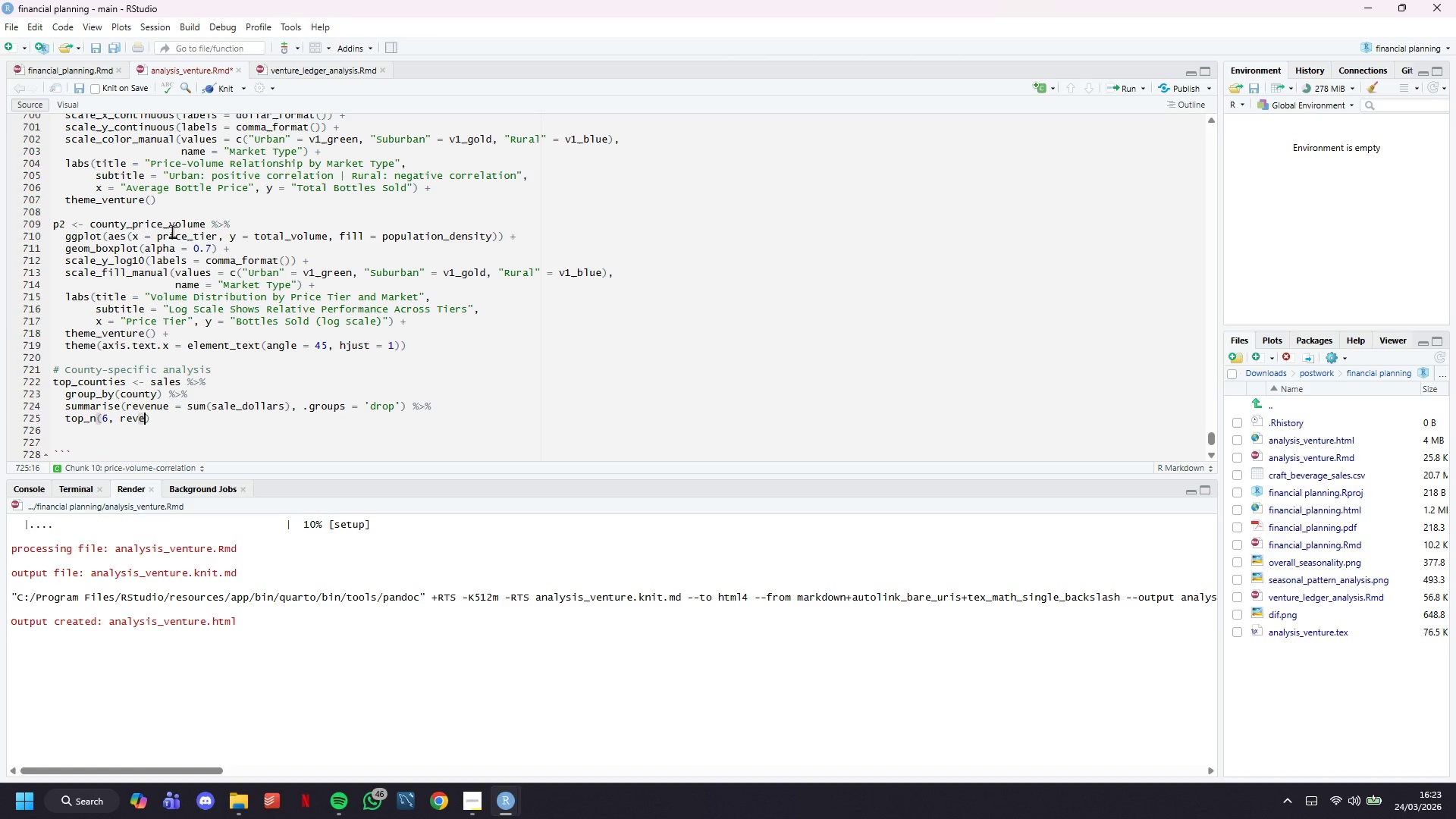 
key(ArrowRight)
 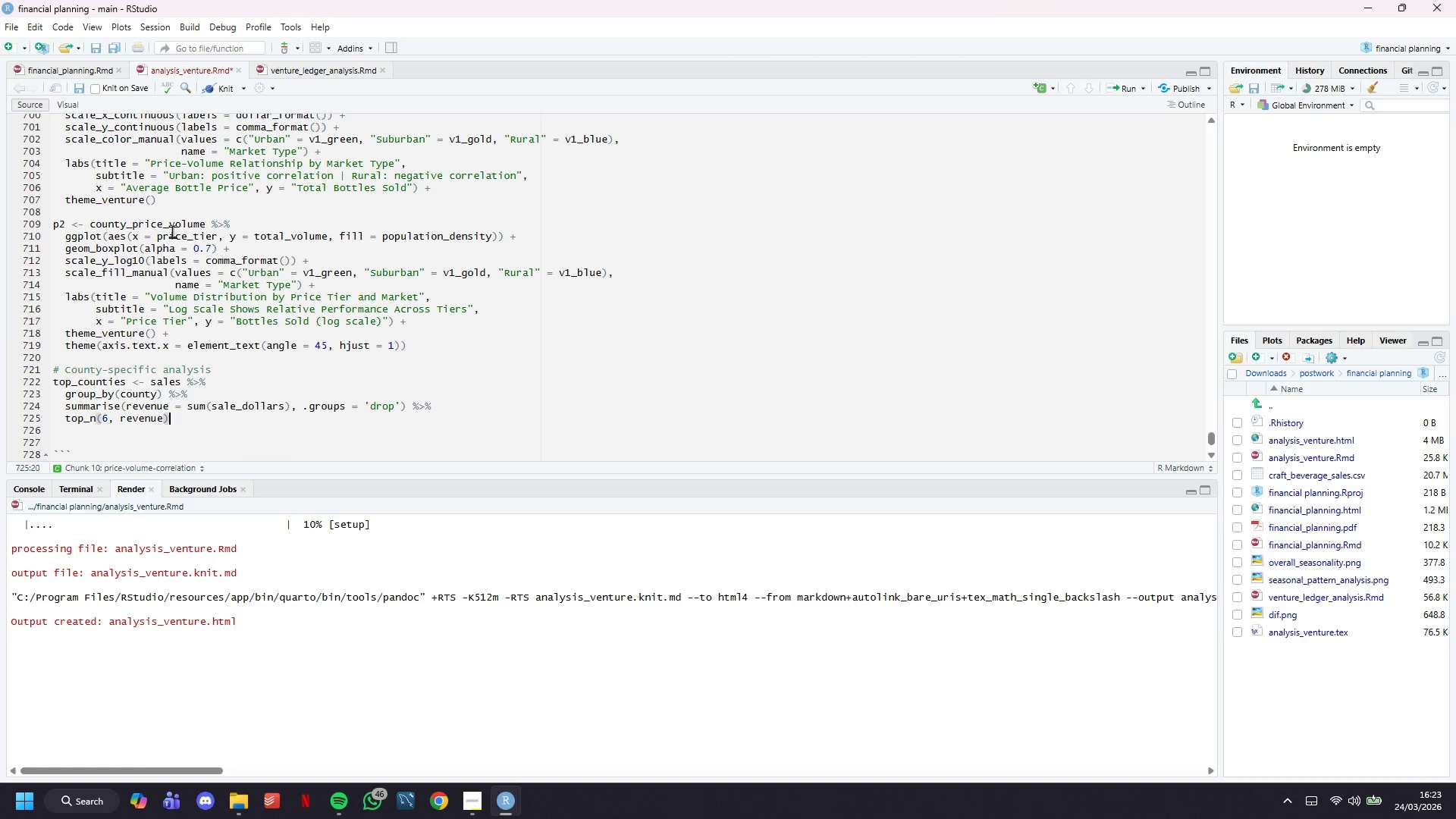 
key(Space)
 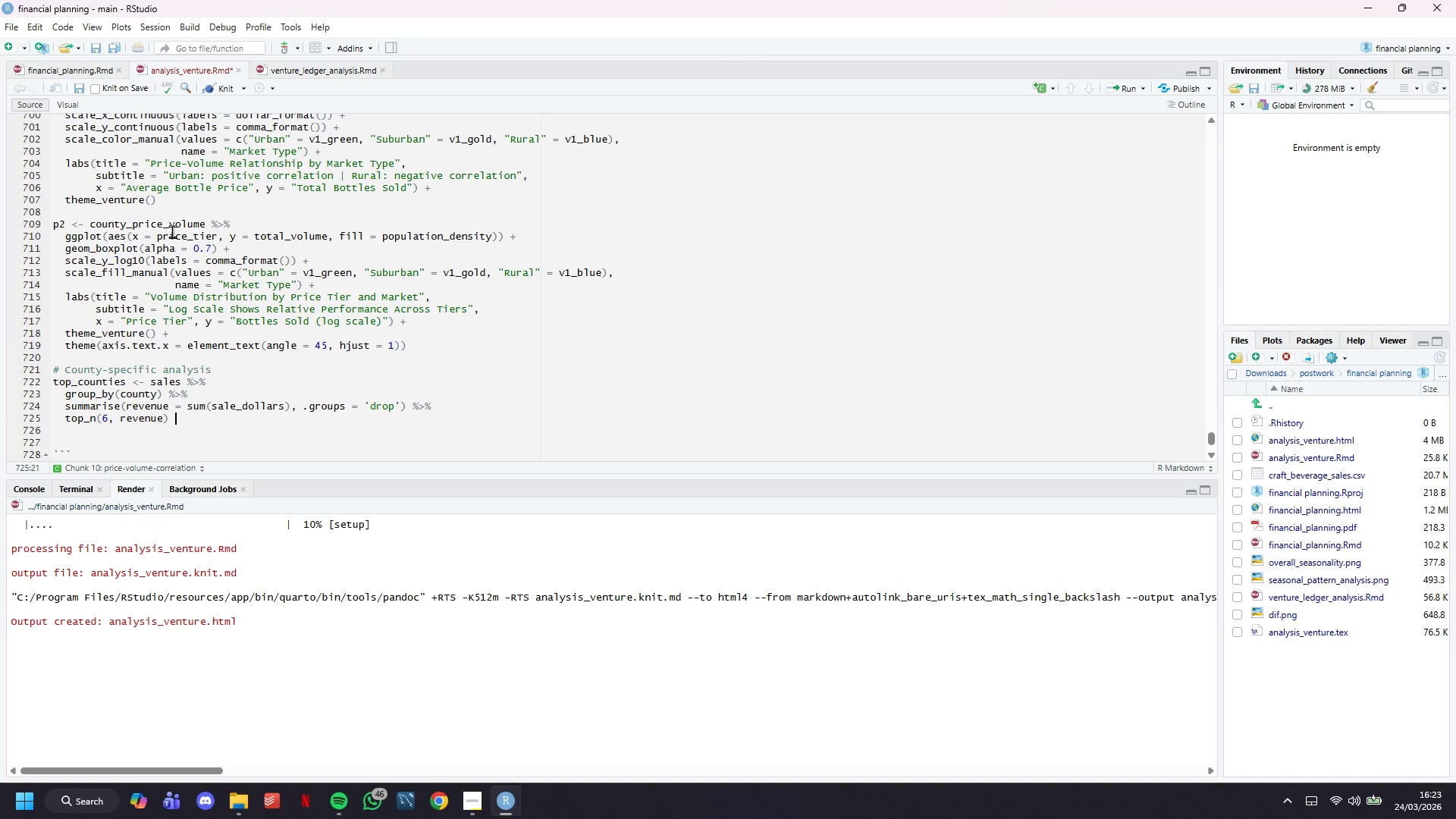 
key(Shift+5)
 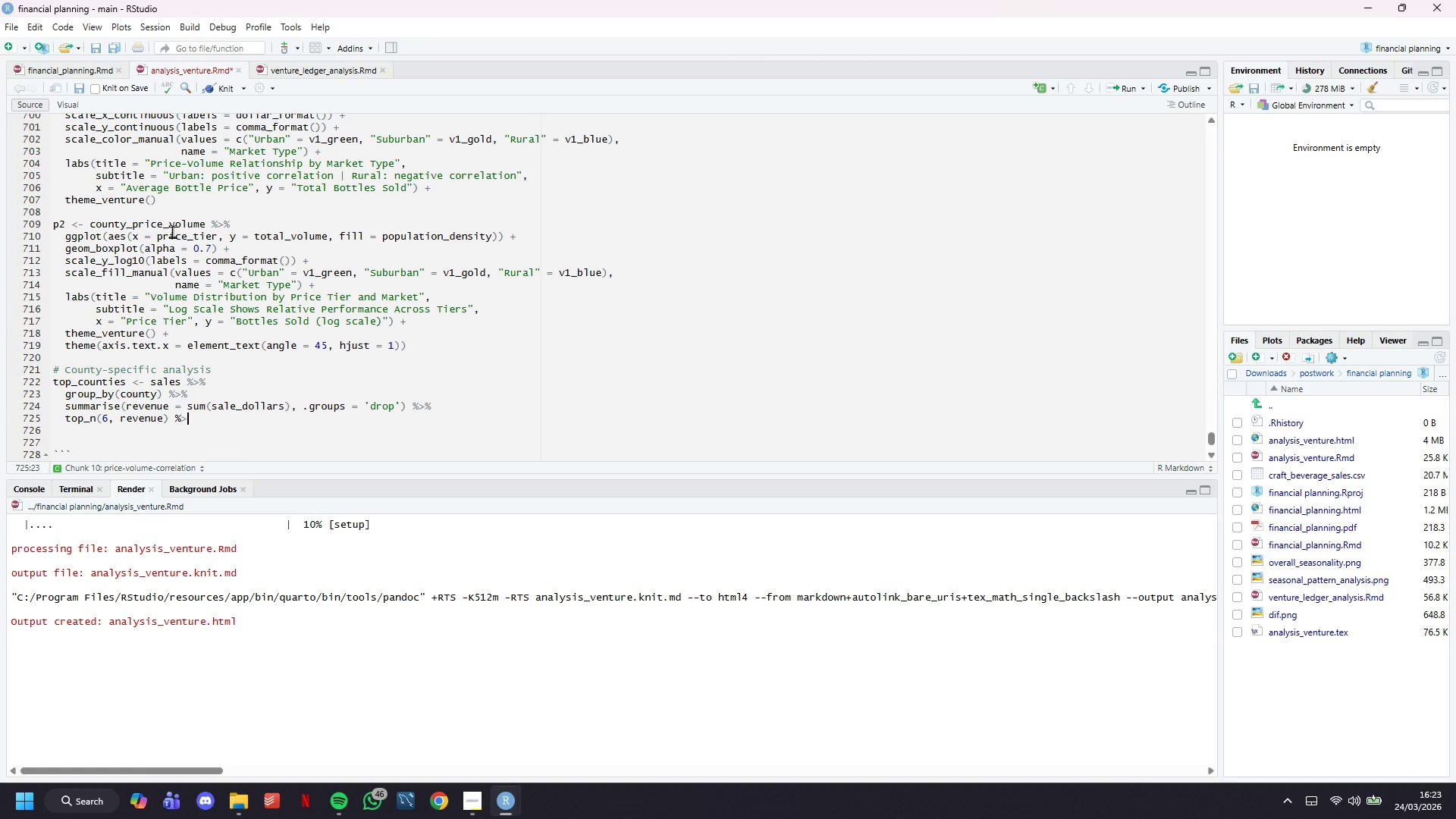 
key(Shift+Period)
 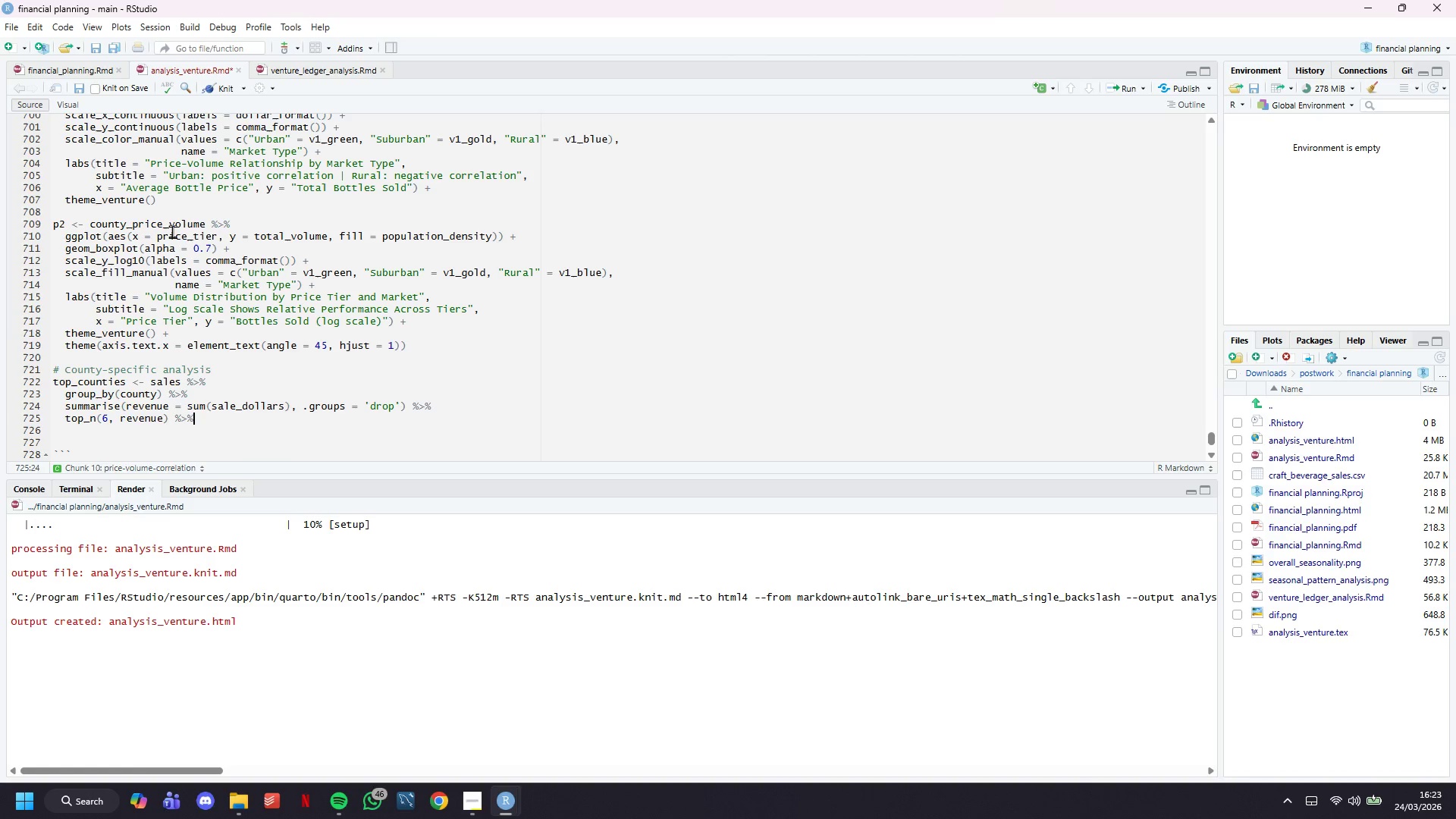 
key(Shift+5)
 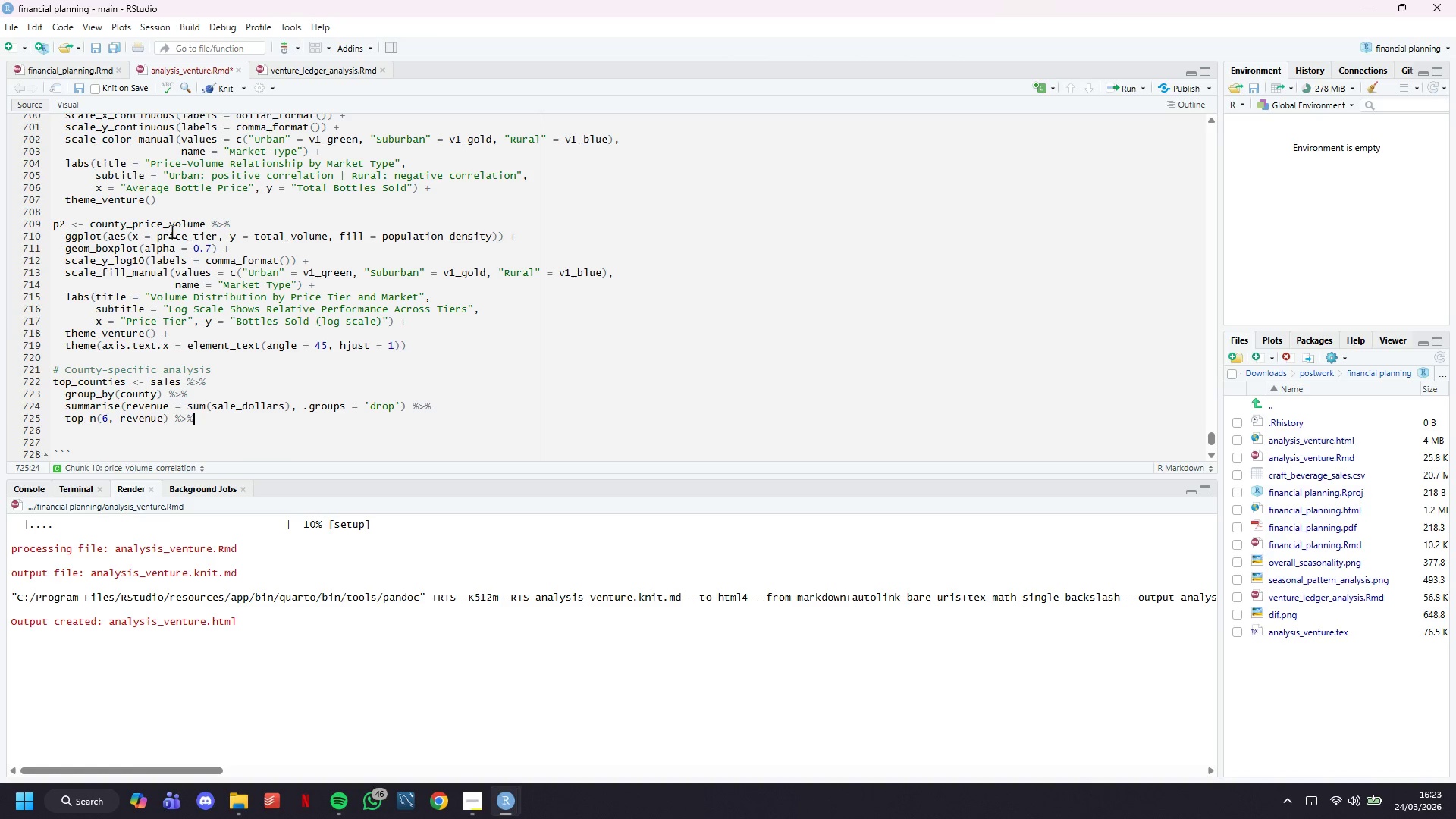 
key(Enter)
 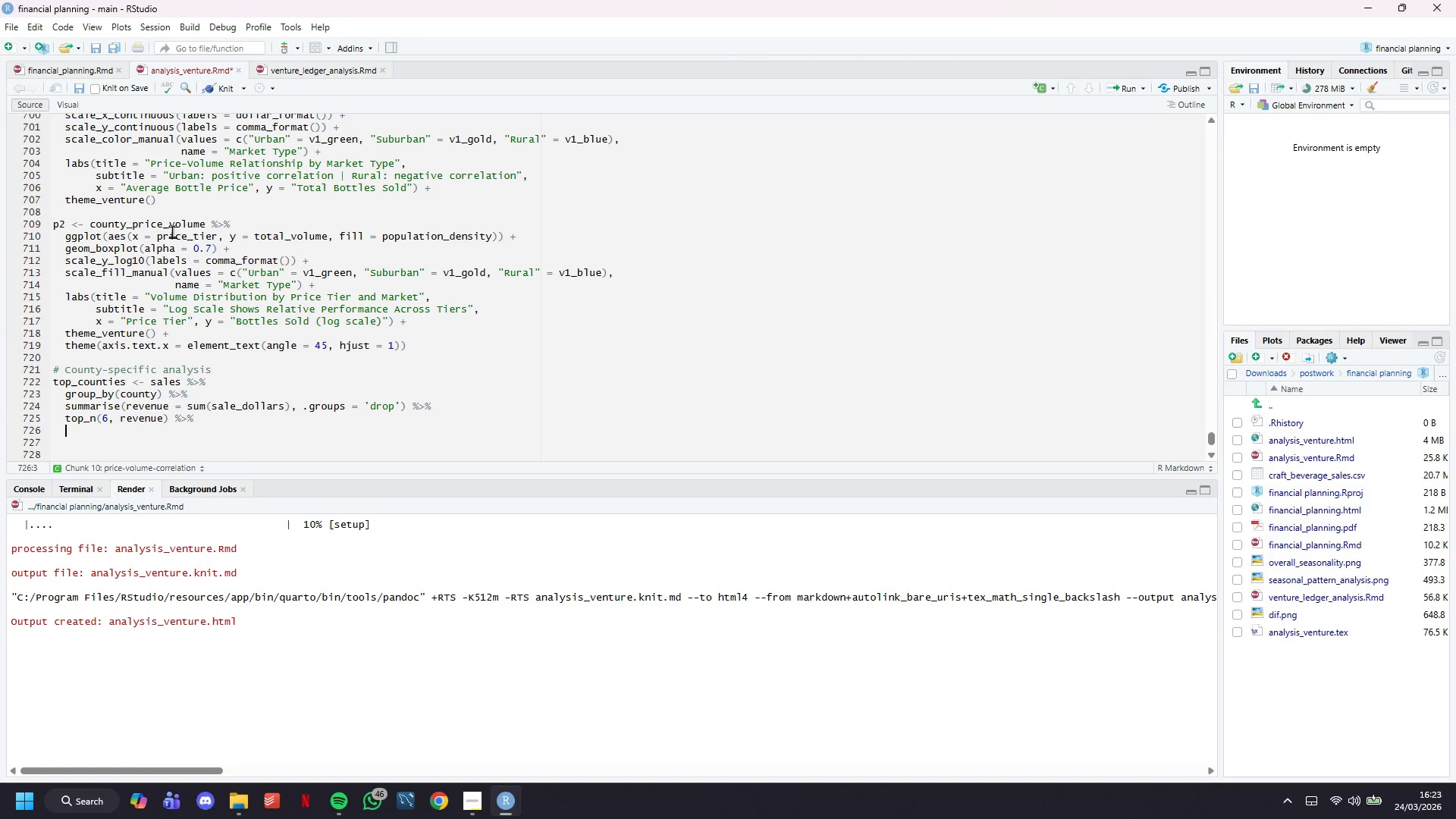 
type(pull(county)
 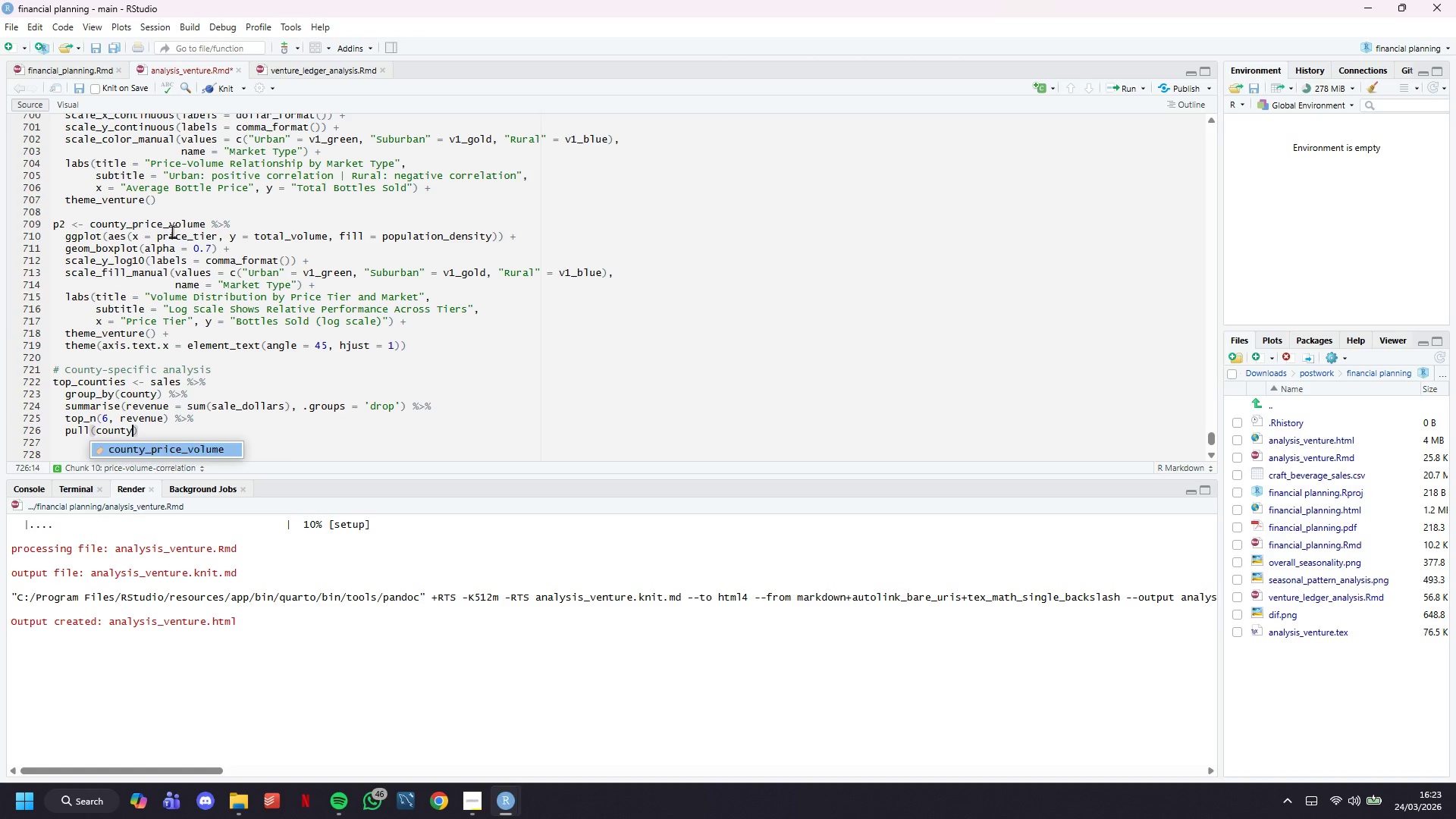 
key(ArrowRight)
 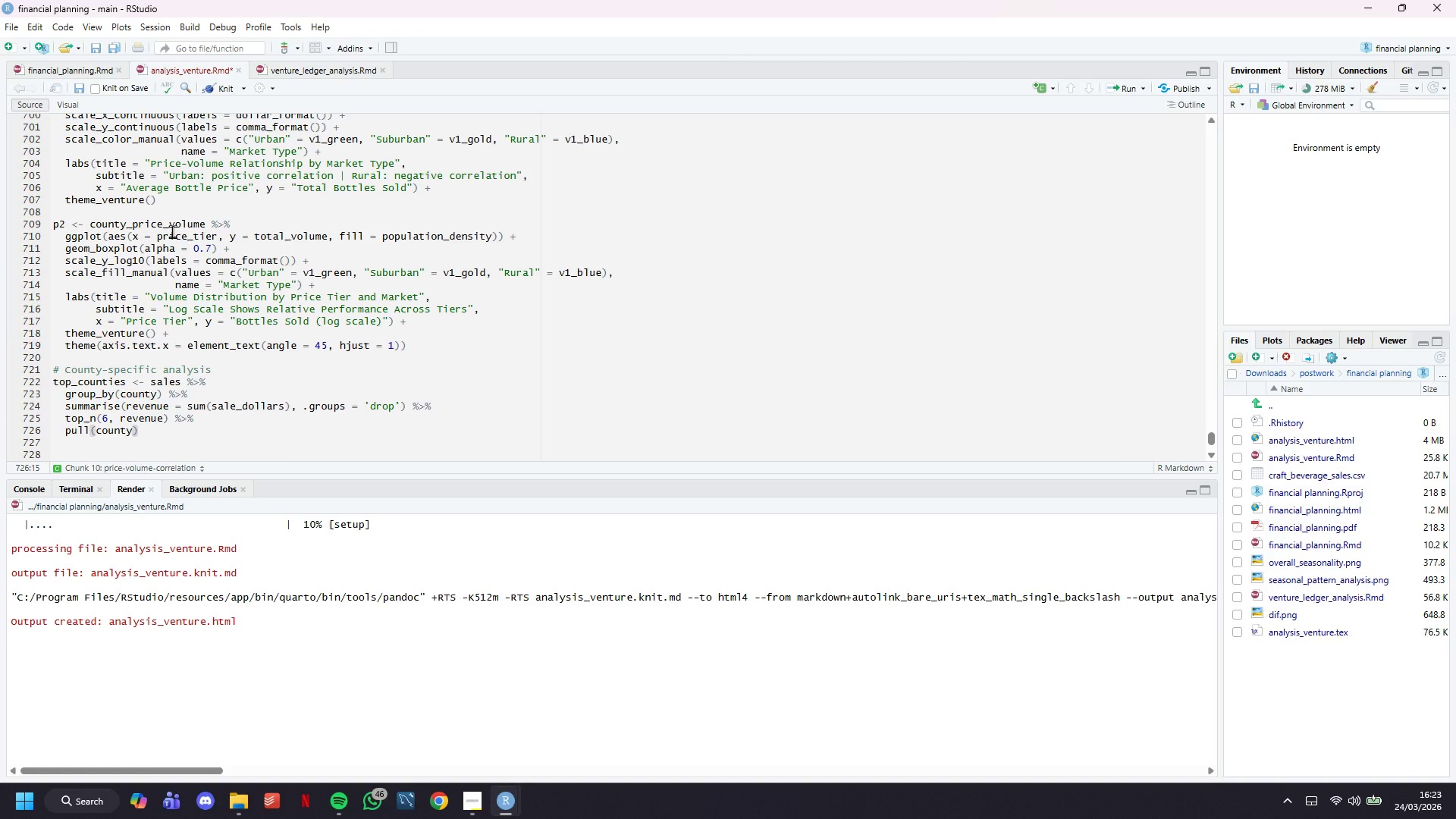 
scroll: coordinate [172, 231], scroll_direction: down, amount: 3.0
 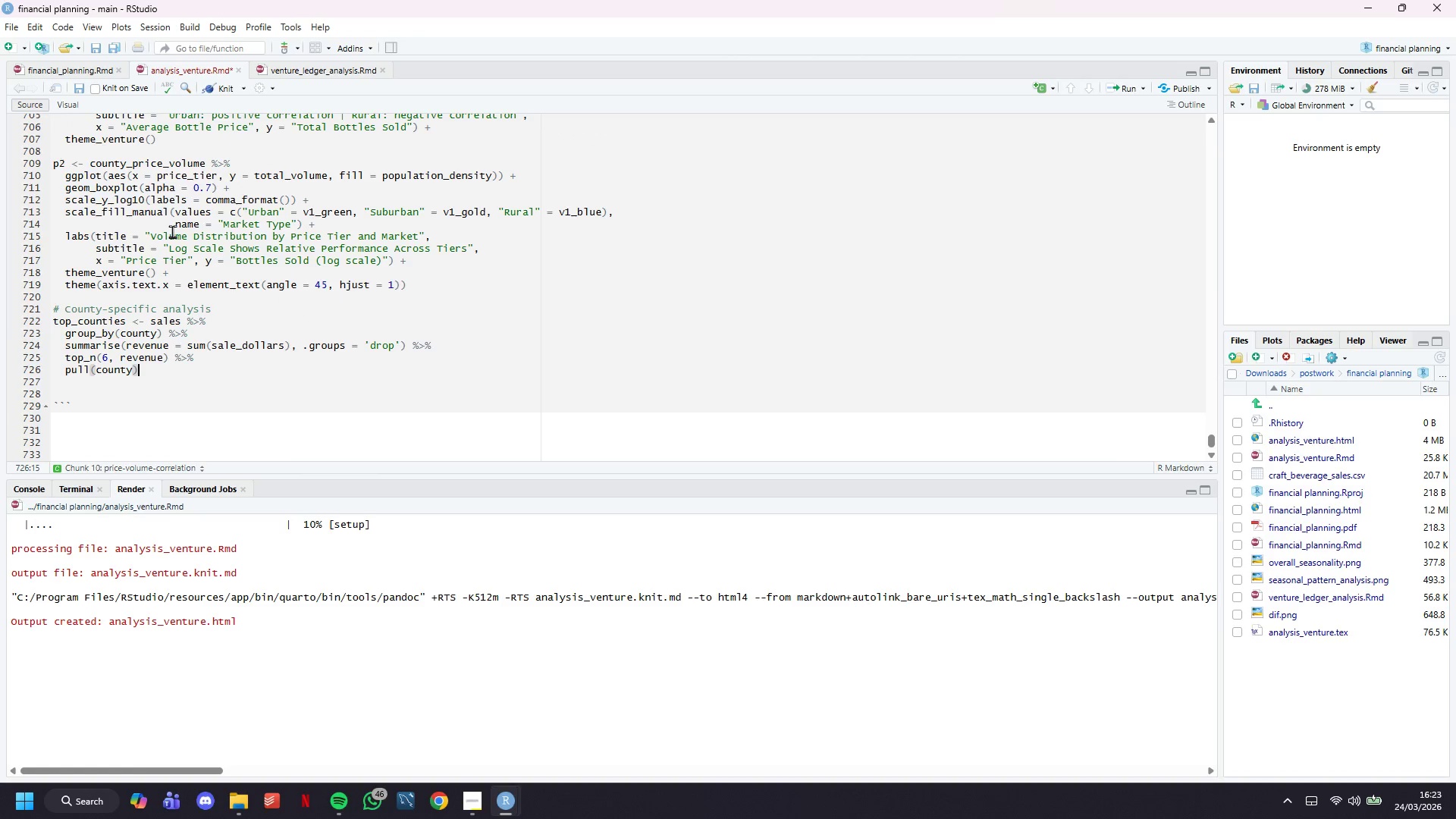 
key(Quote)
 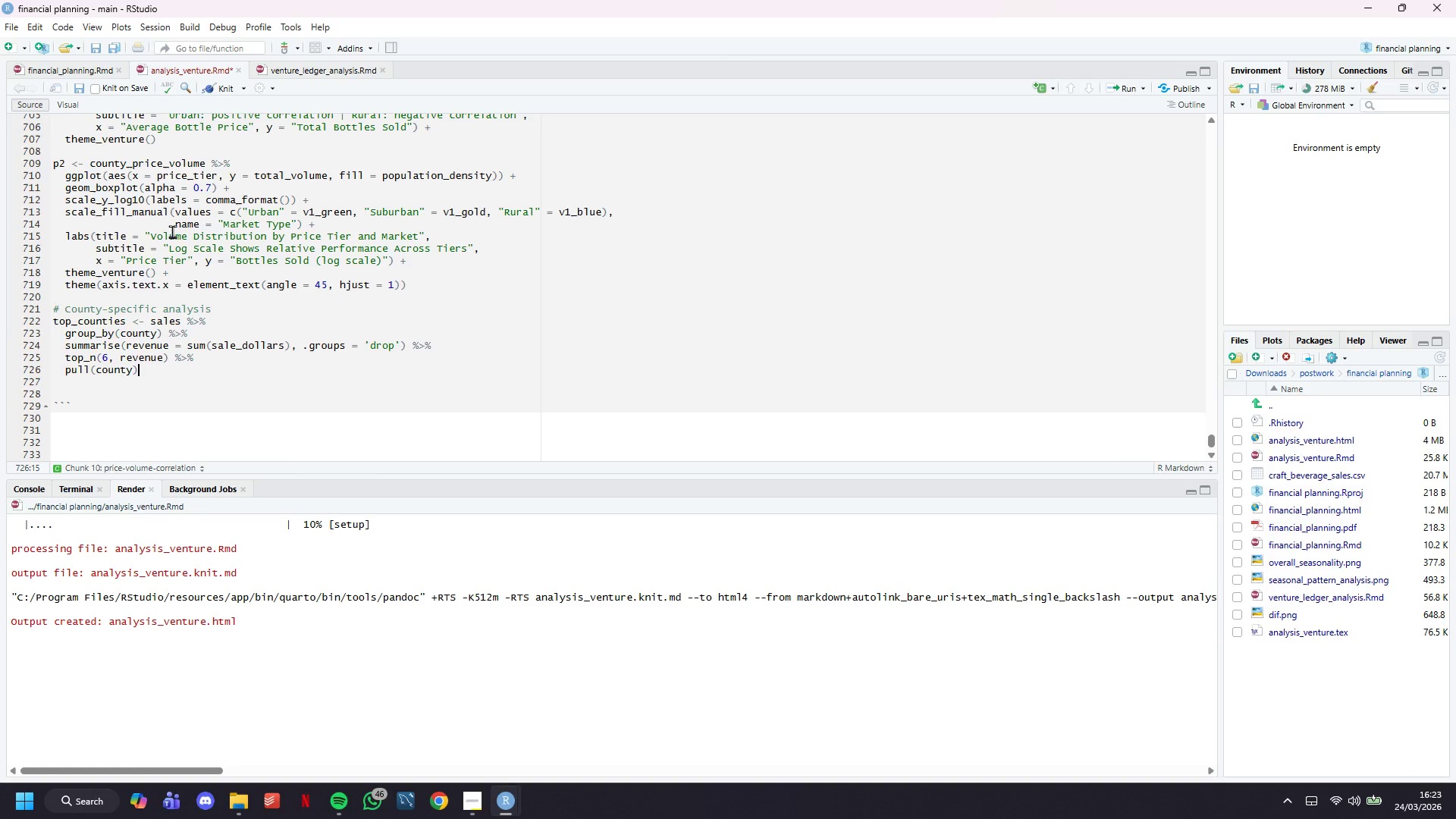 
key(Backspace)
 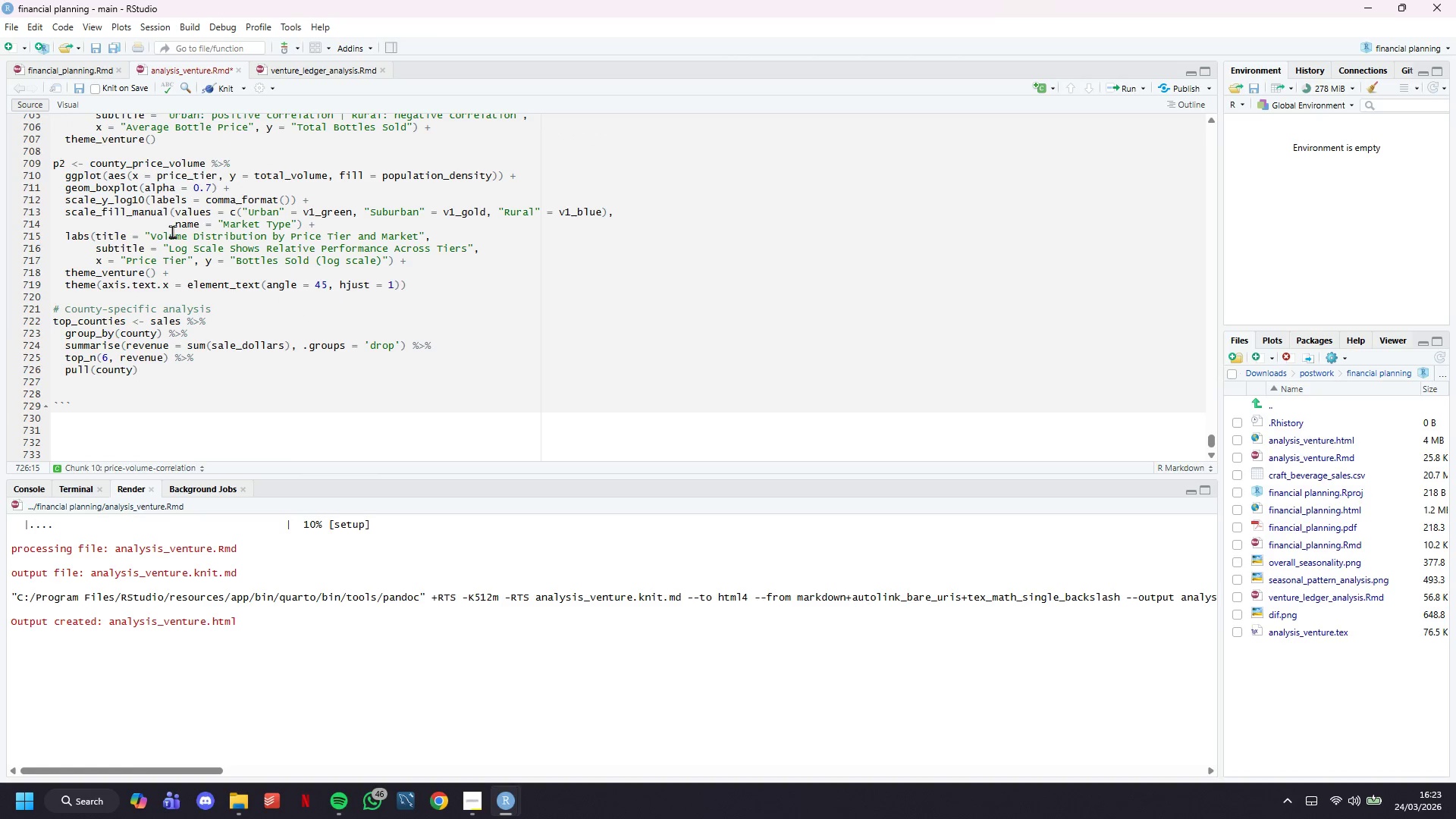 
key(Enter)
 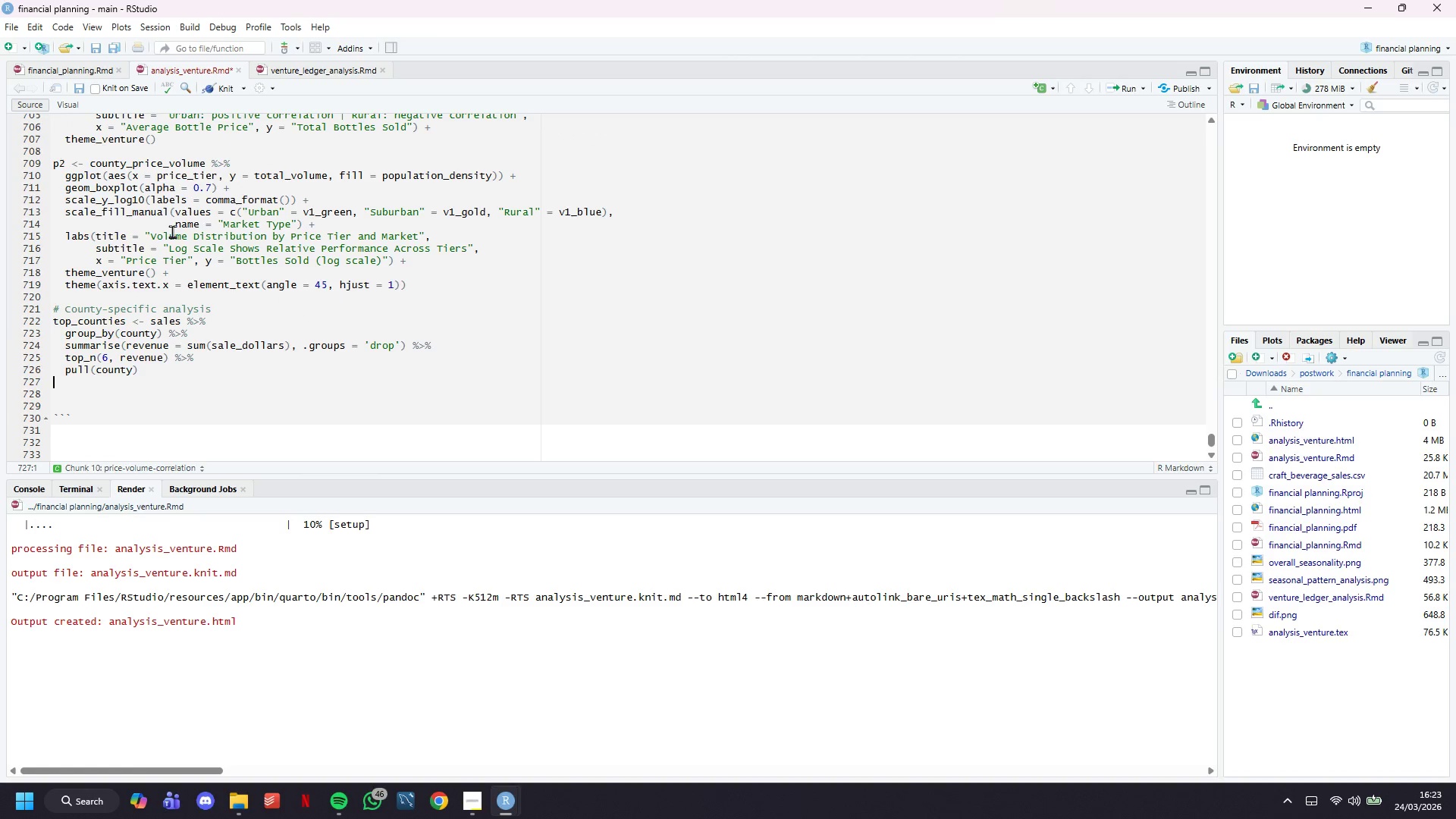 
key(Enter)
 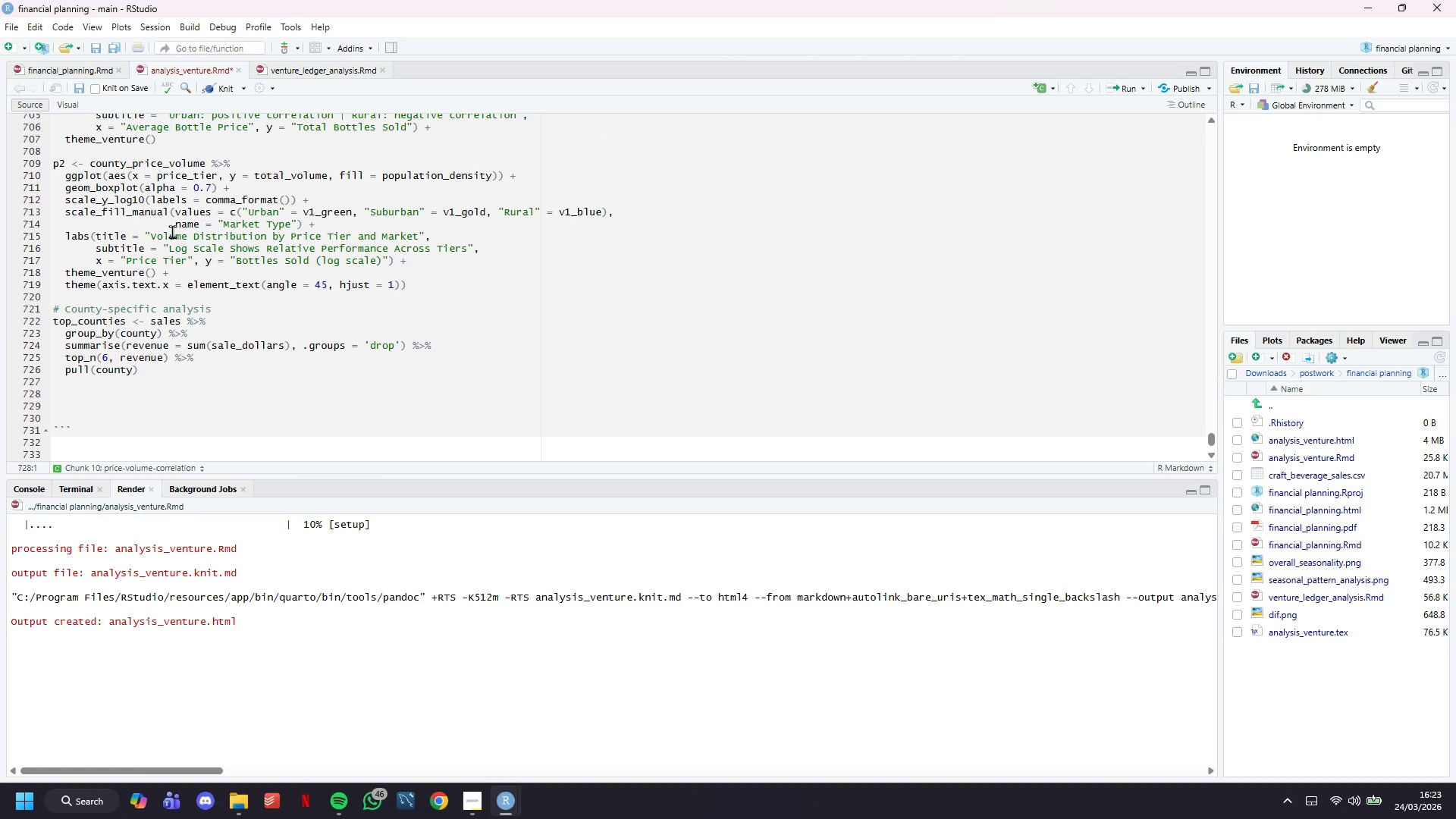 
type(p3 <- sales %>%)
 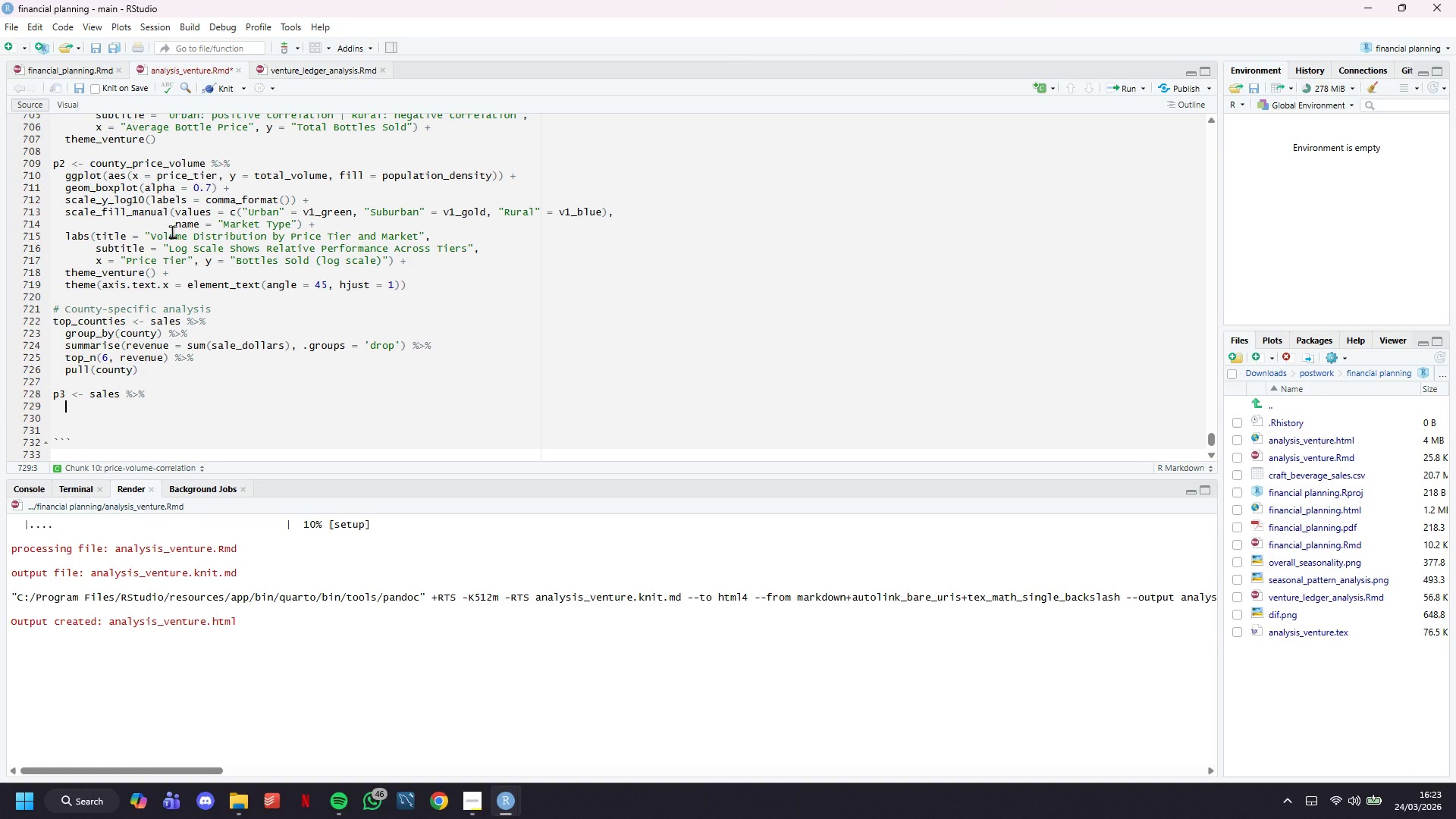 
 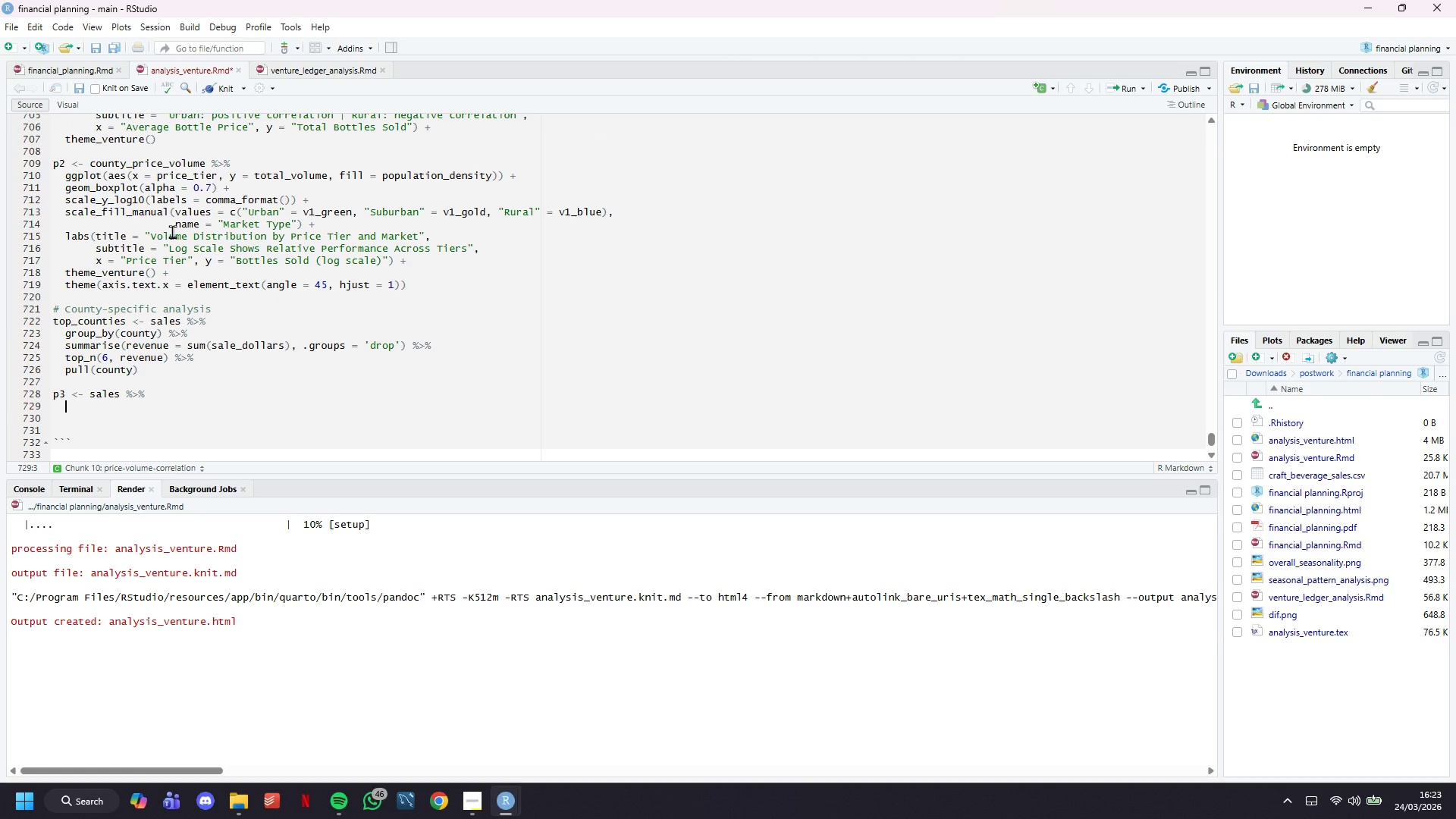 
key(Enter)
 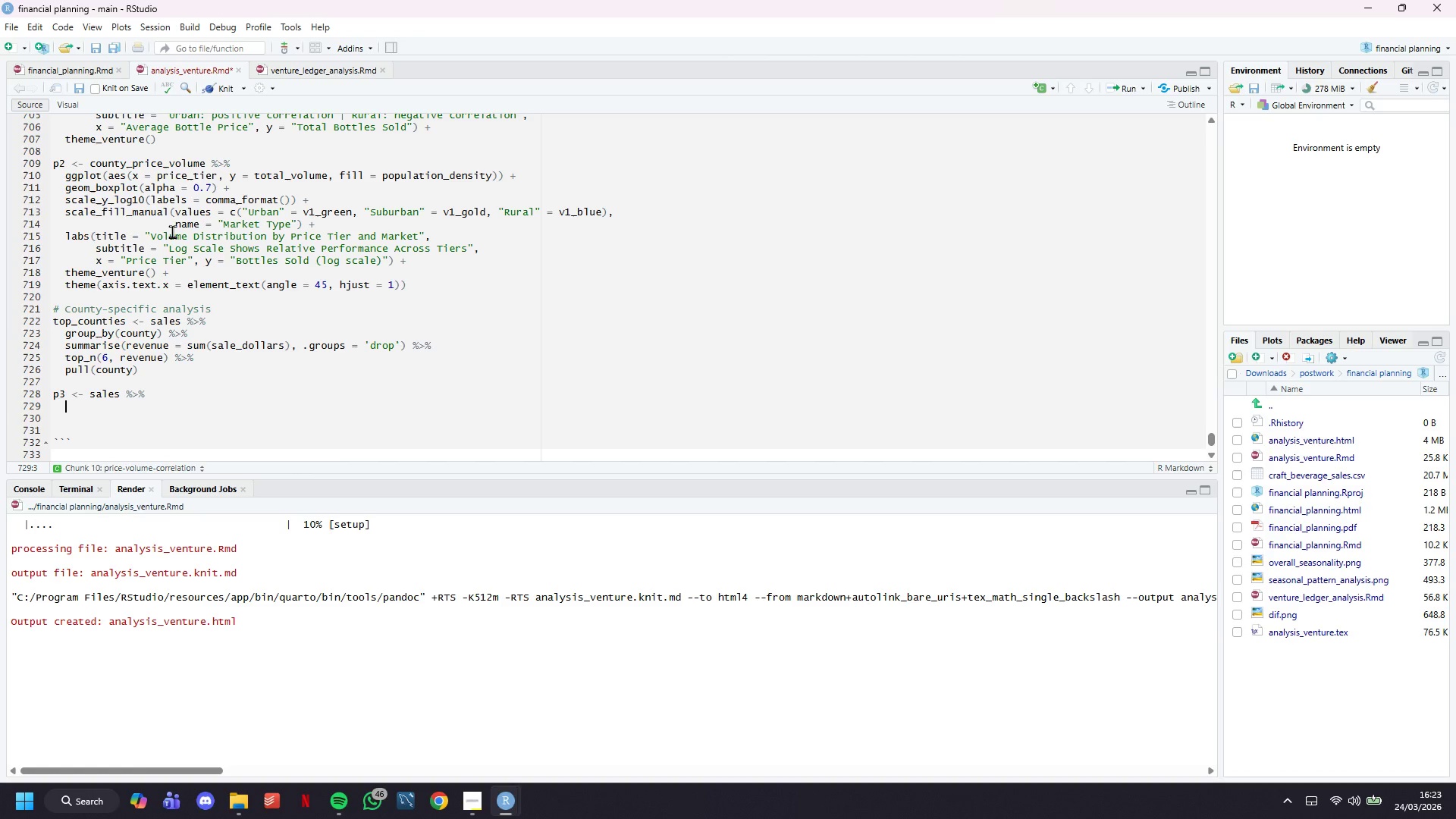 
scroll: coordinate [172, 231], scroll_direction: down, amount: 4.0
 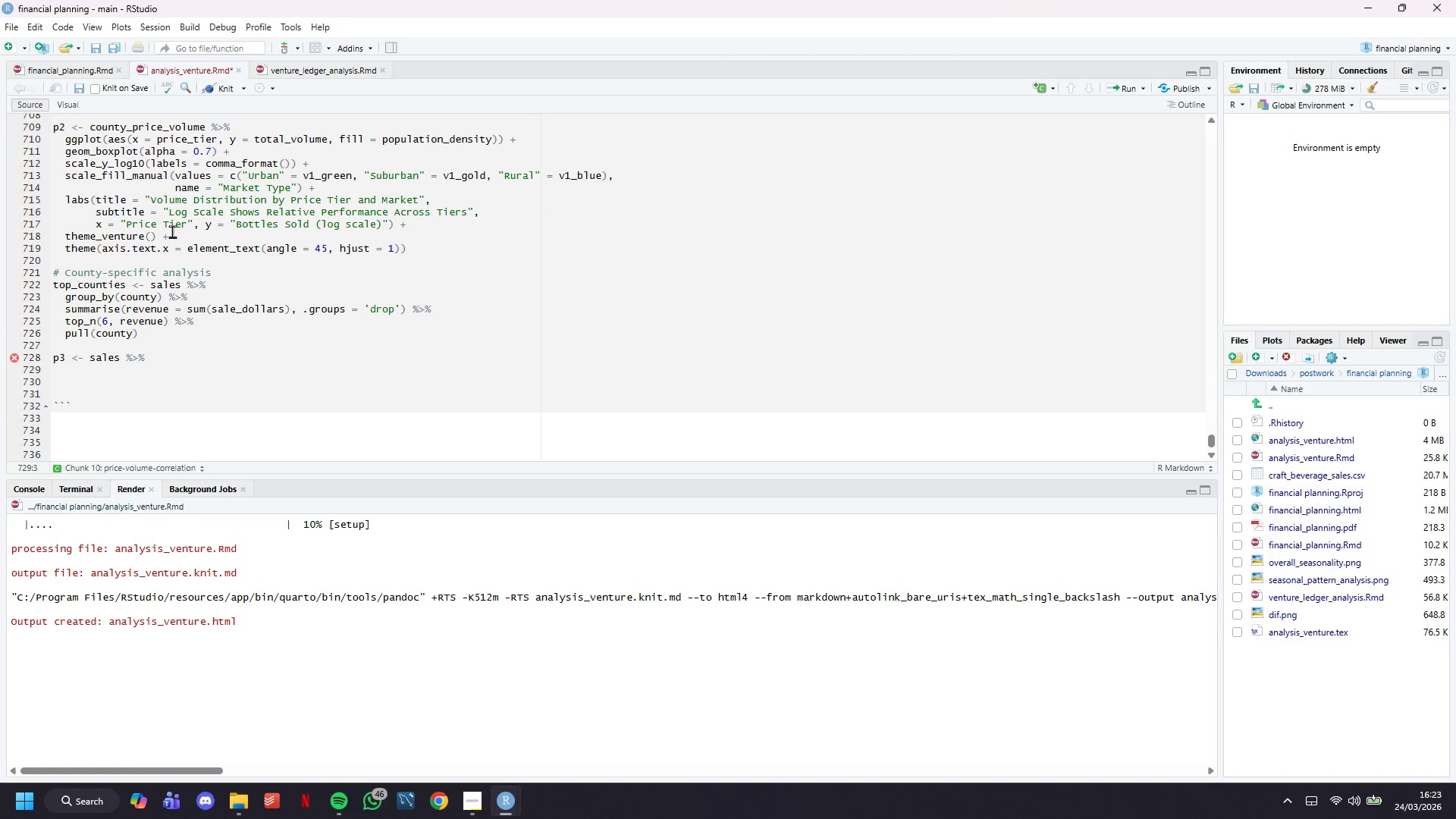 
type(filter(county %in% top_counties)
 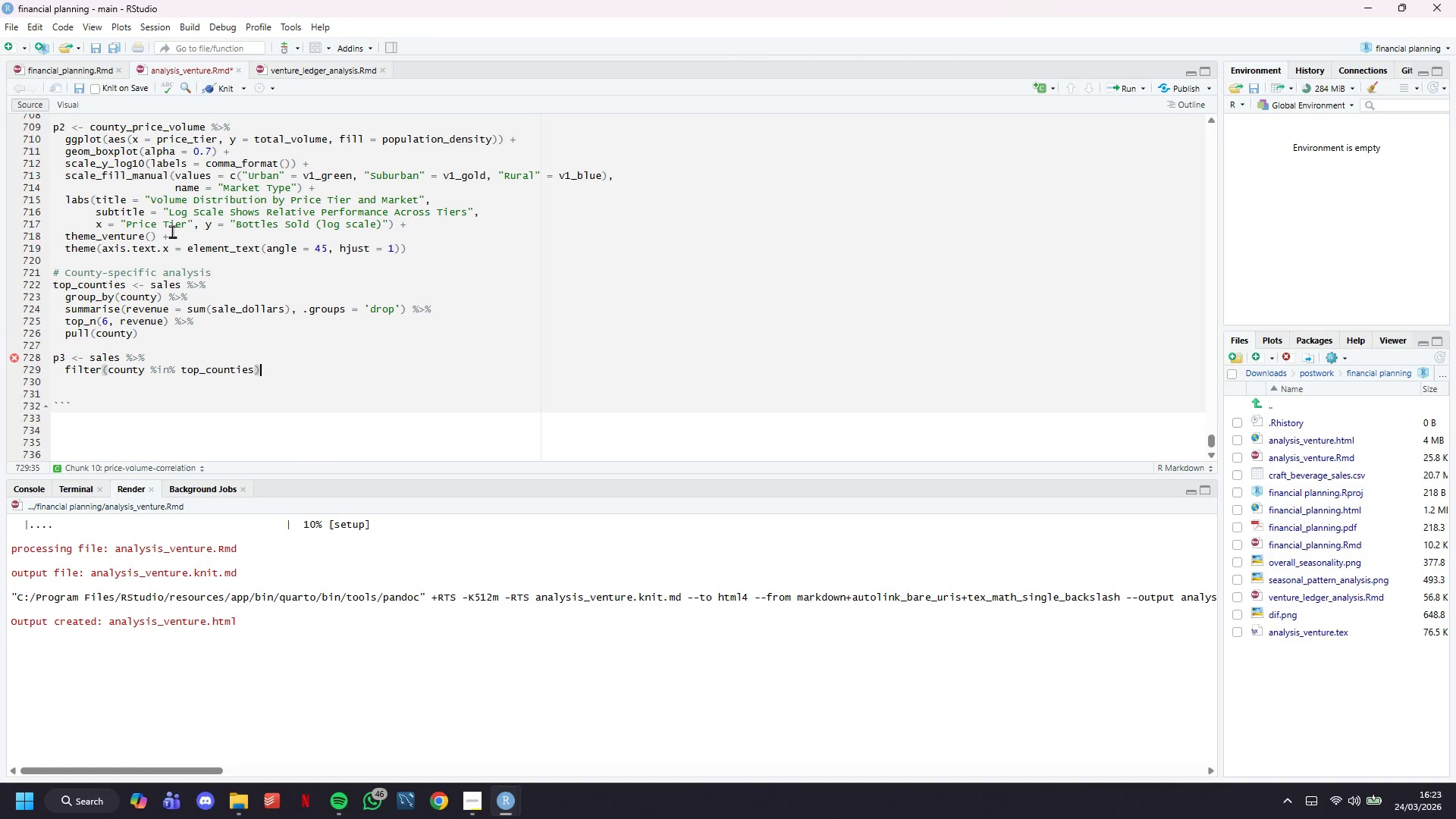 
 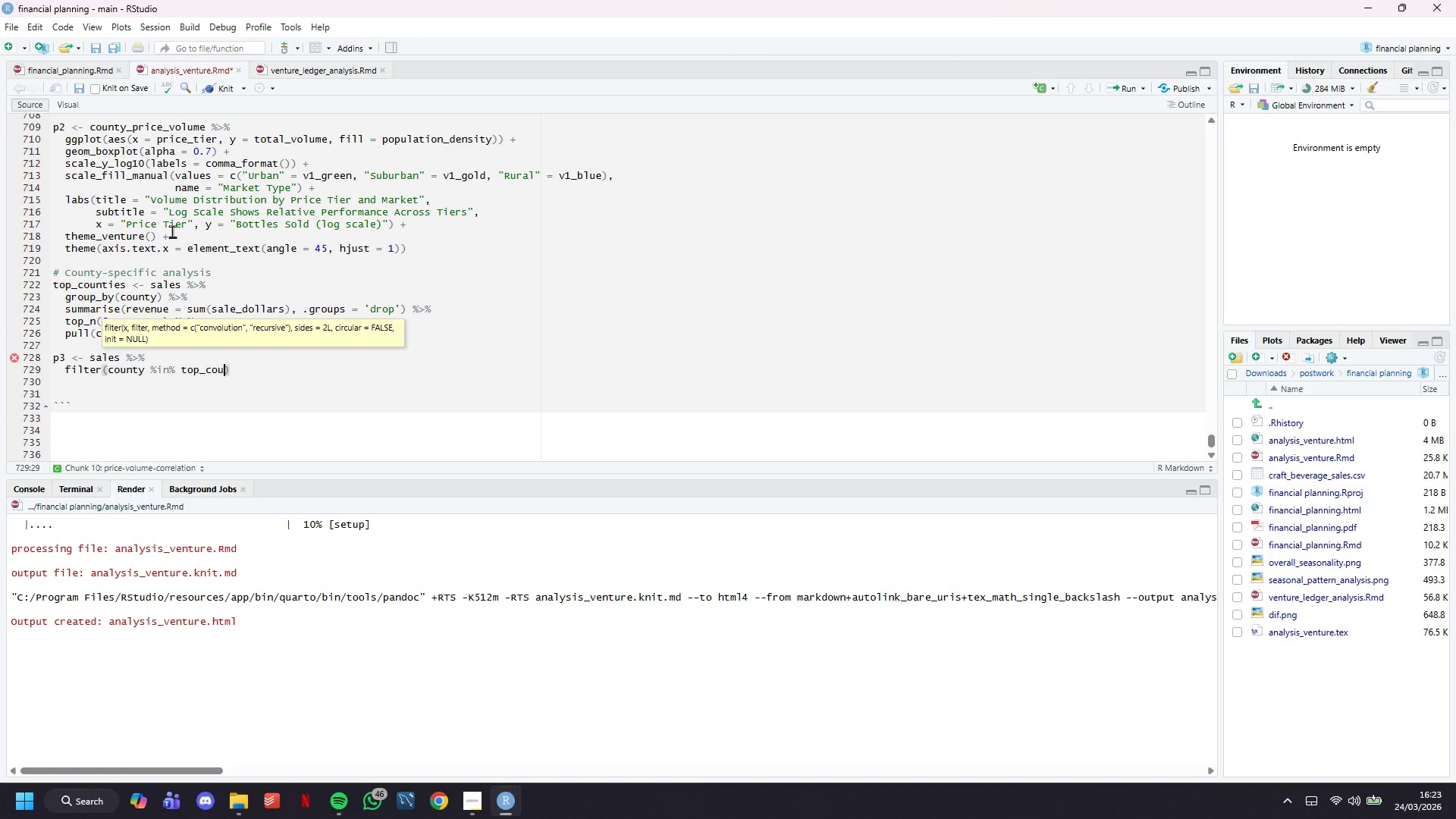 
key(ArrowRight)
 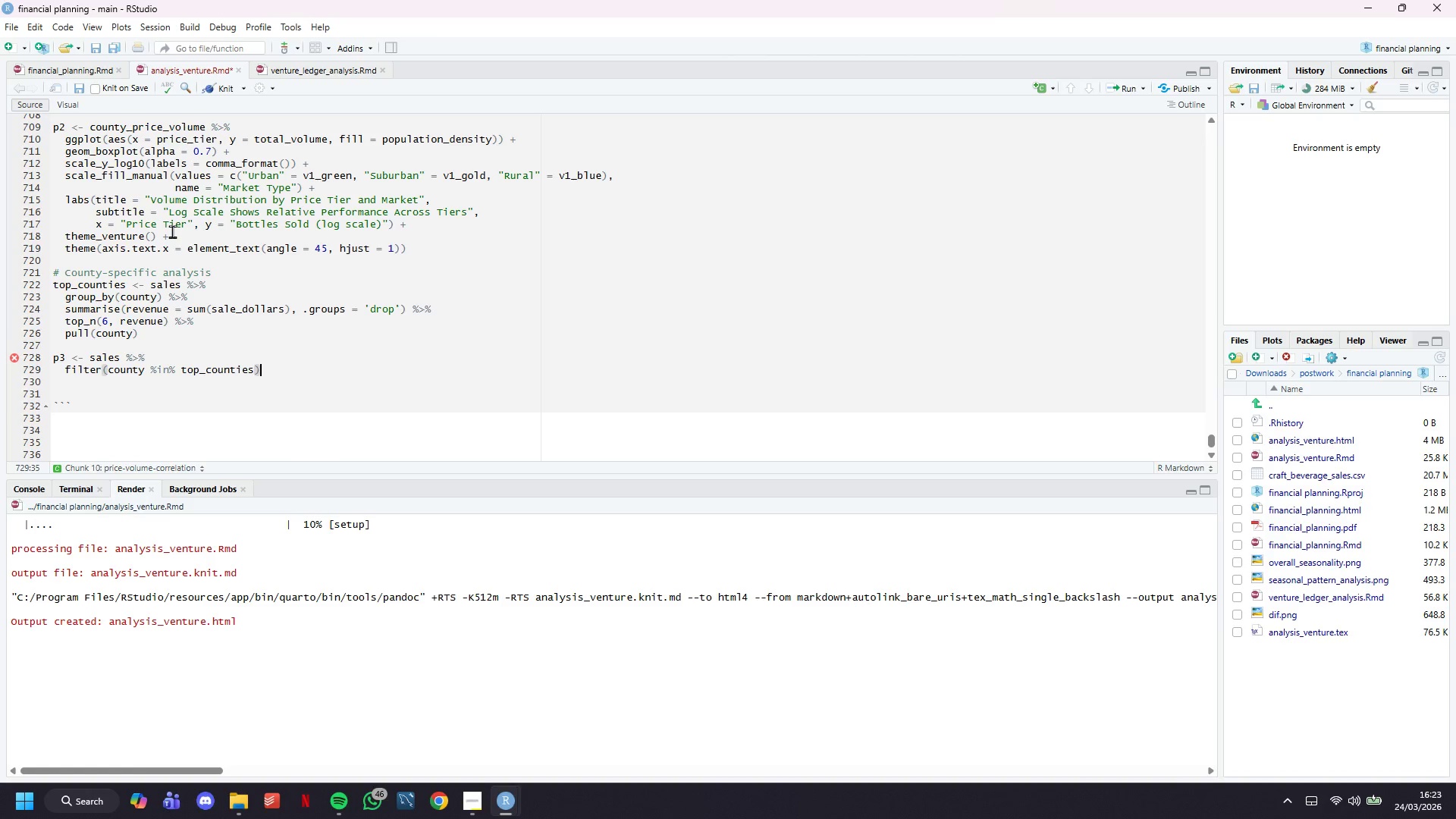 
key(Space)
 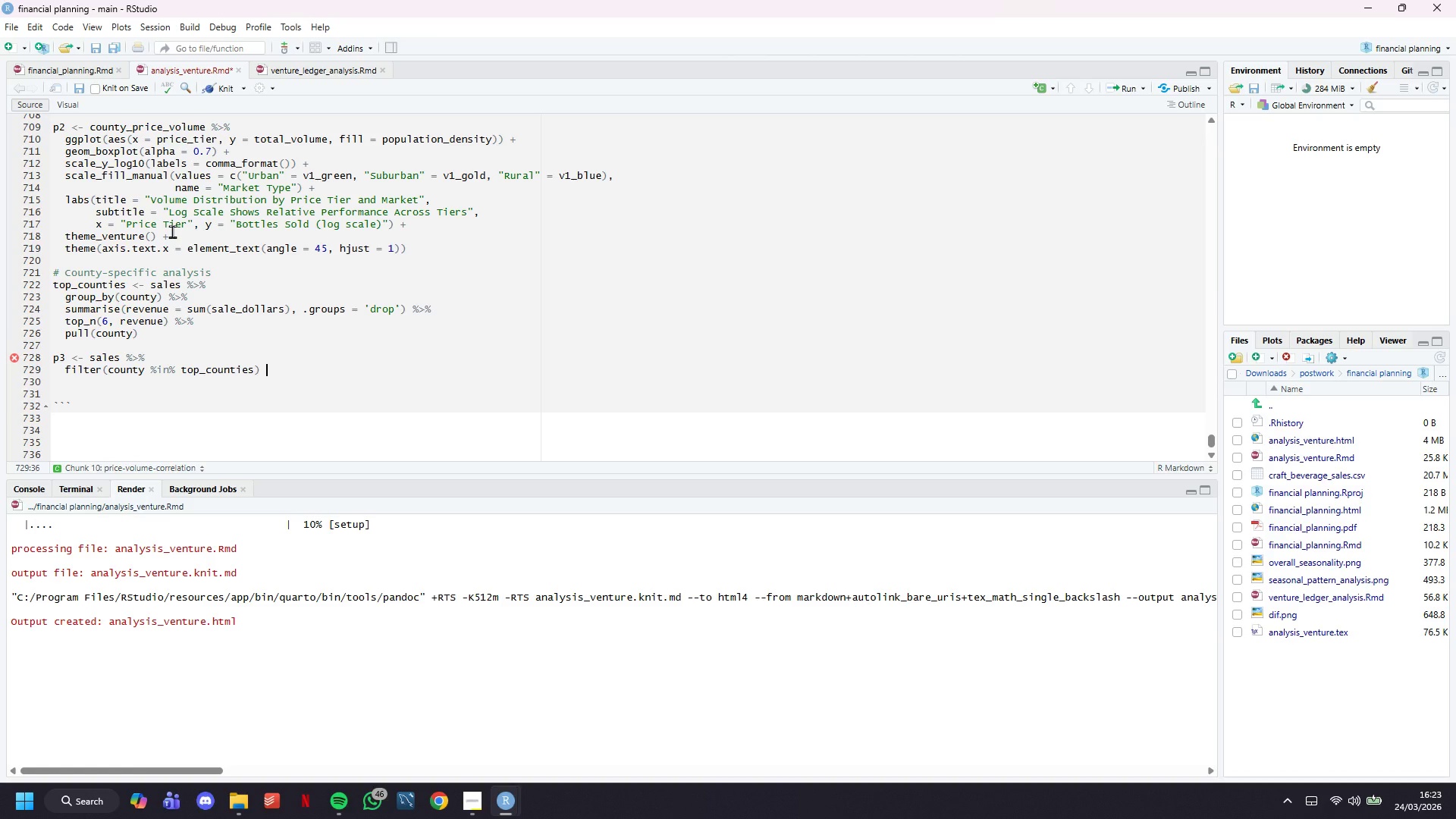 
key(Shift+5)
 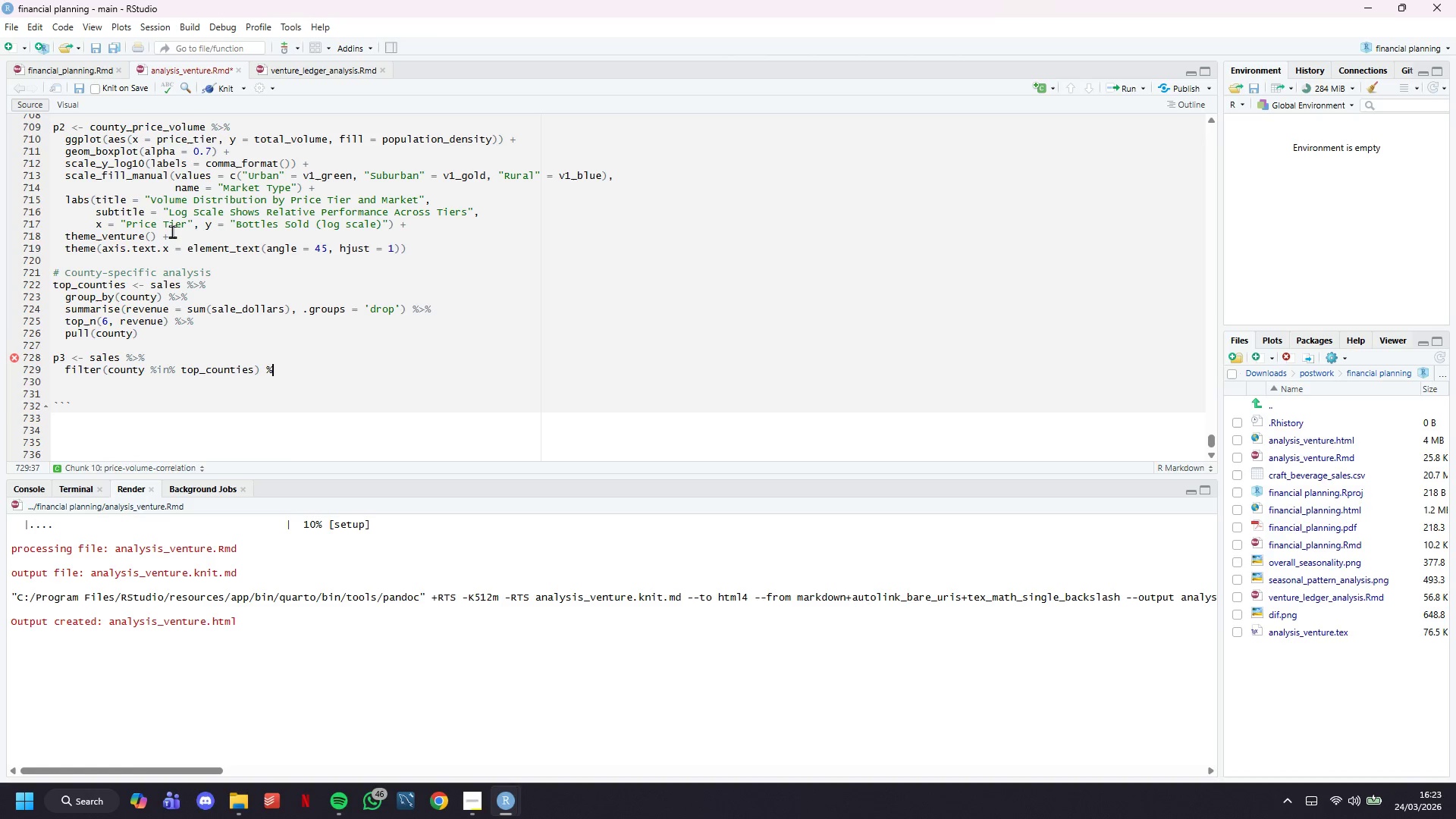 
key(Shift+Period)
 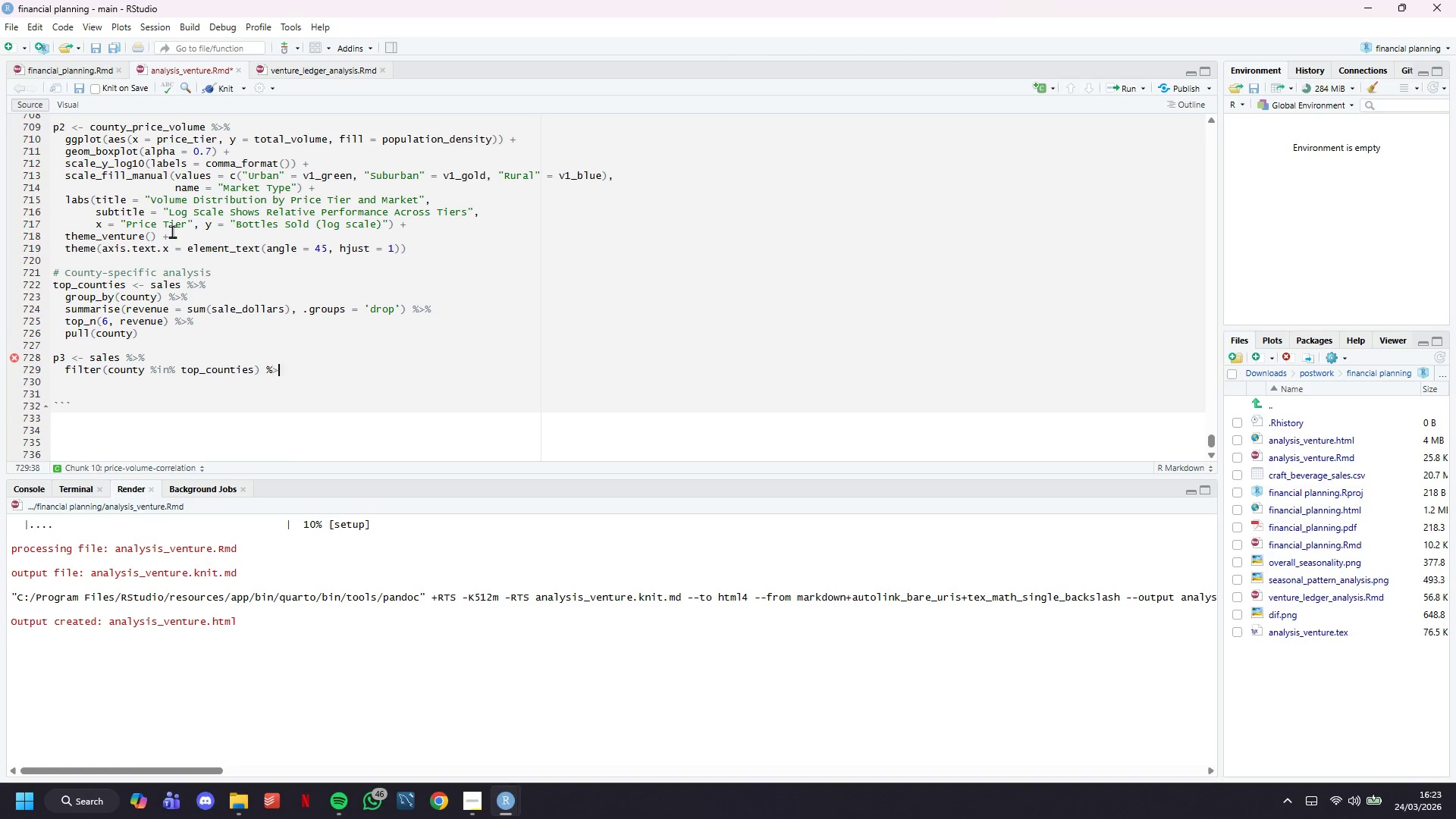 
key(Shift+5)
 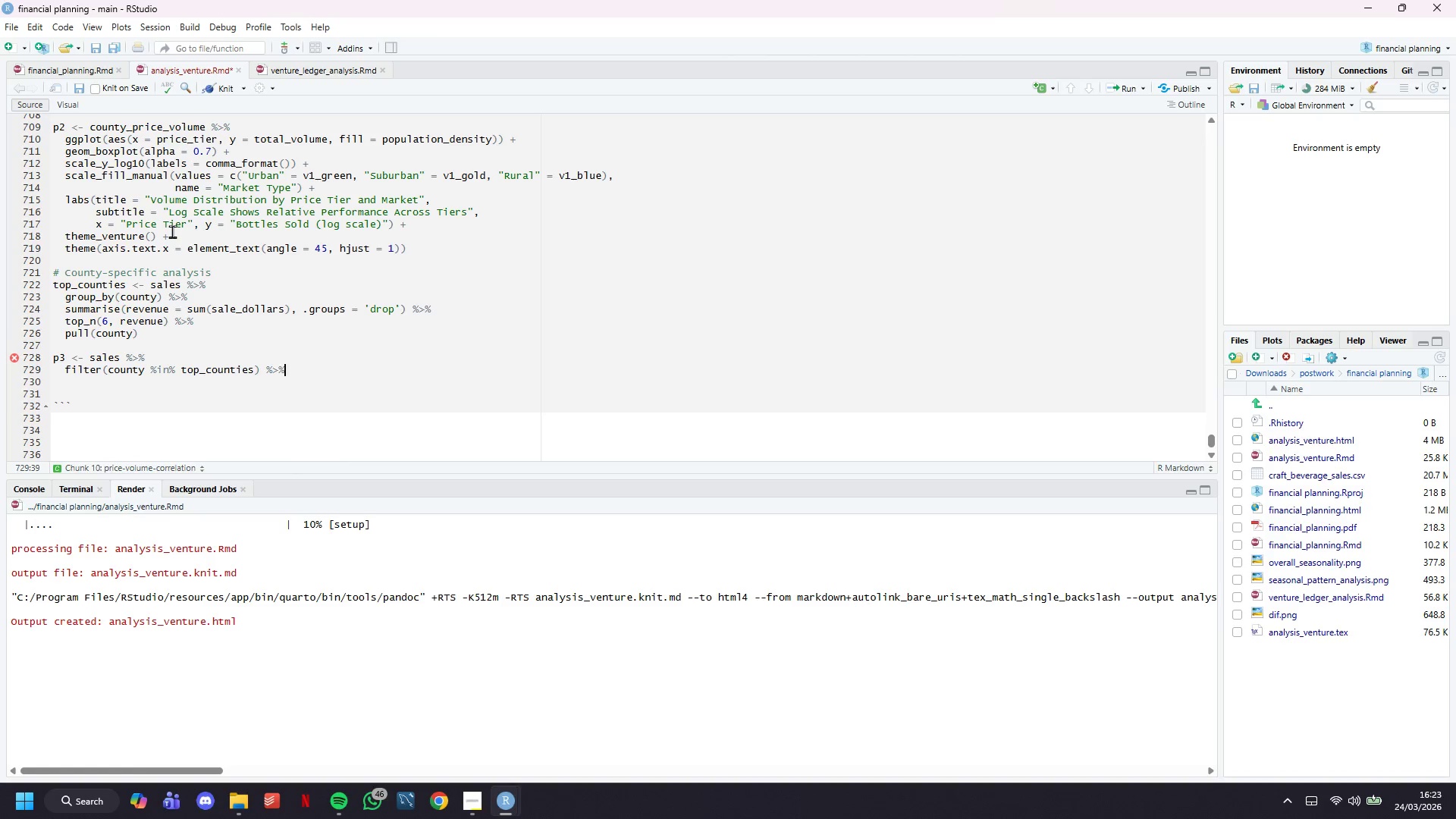 
key(Enter)
 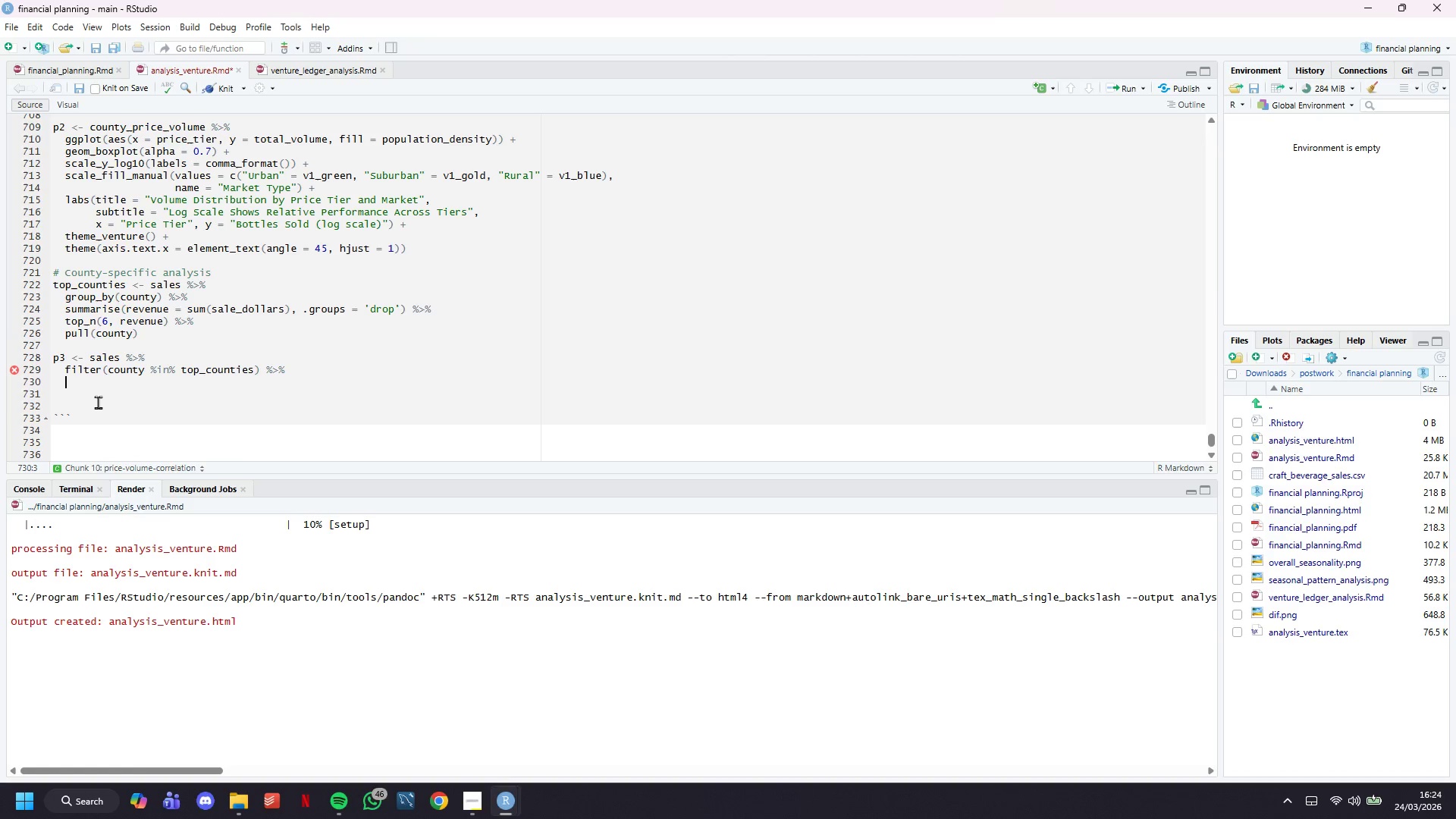 
type(group_y)
key(Backspace)
type(by(county, price_tier)
 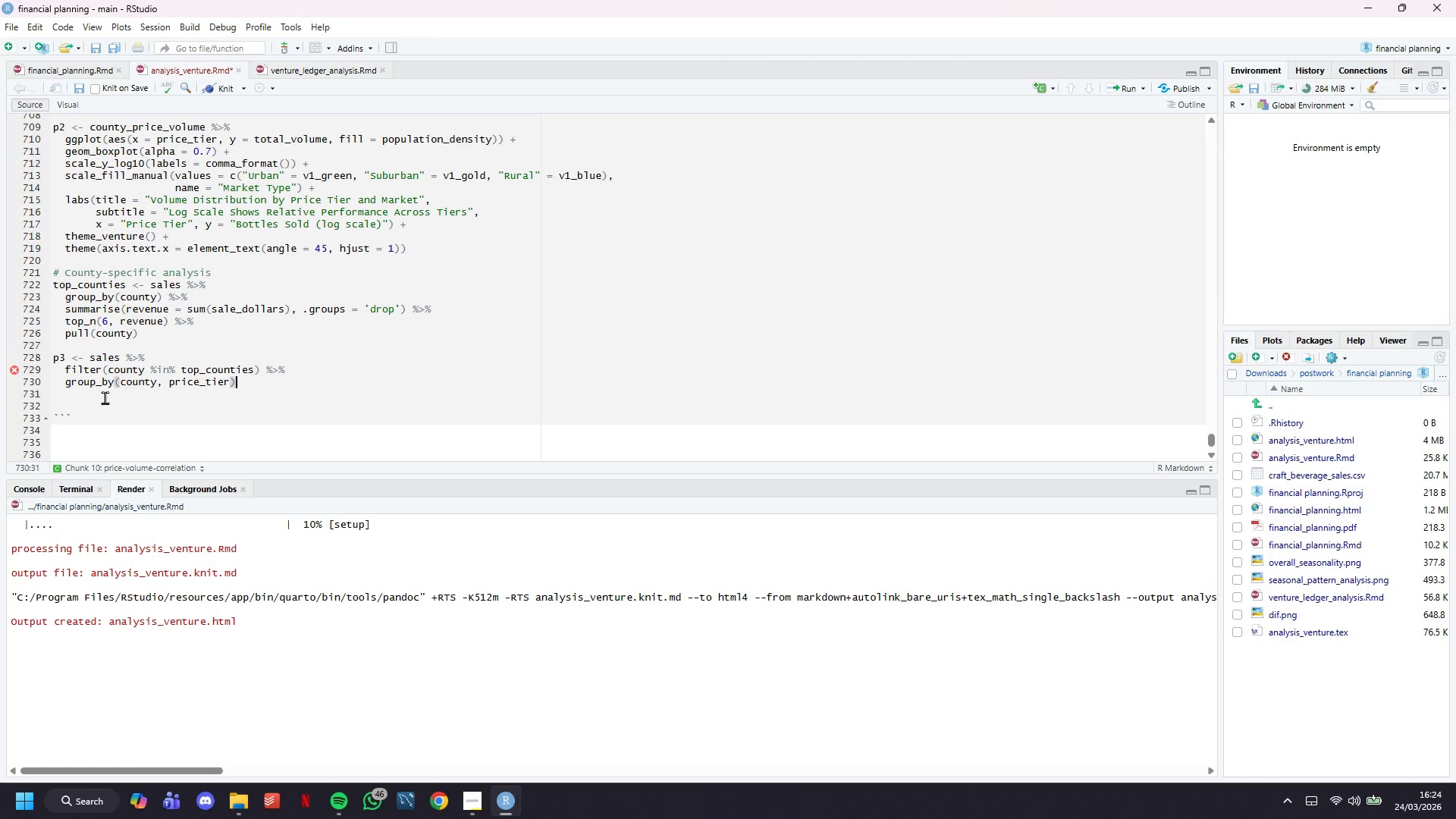 
 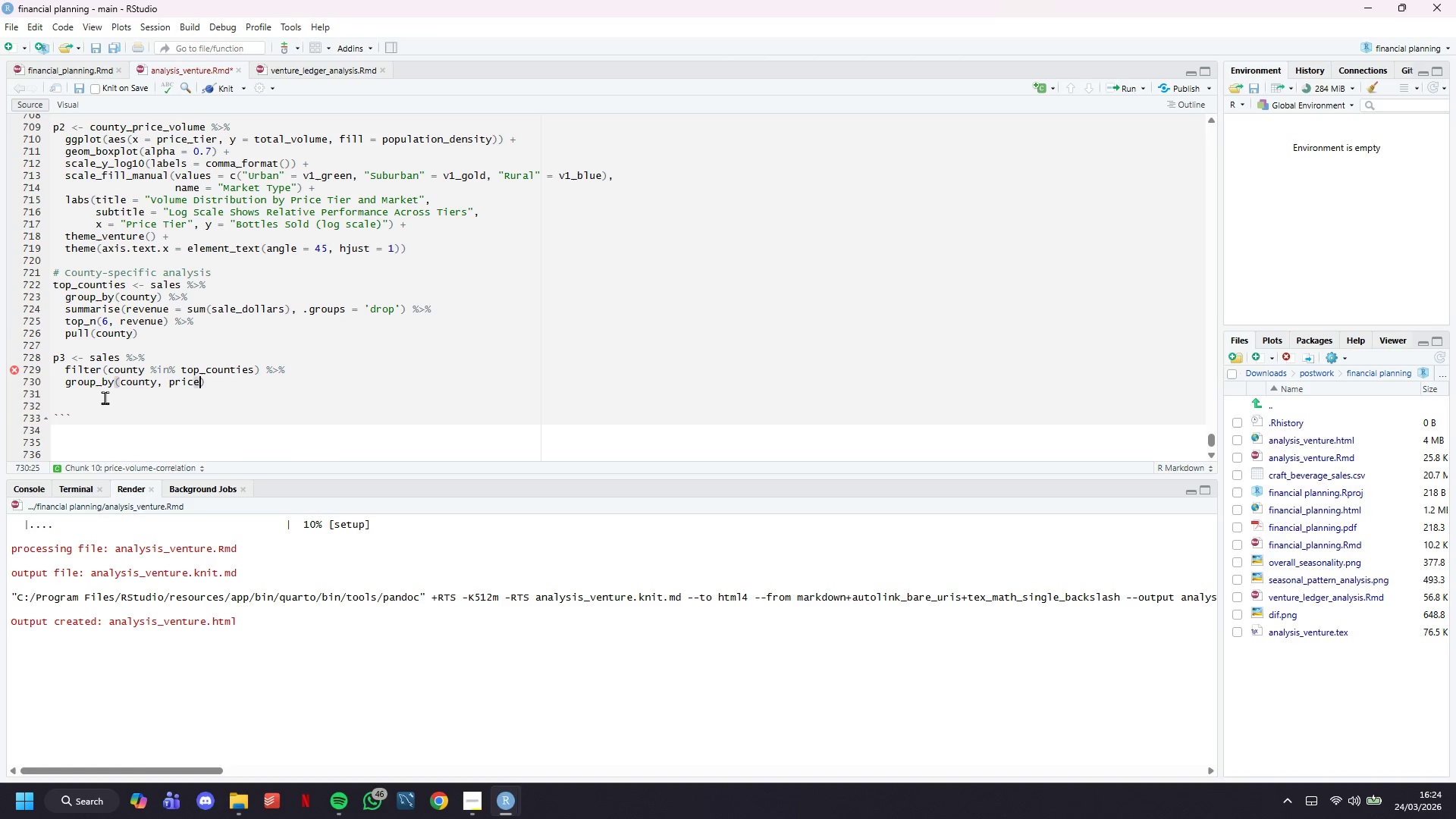 
key(ArrowRight)
 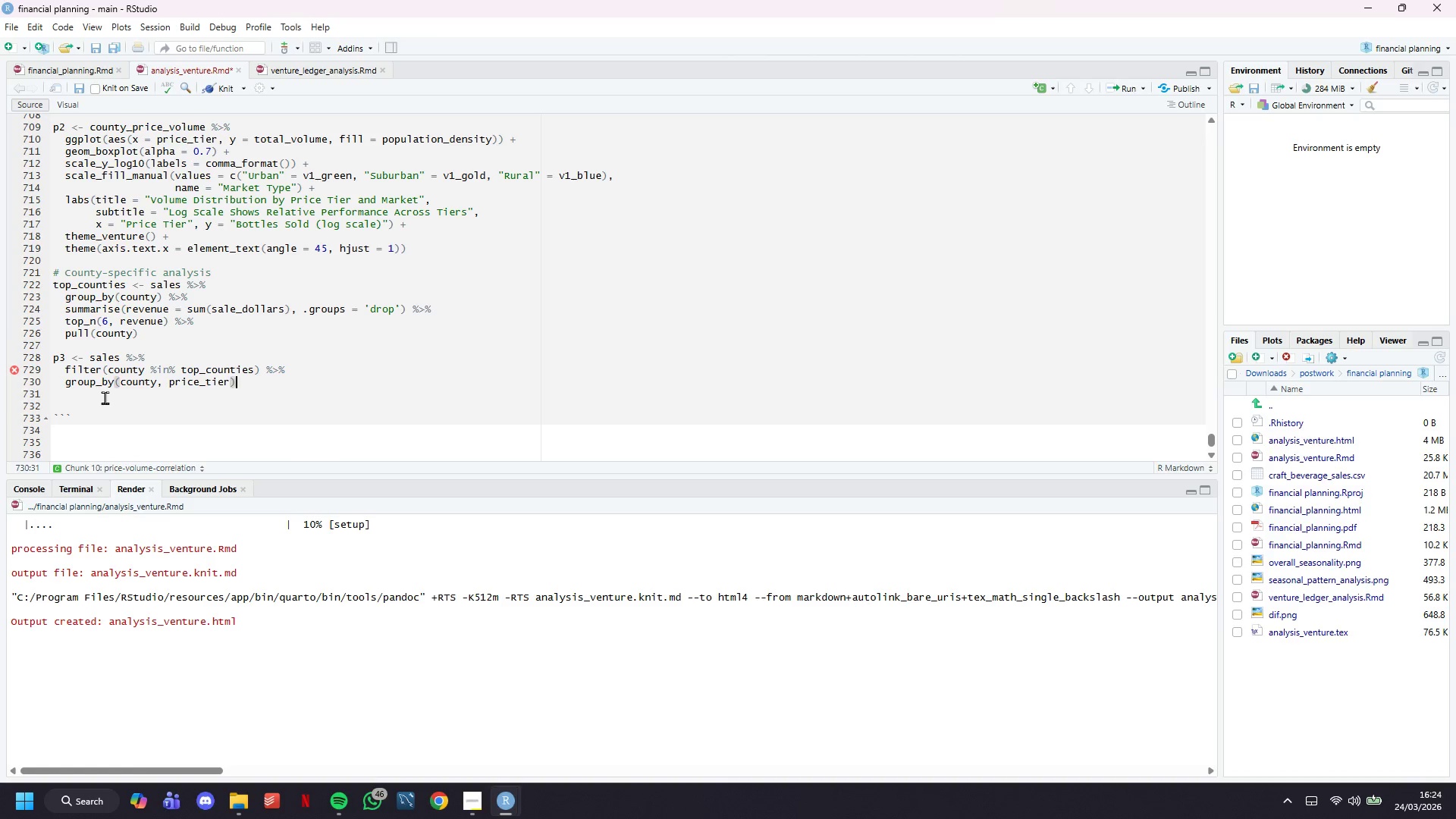 
key(Space)
 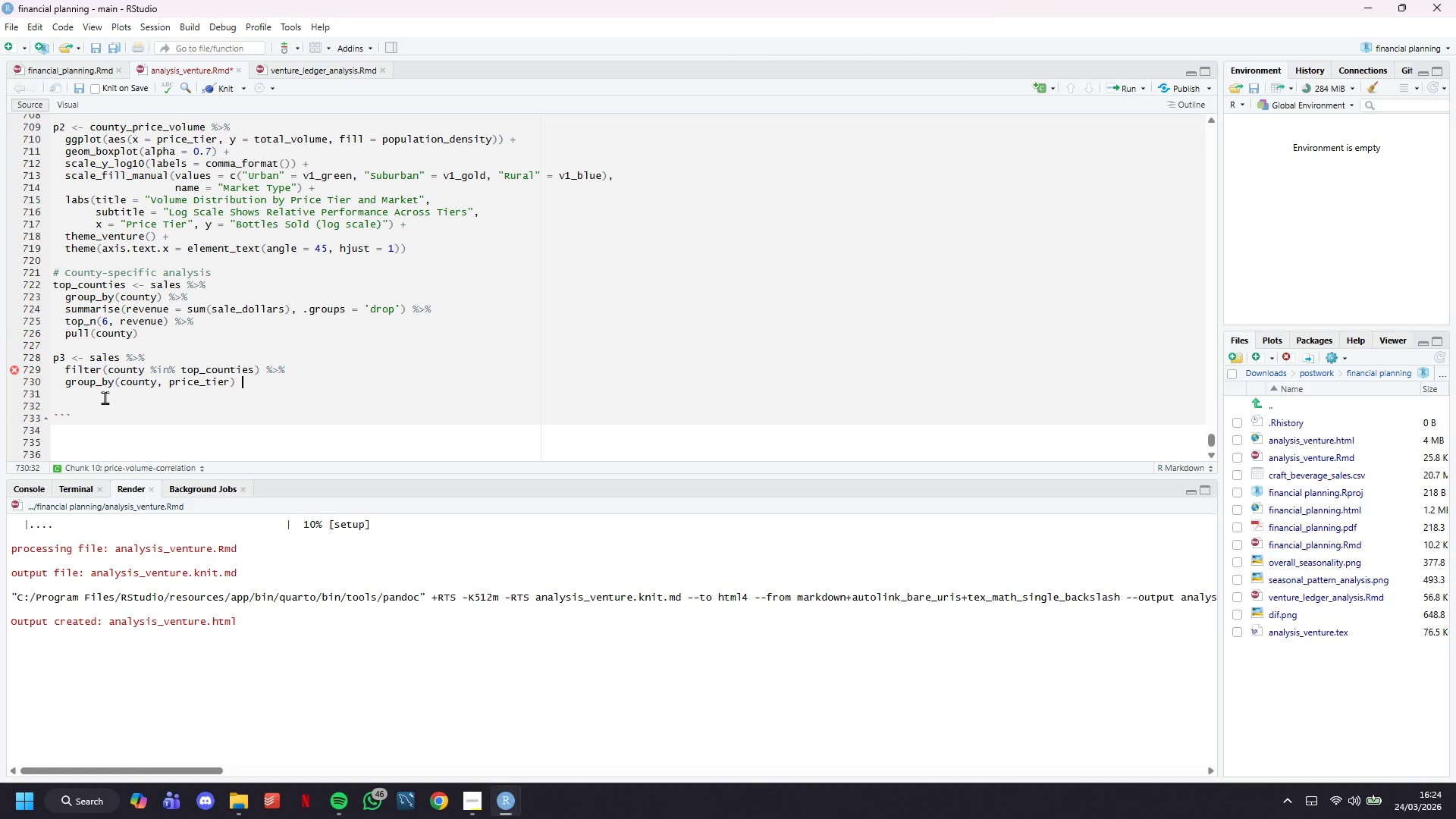 
key(Shift+5)
 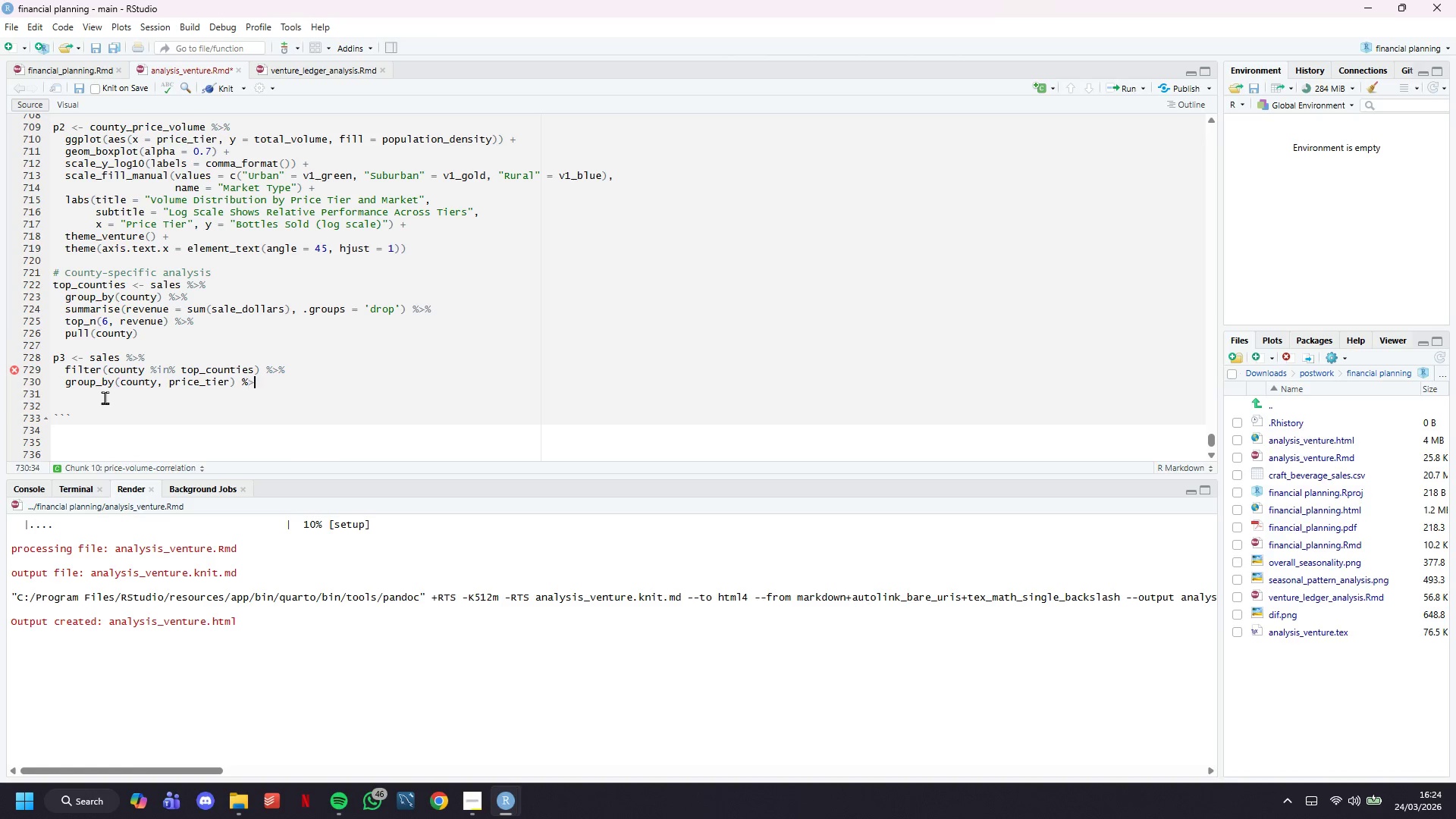 
key(Shift+Period)
 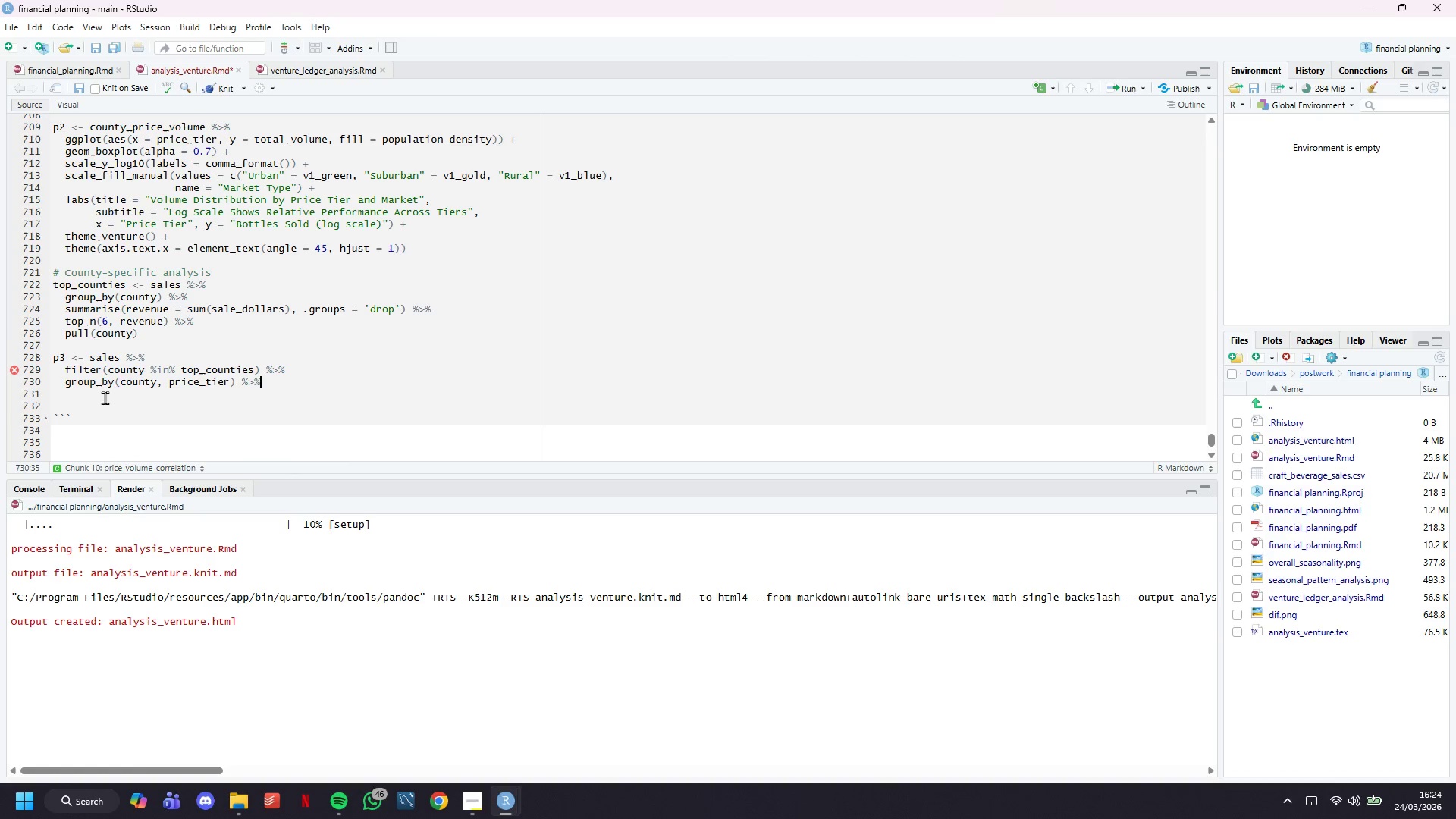 
key(Shift+5)
 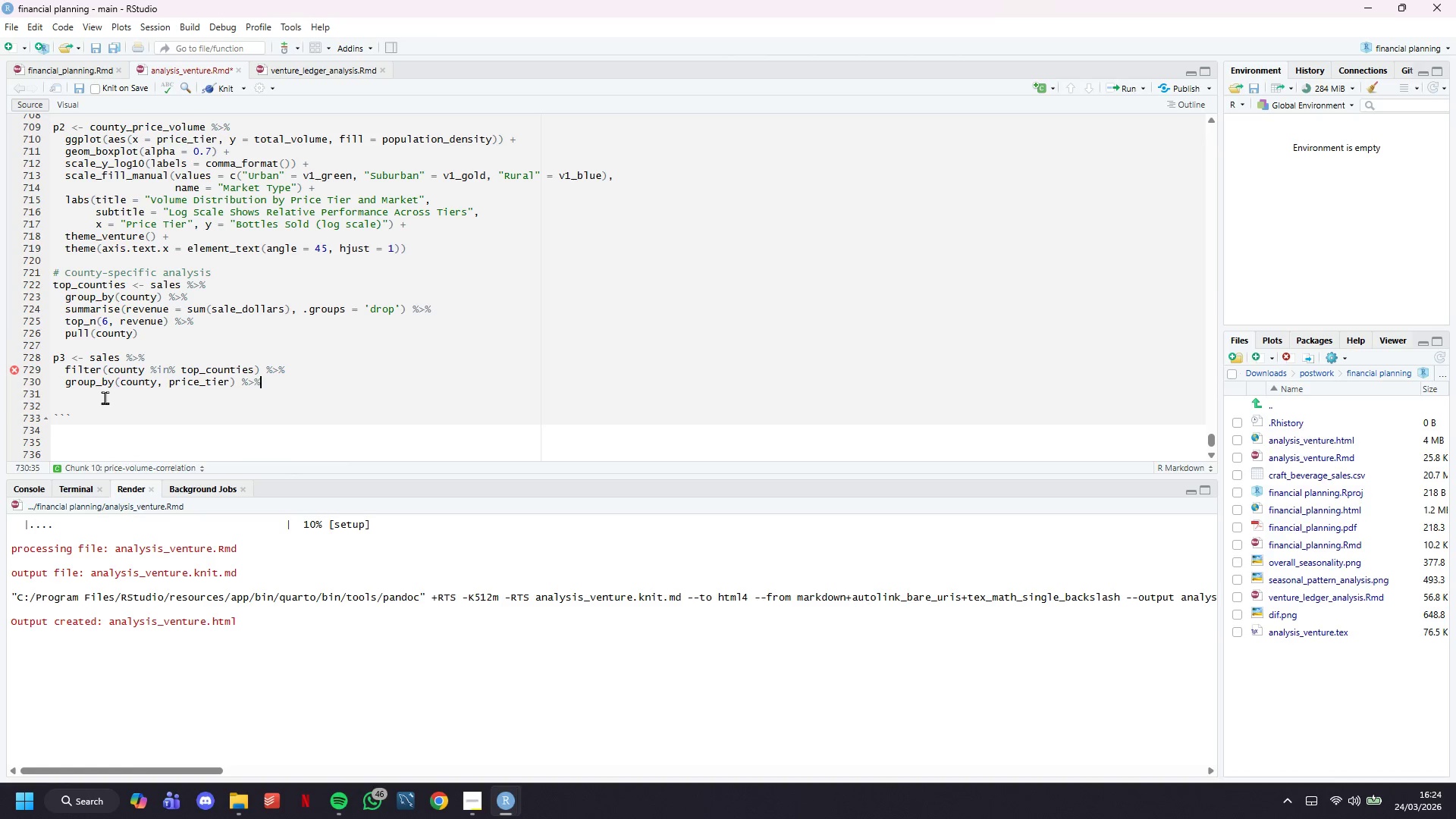 
key(Enter)
 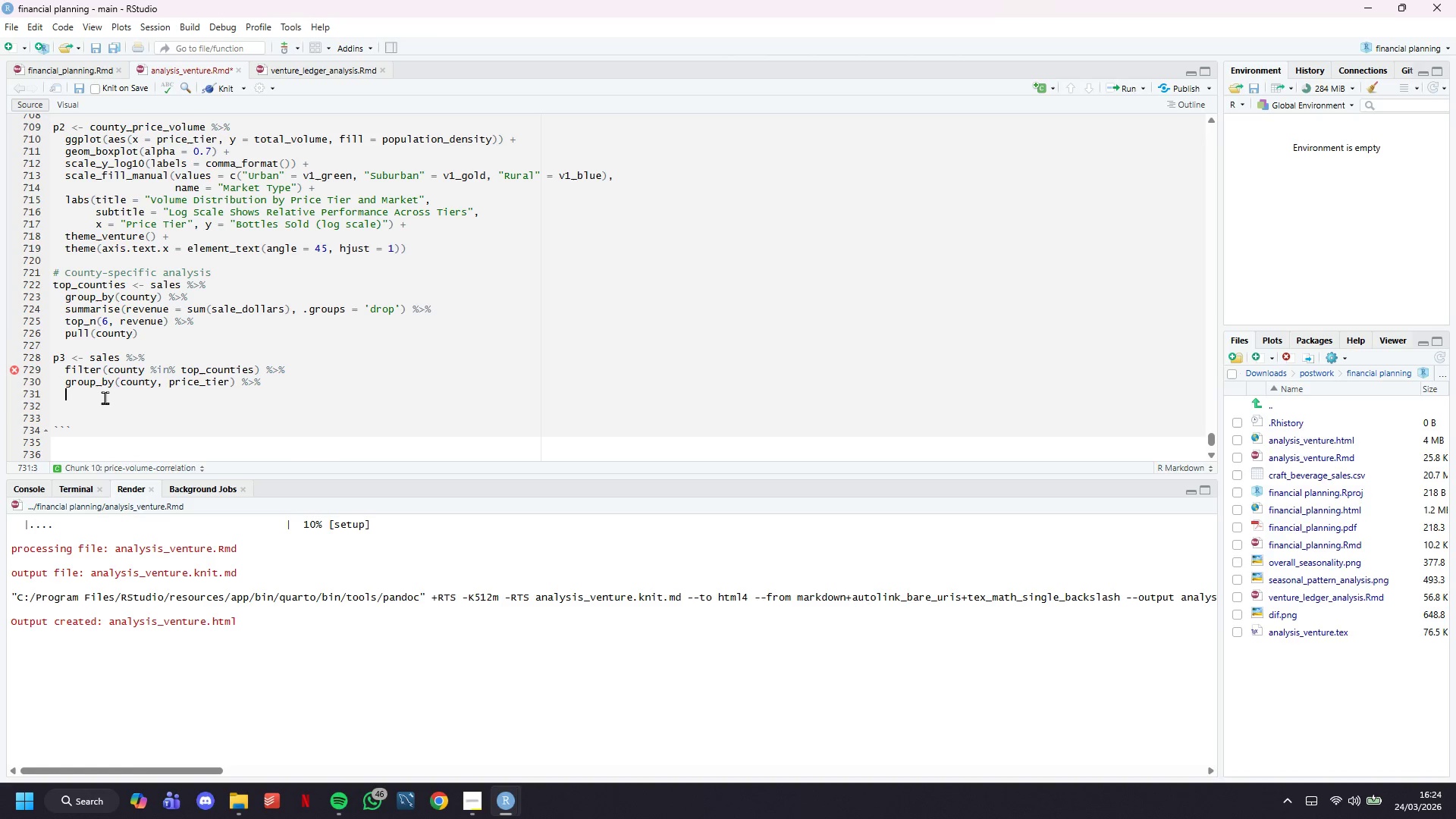 
type(summarise(ttoal)
key(Backspace)
key(Backspace)
key(Backspace)
key(Backspace)
type(otal_volume)
 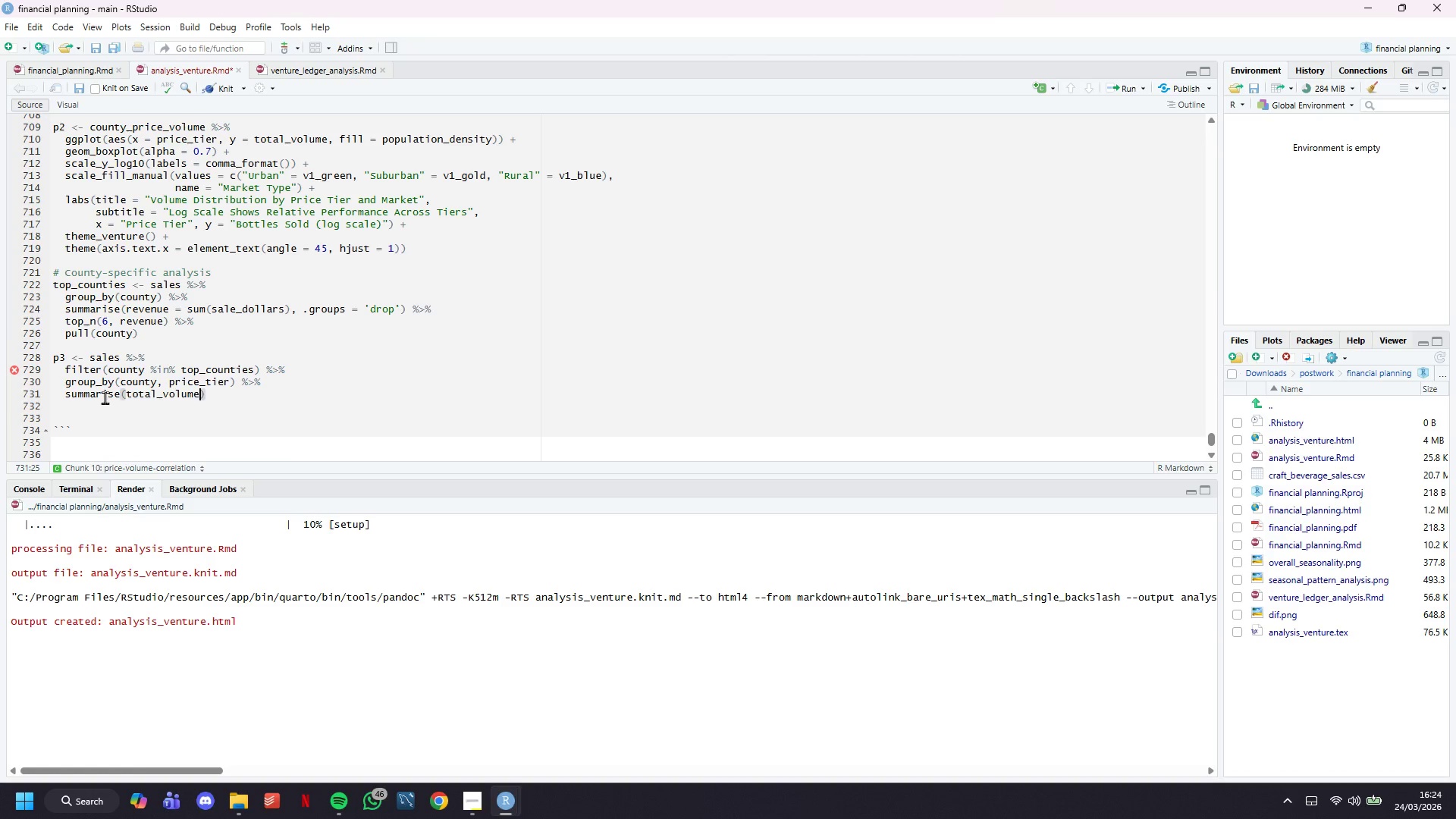 
type( = sum(bottles_sold,)
key(Backspace)
 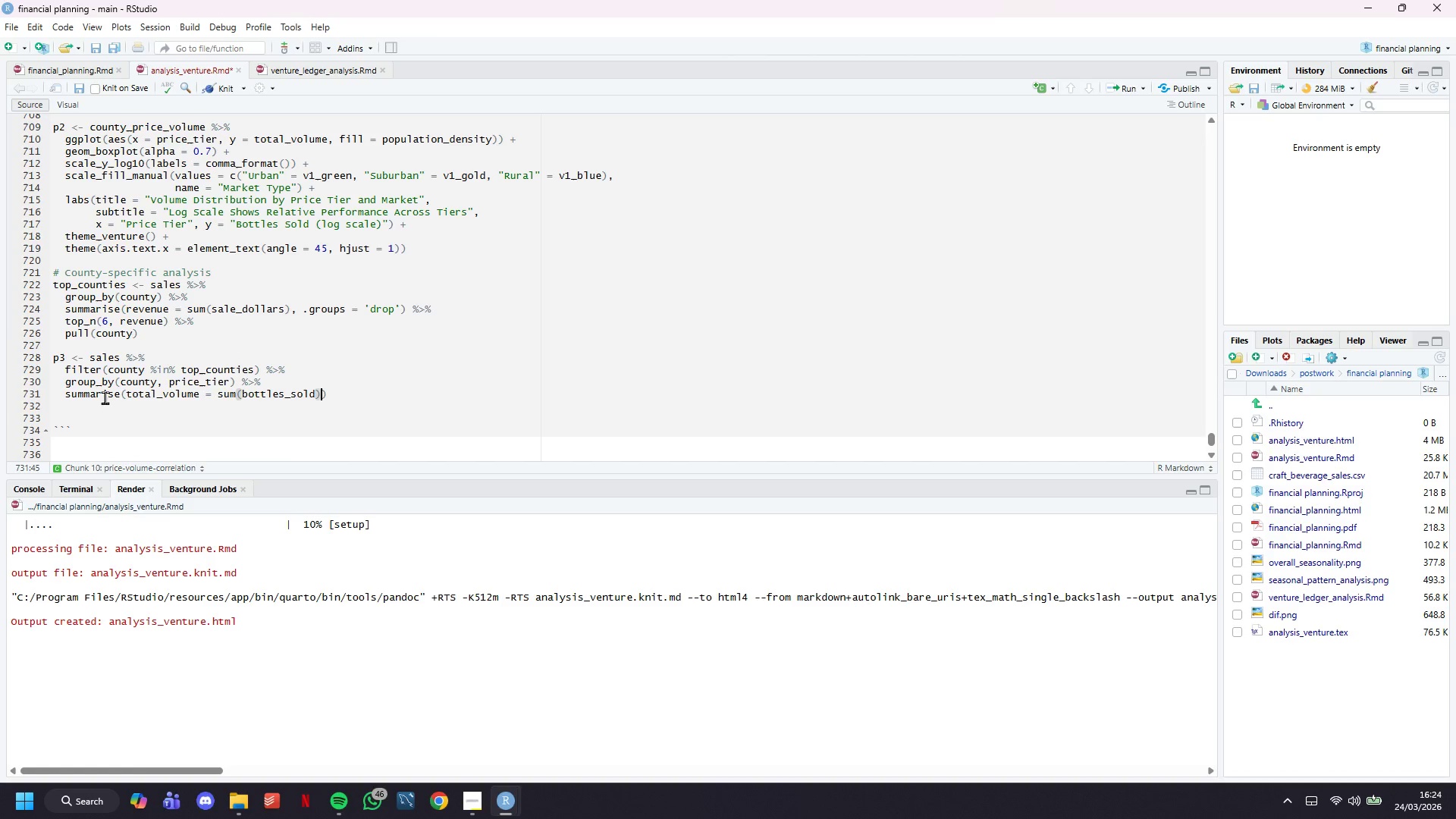 
 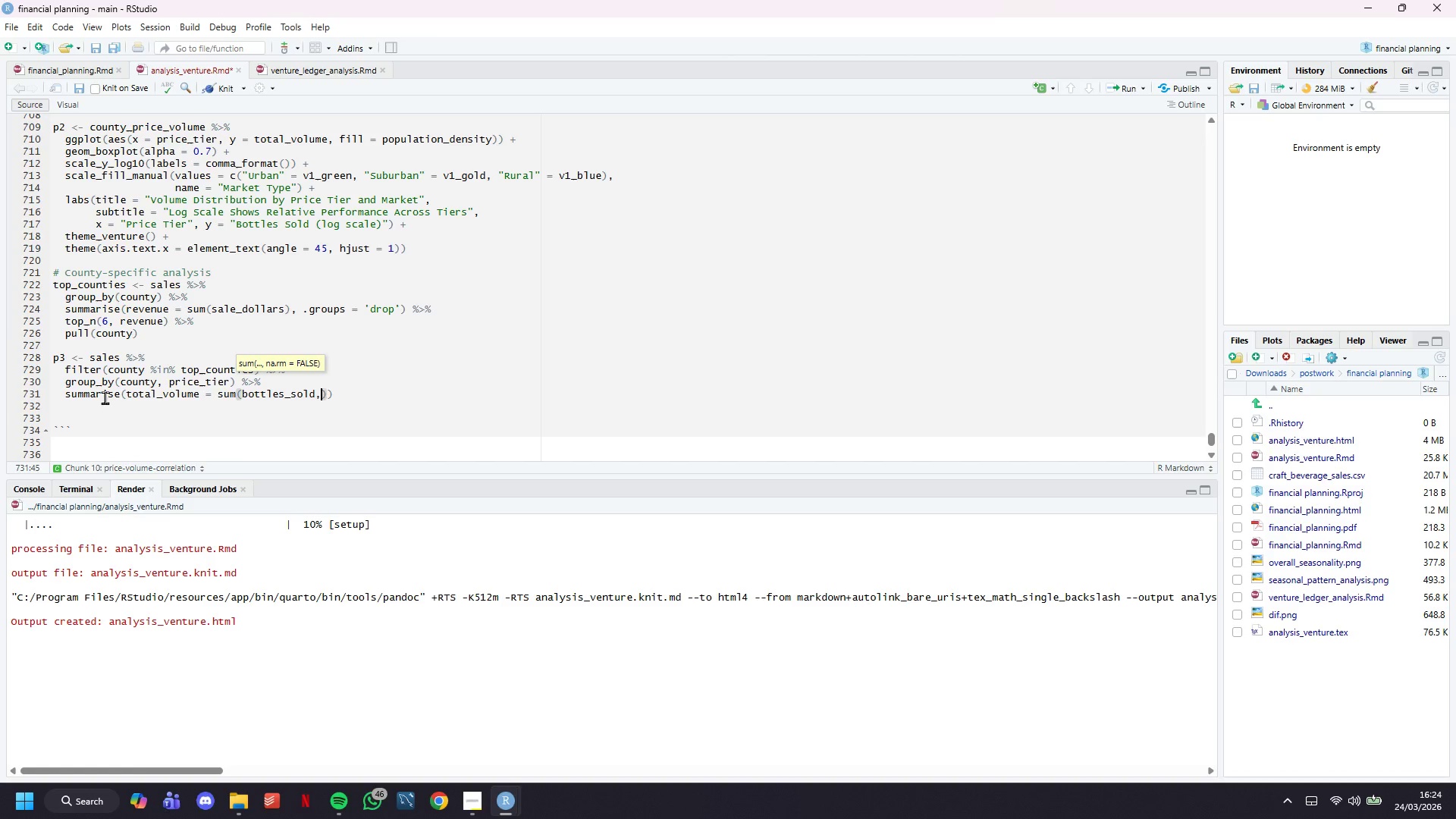 
key(ArrowRight)
 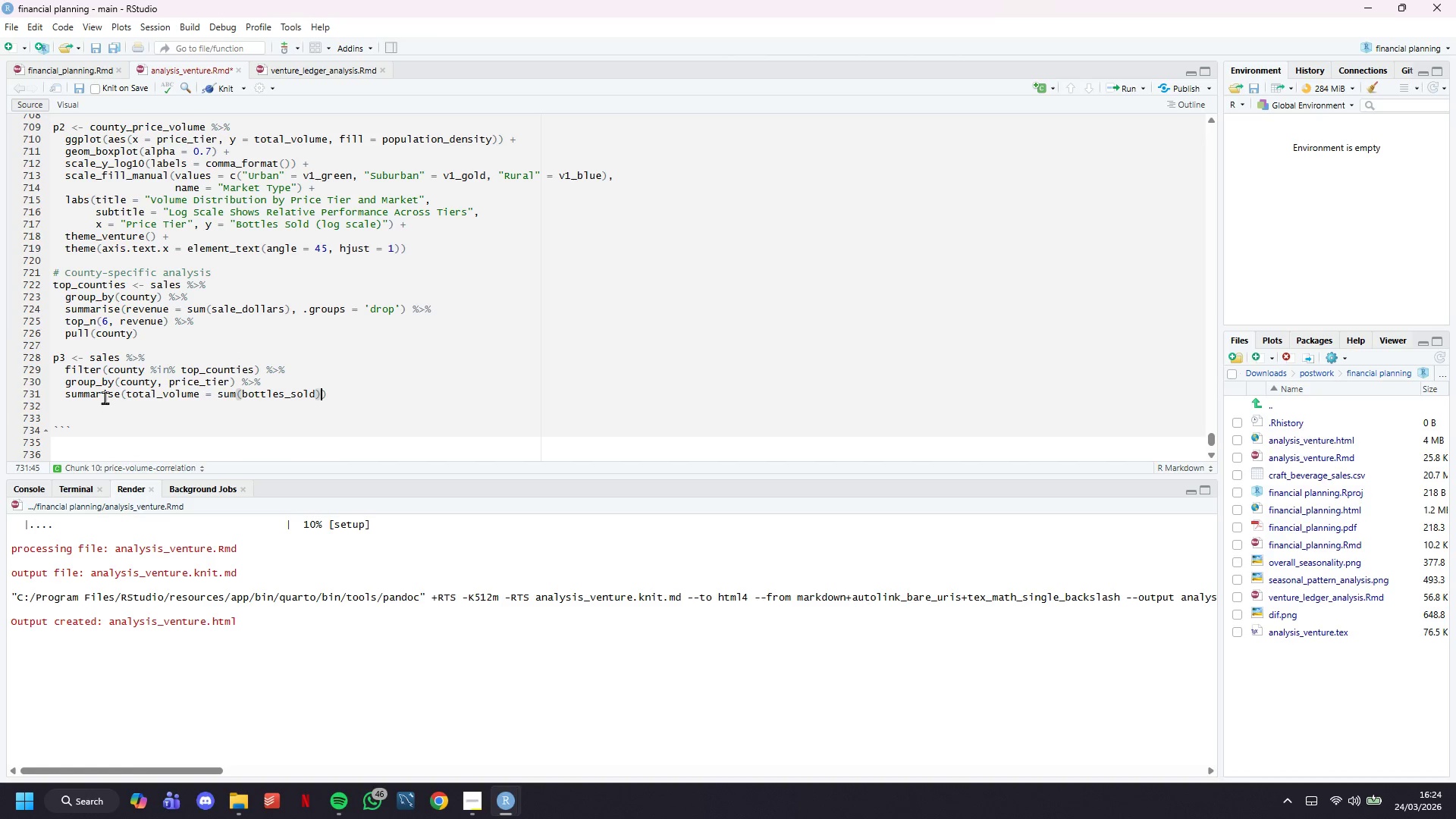 
type(, .groups = '')
 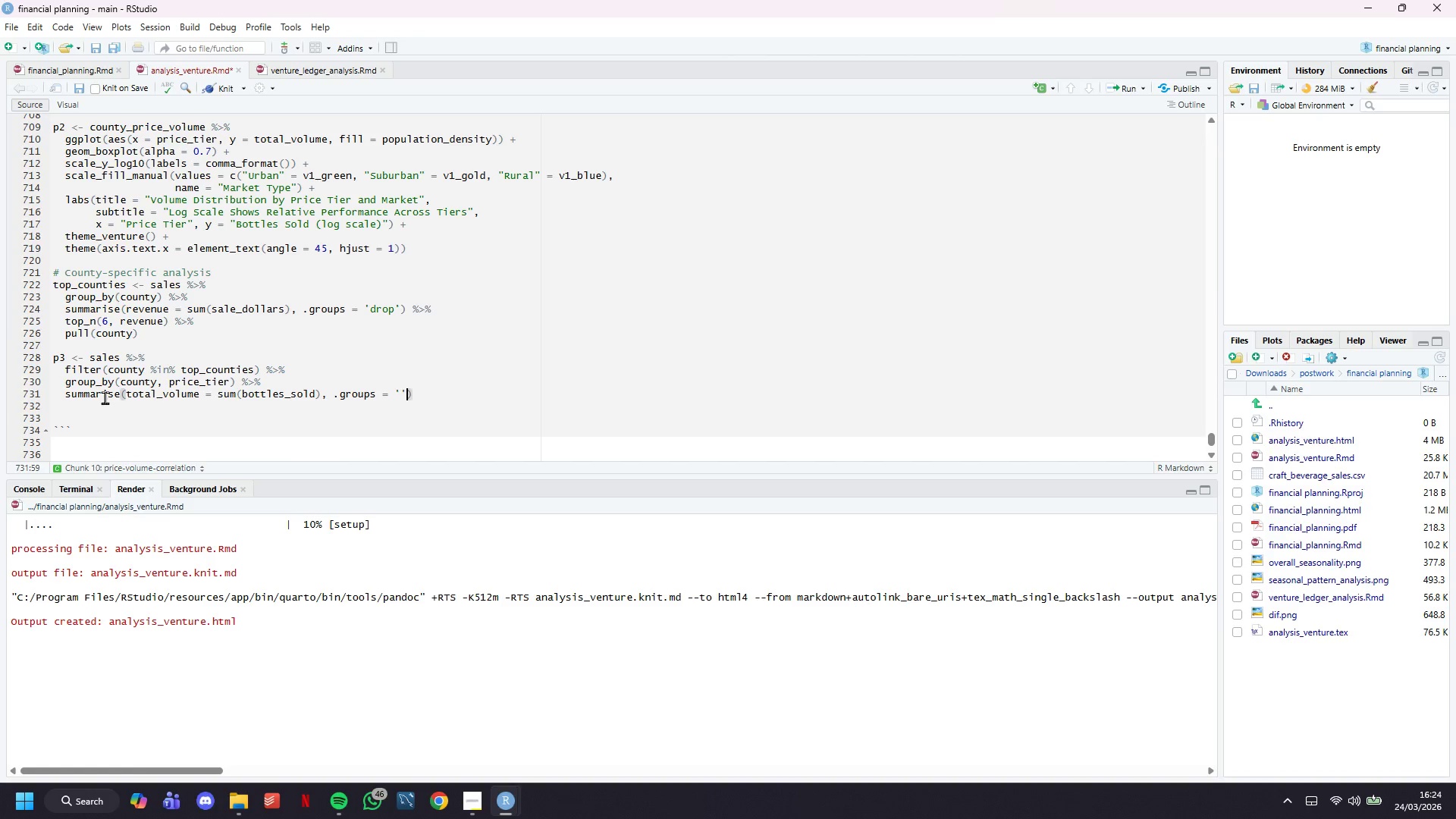 
key(ArrowLeft)
 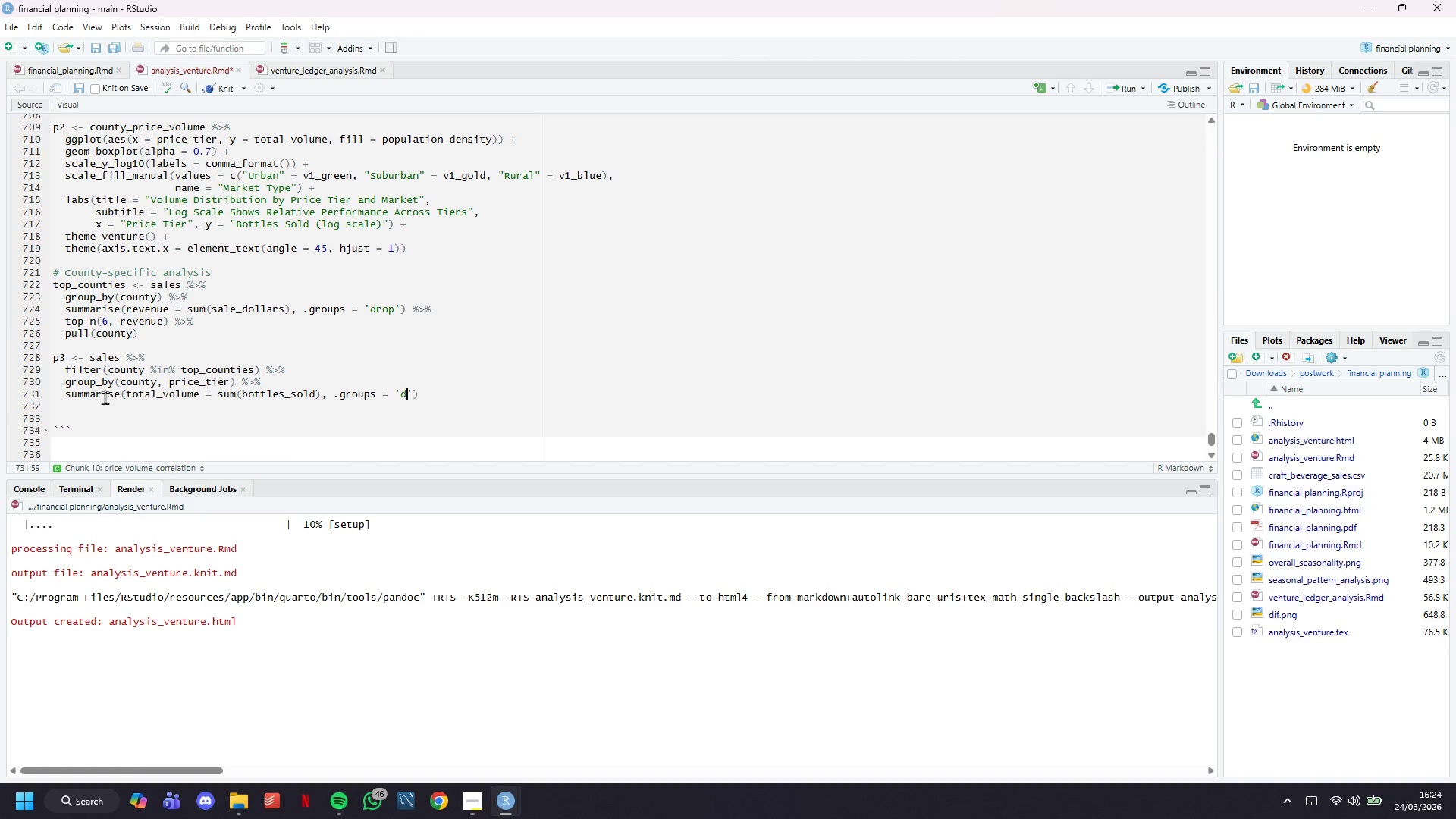 
type(drop)
 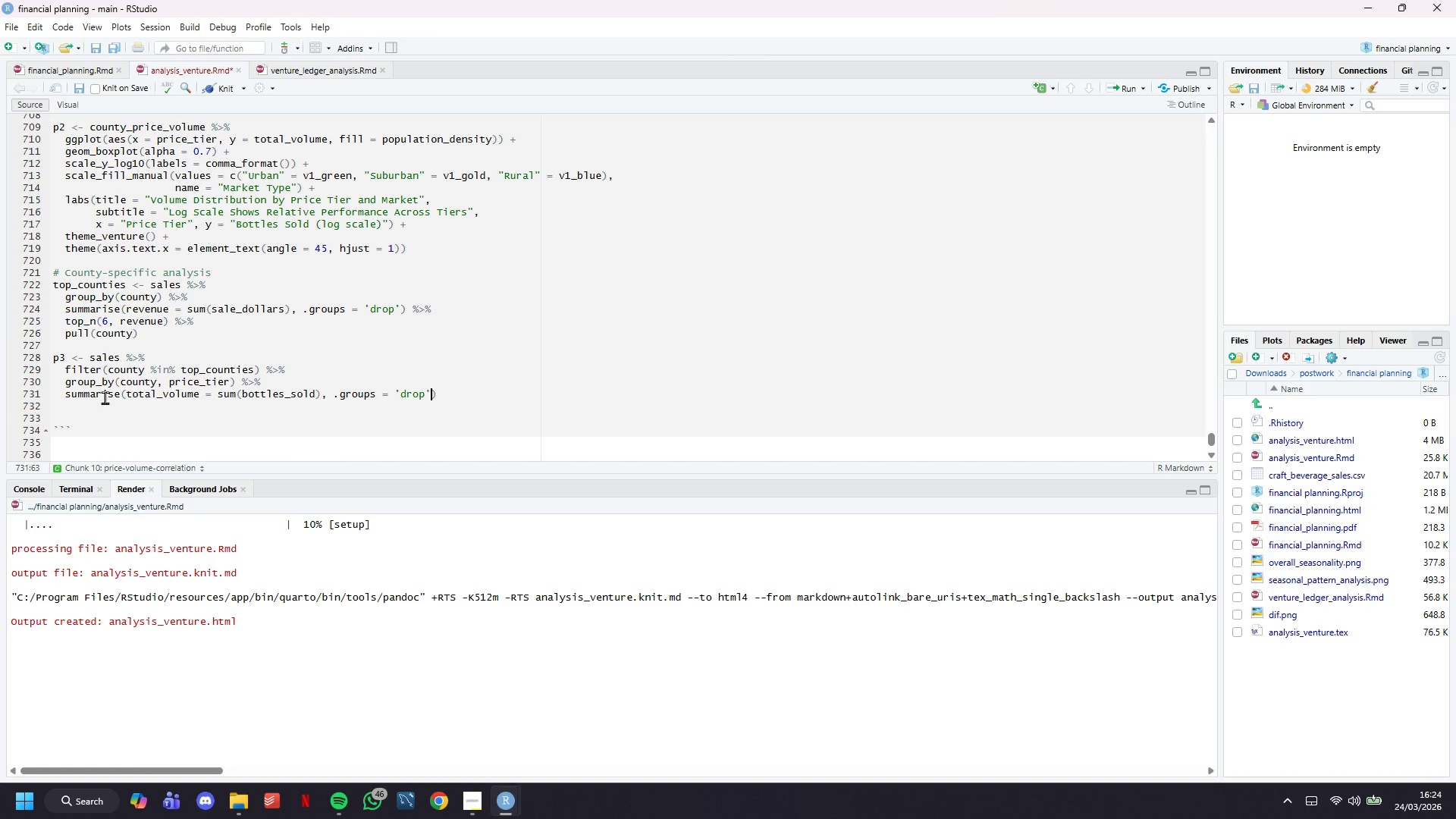 
key(ArrowRight)
 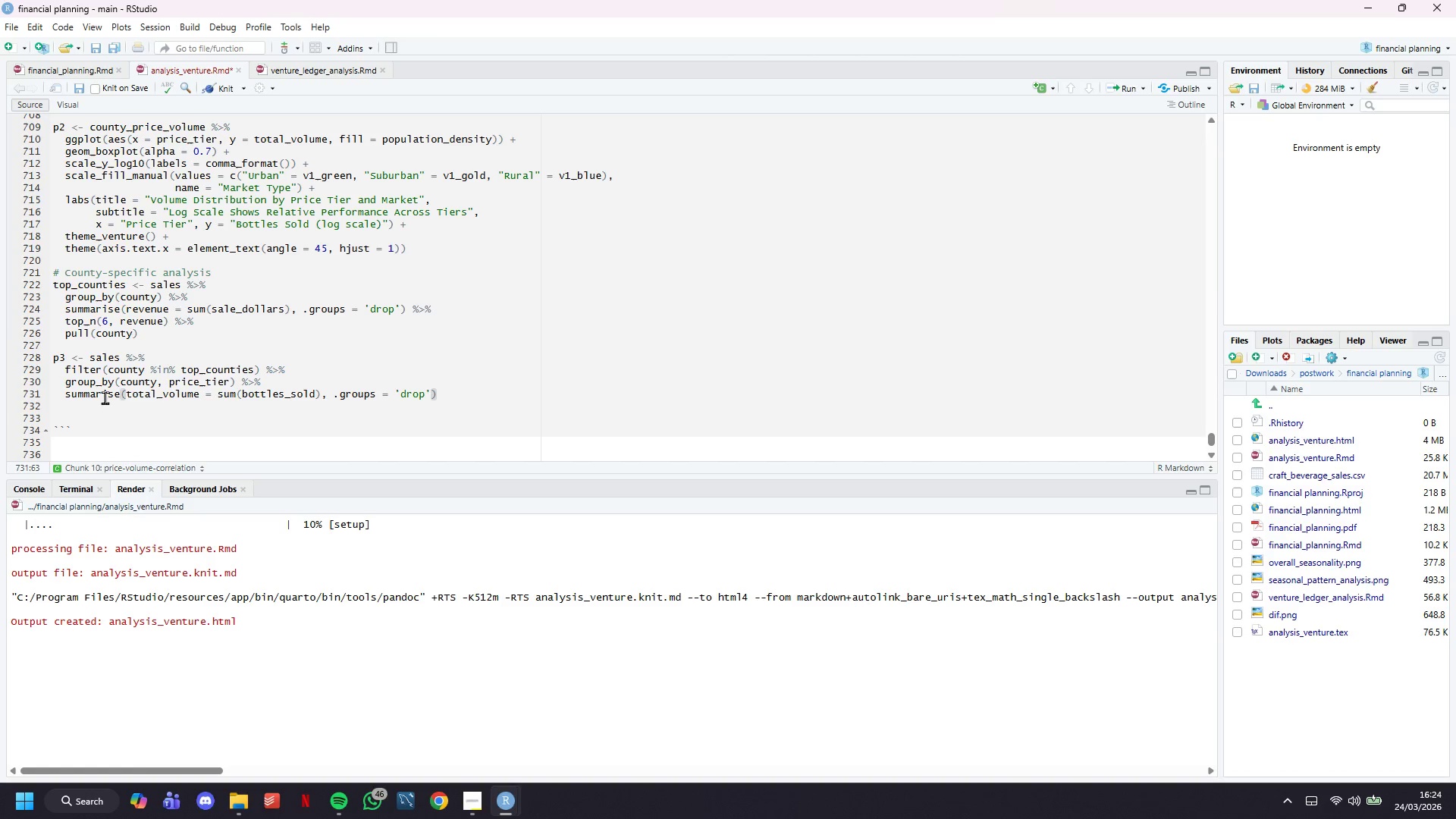 
key(ArrowRight)
 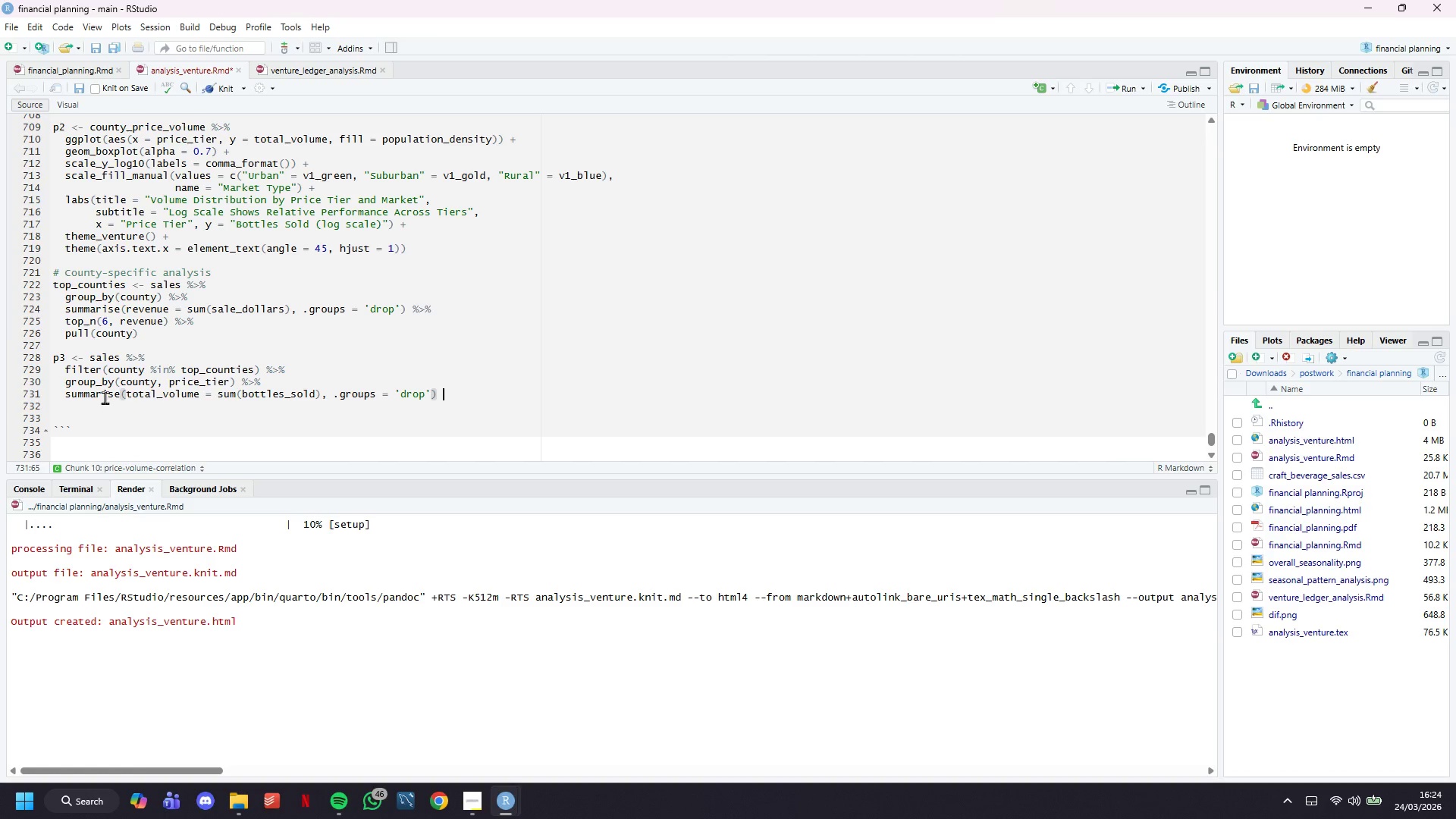 
key(Space)
 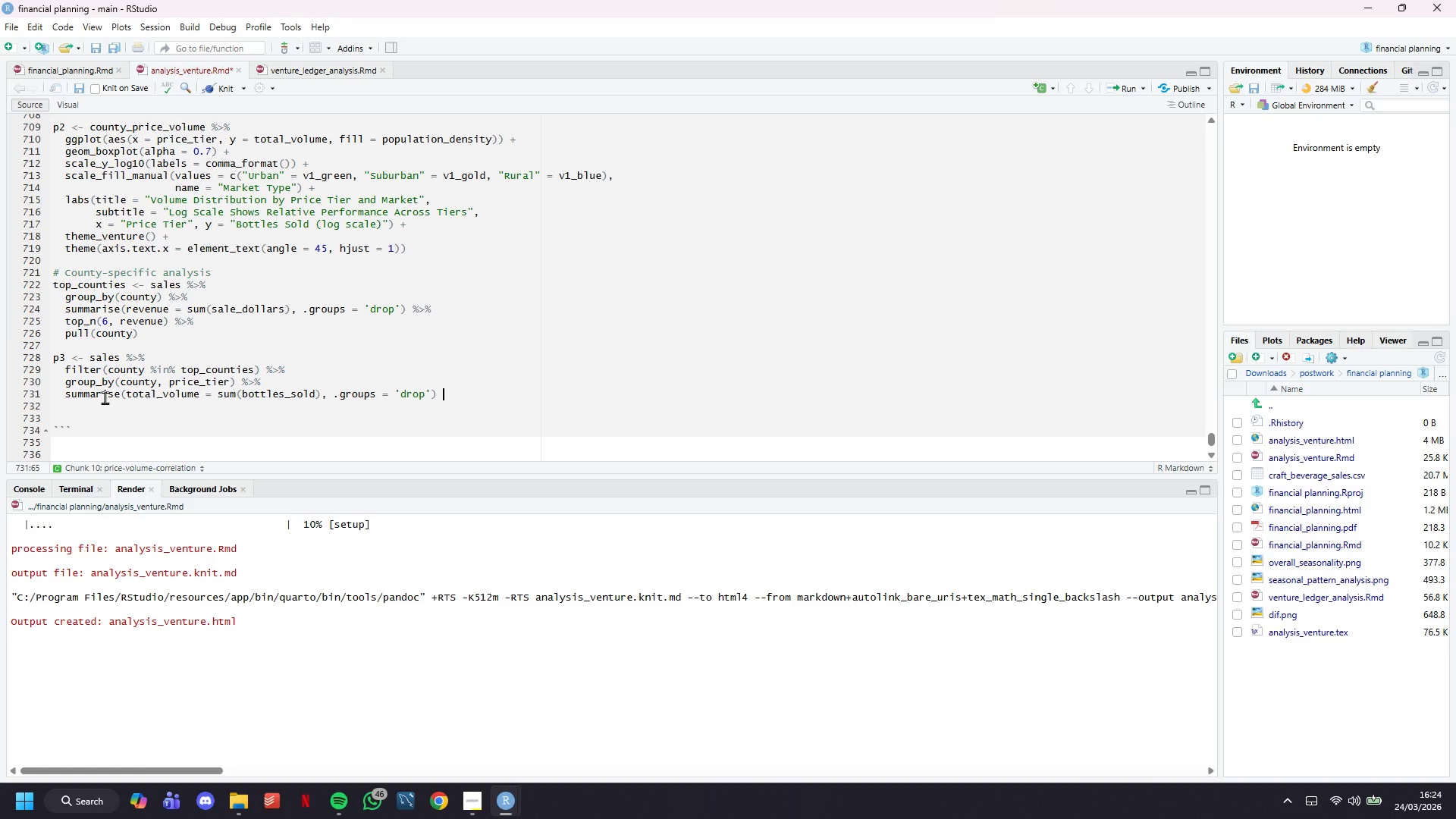 
key(Shift+5)
 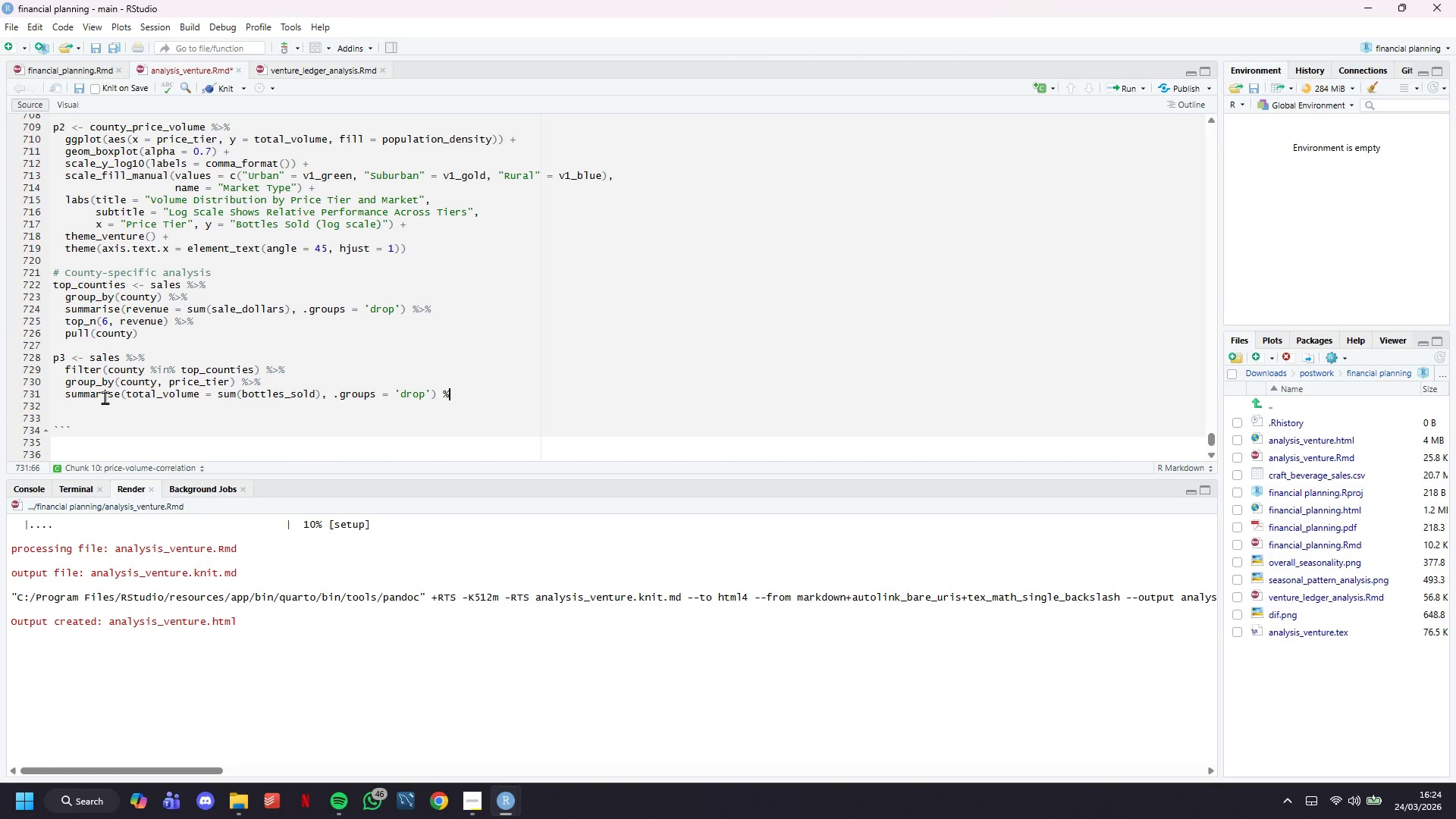 
key(Shift+Period)
 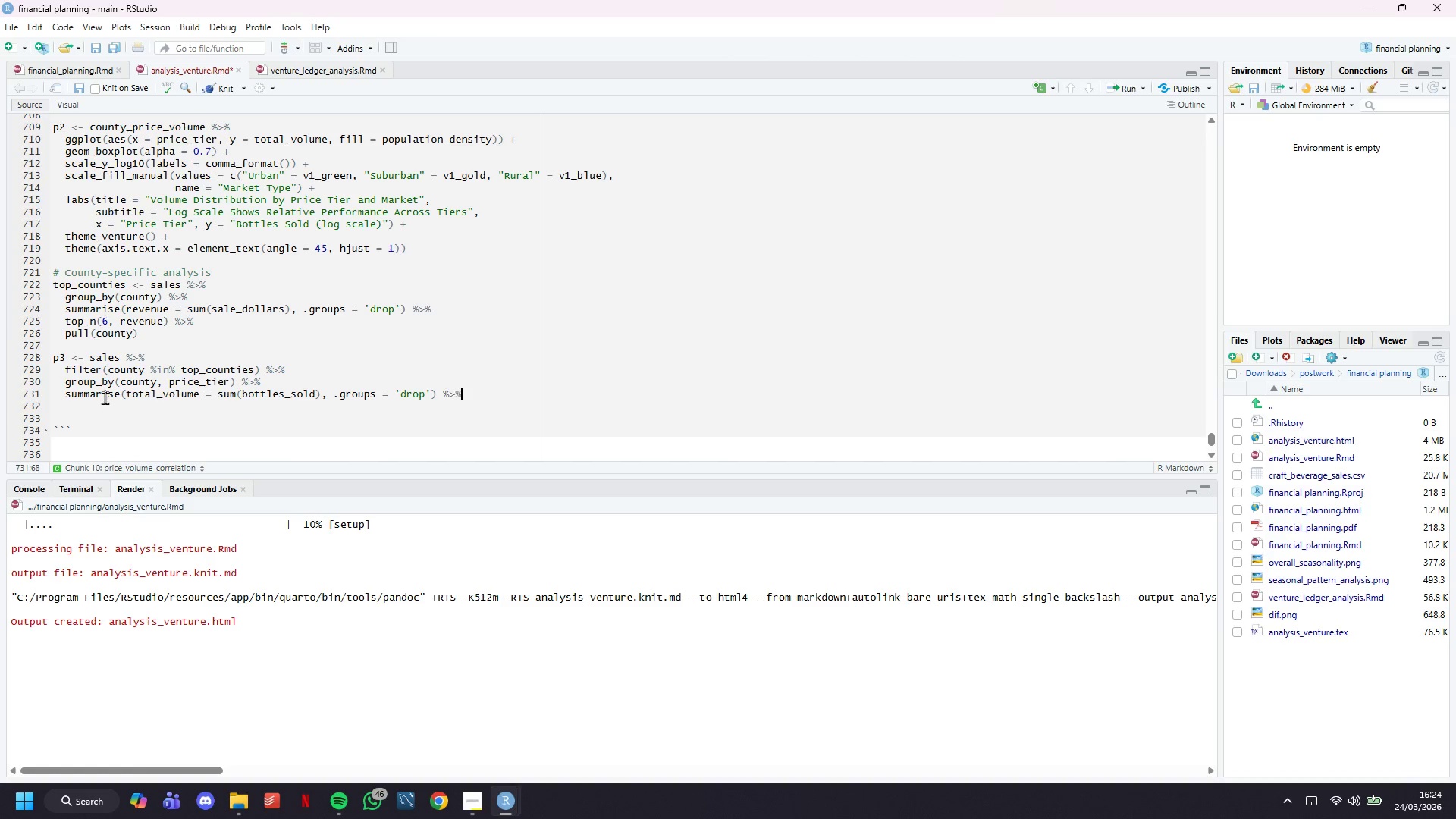 
key(Shift+5)
 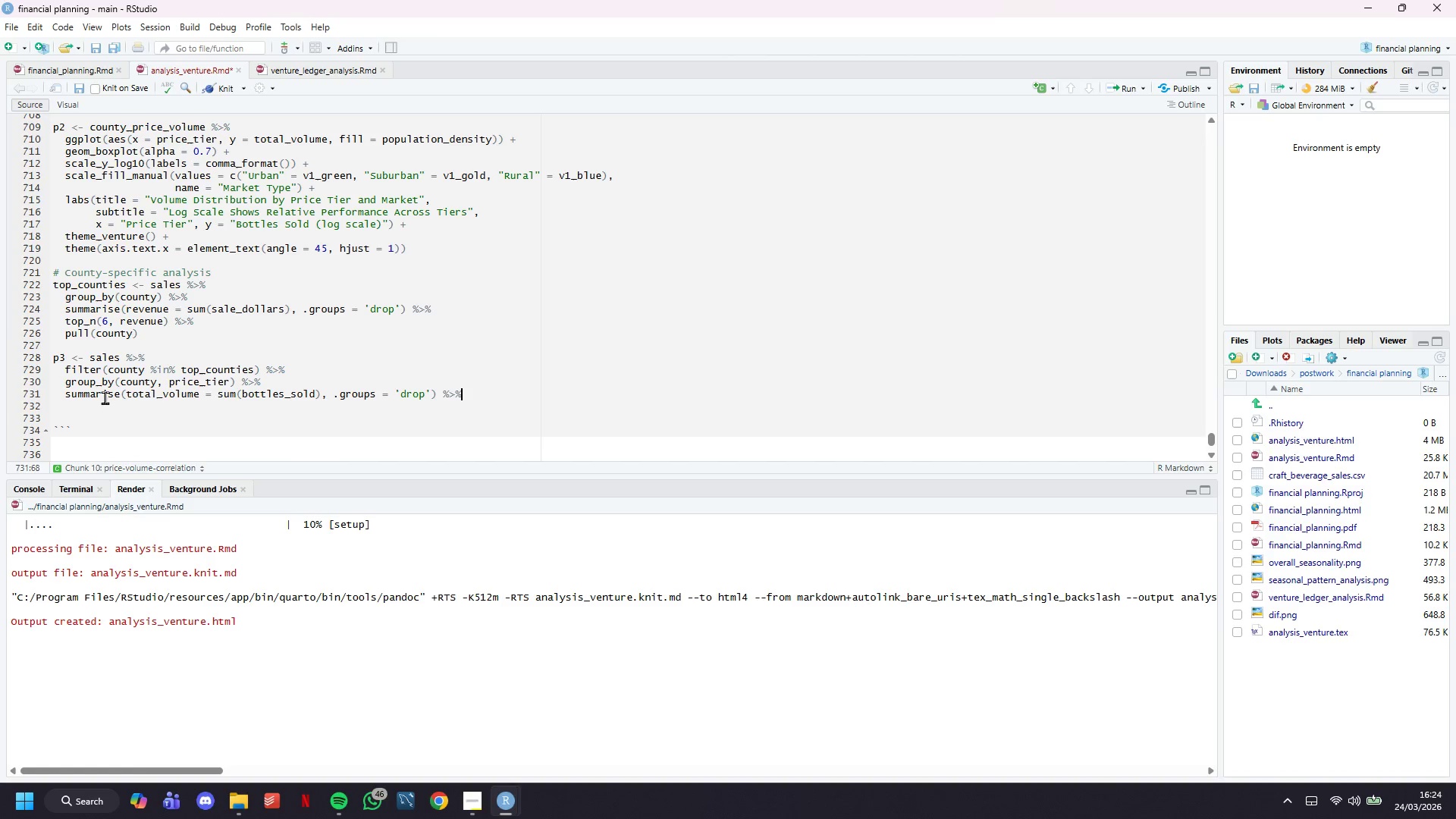 
key(Enter)
 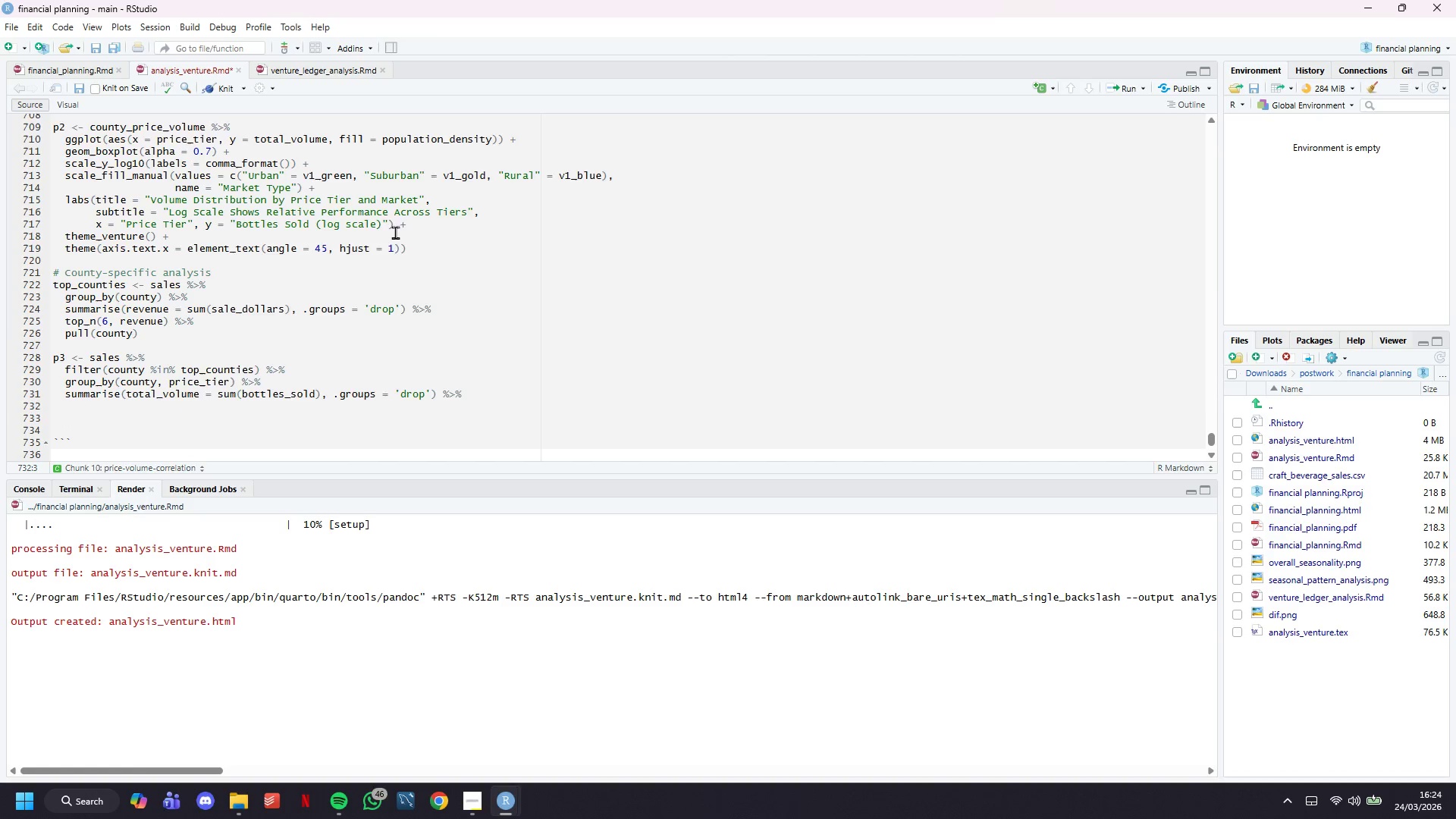 
scroll: coordinate [390, 234], scroll_direction: down, amount: 2.0
 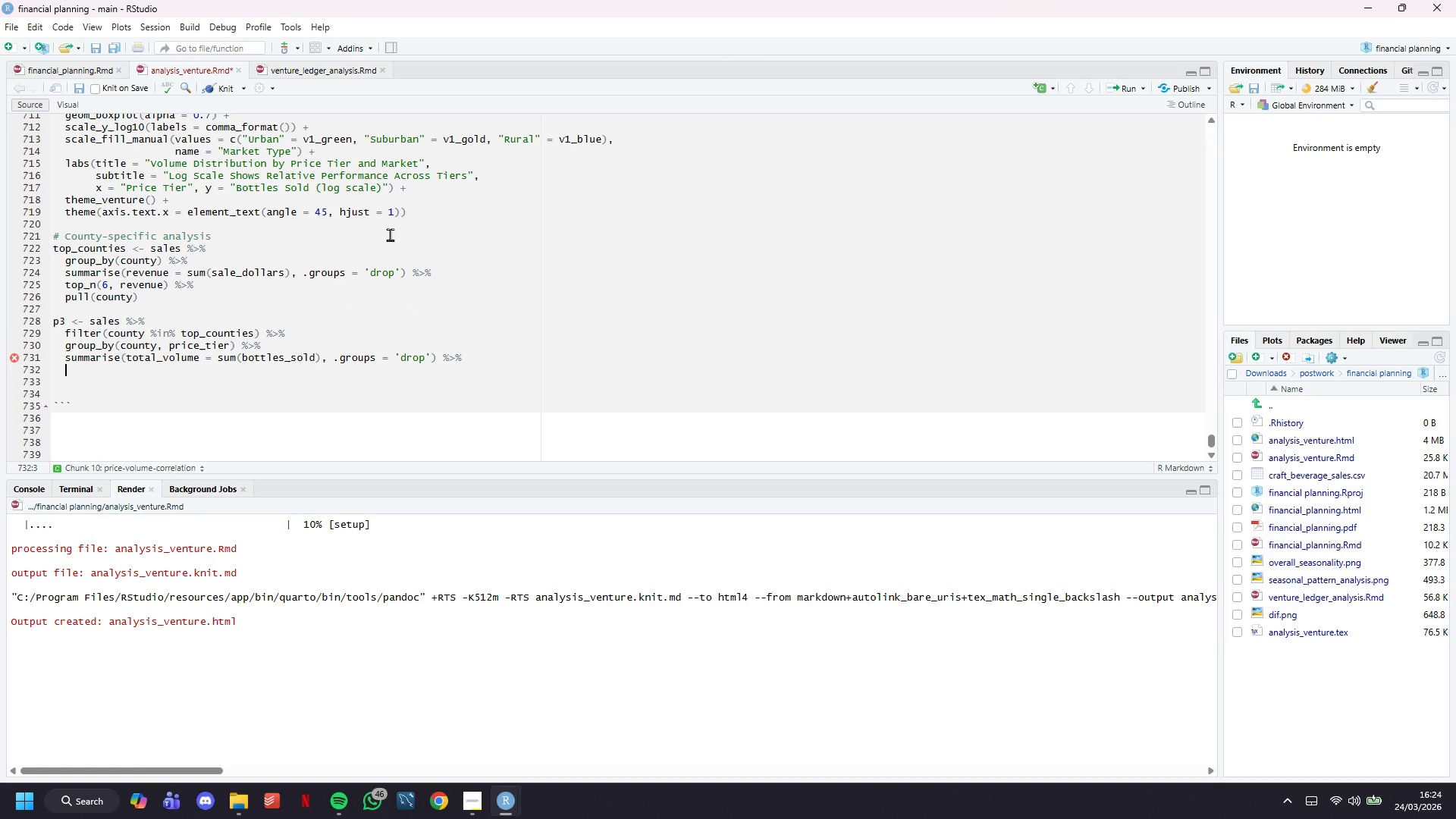 
type(ggplot(aes(x = price_tier, y = total-volume, fill = price_tier)
 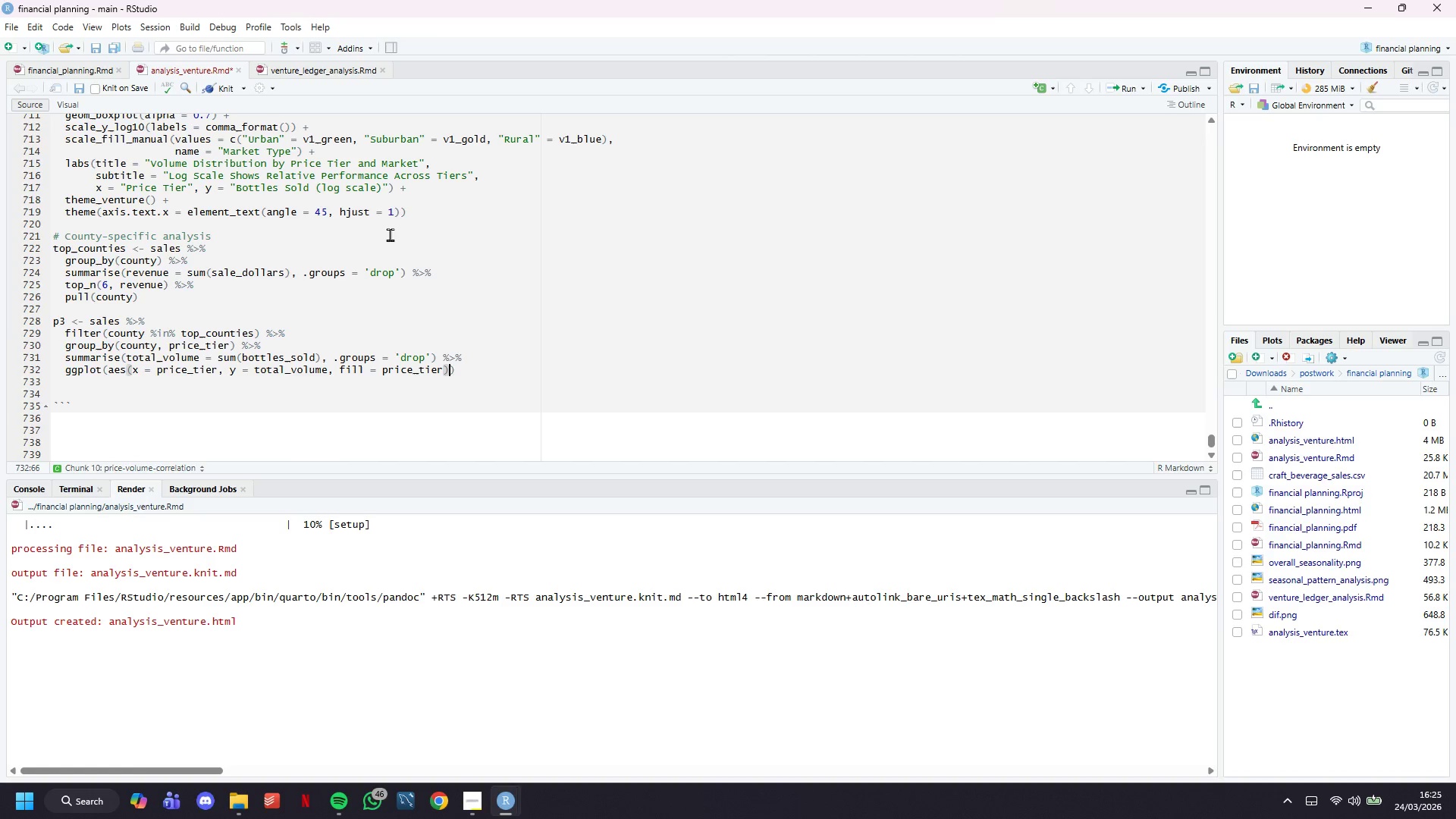 
 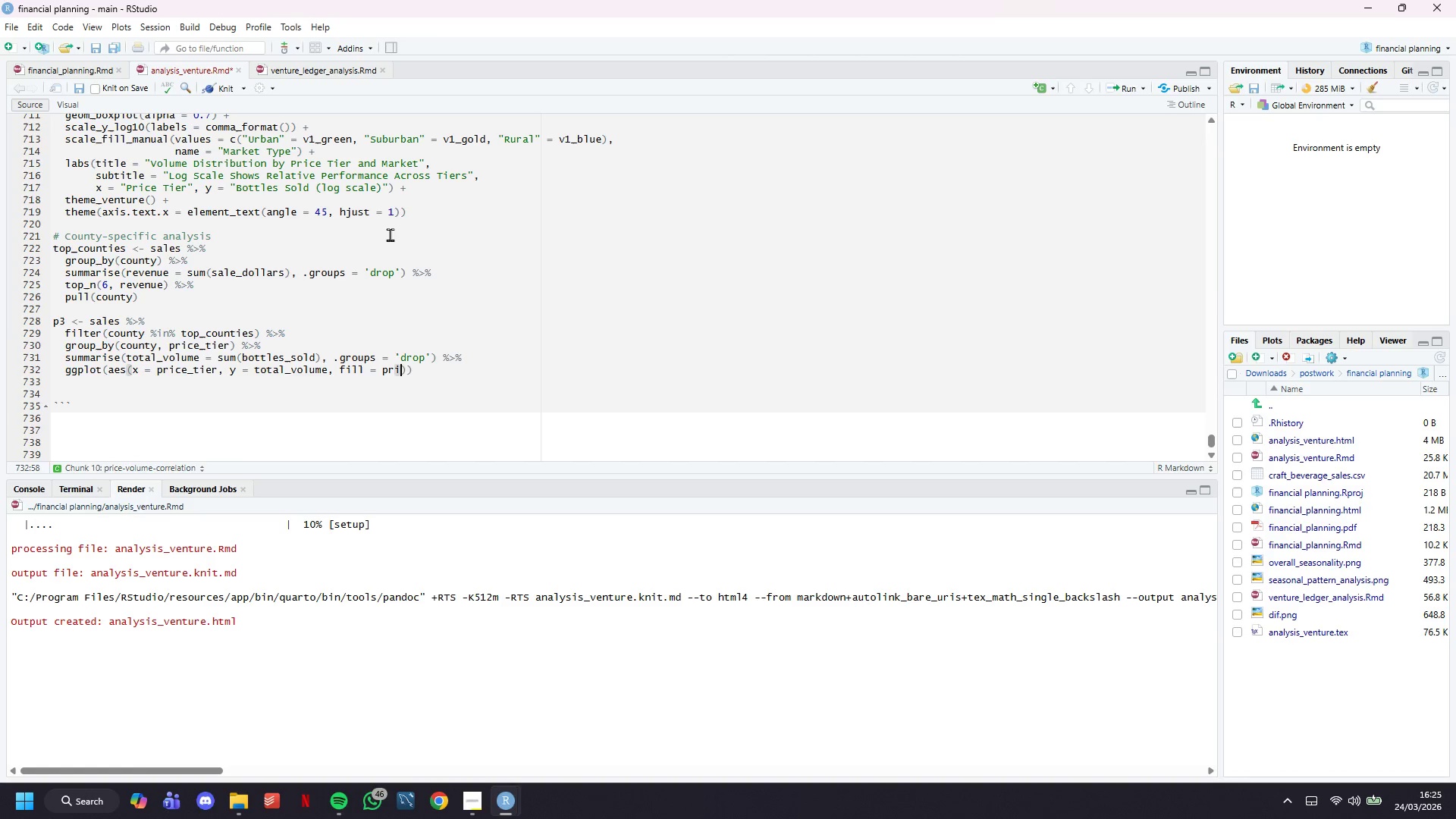 
key(ArrowRight)
 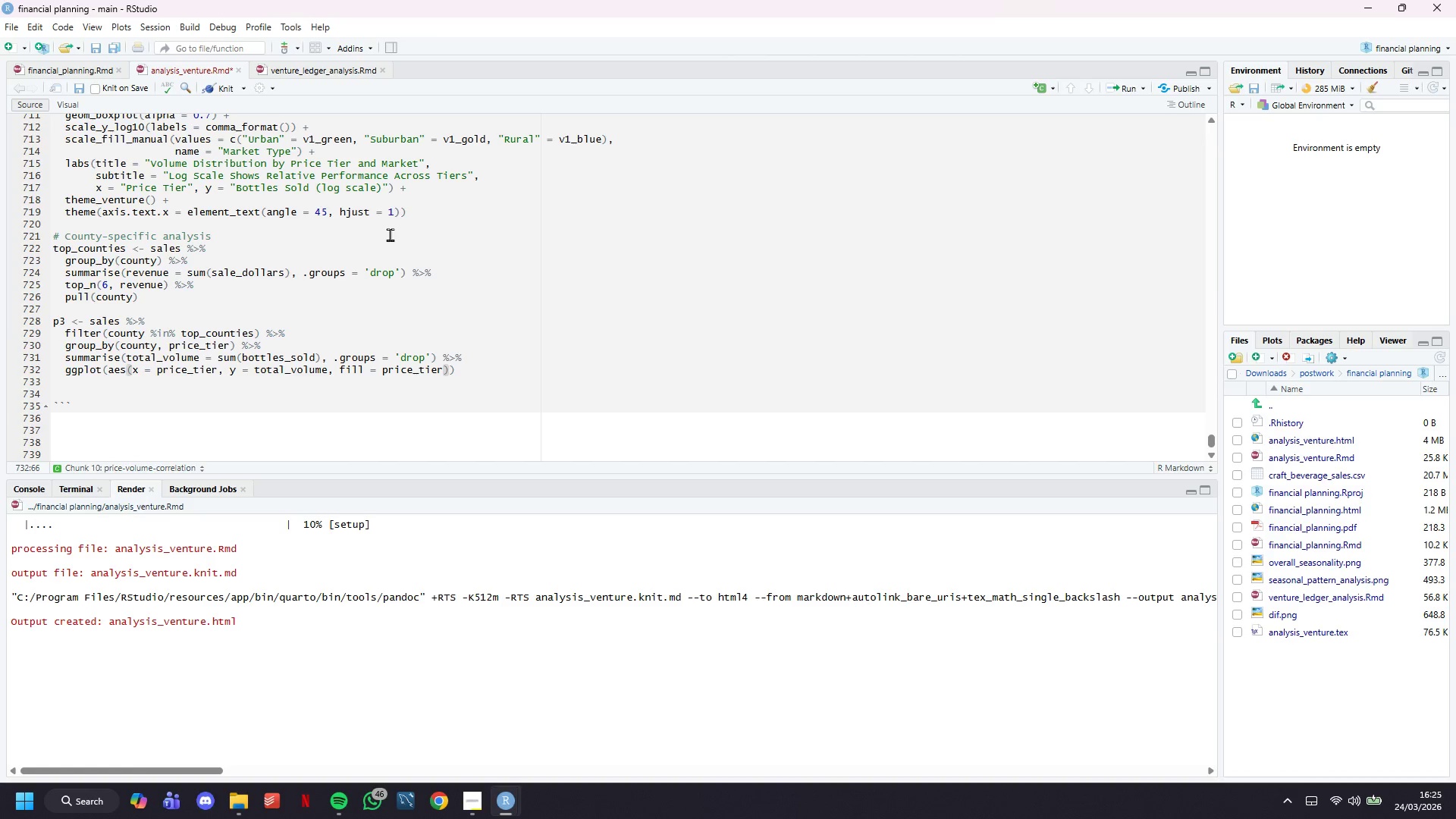 
key(ArrowRight)
 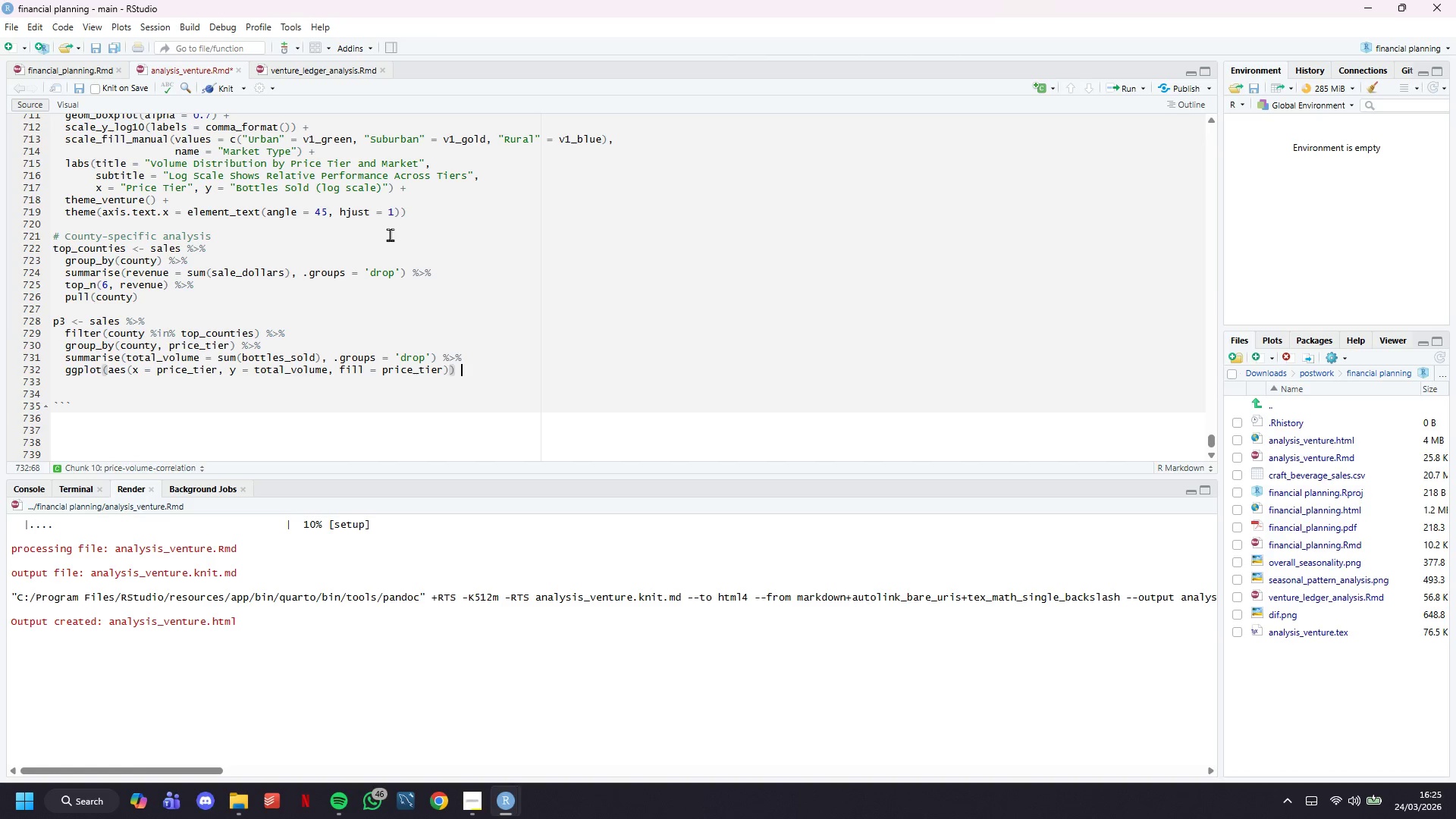 
key(Space)
 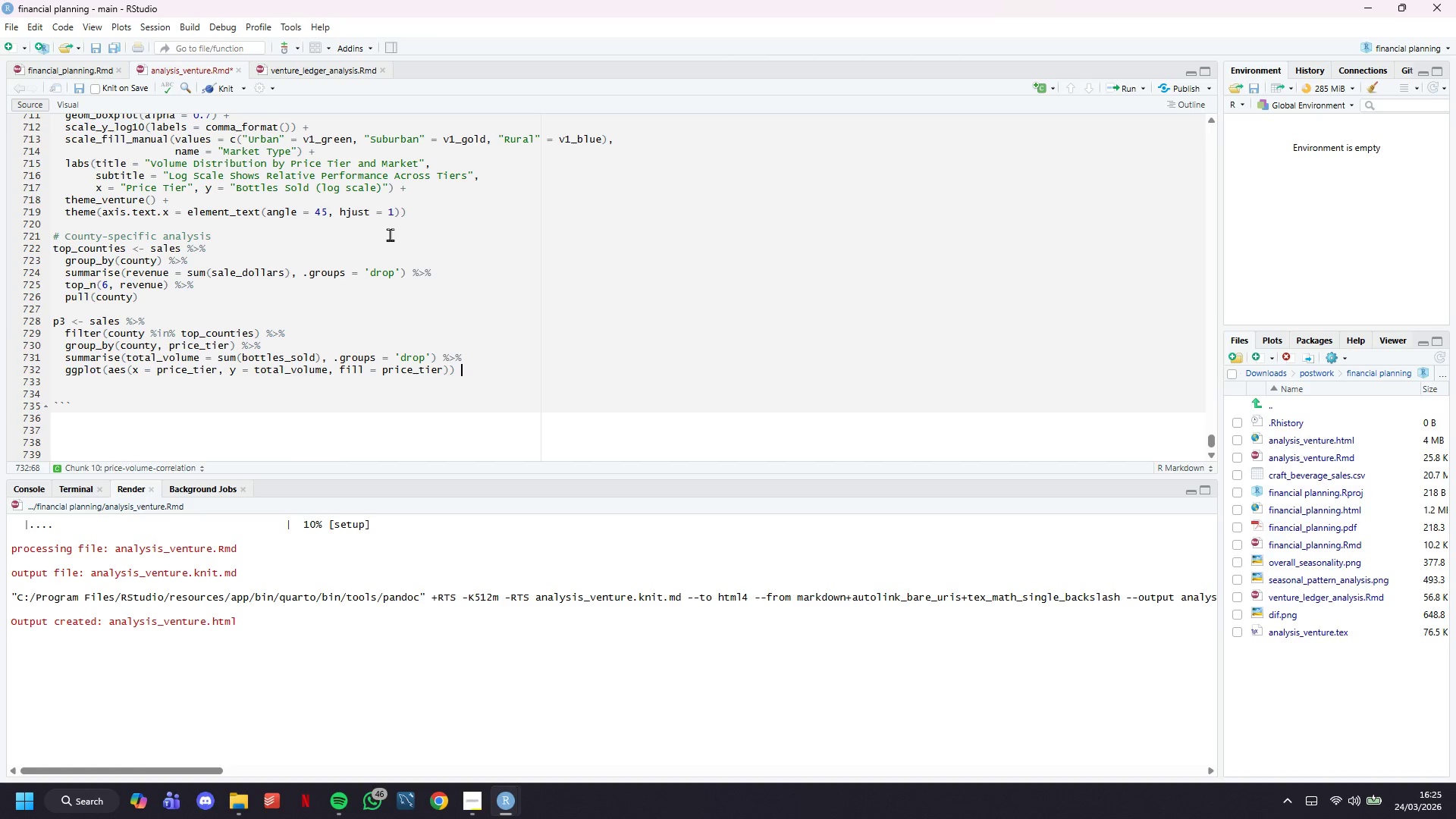 
key(Shift+Equal)
 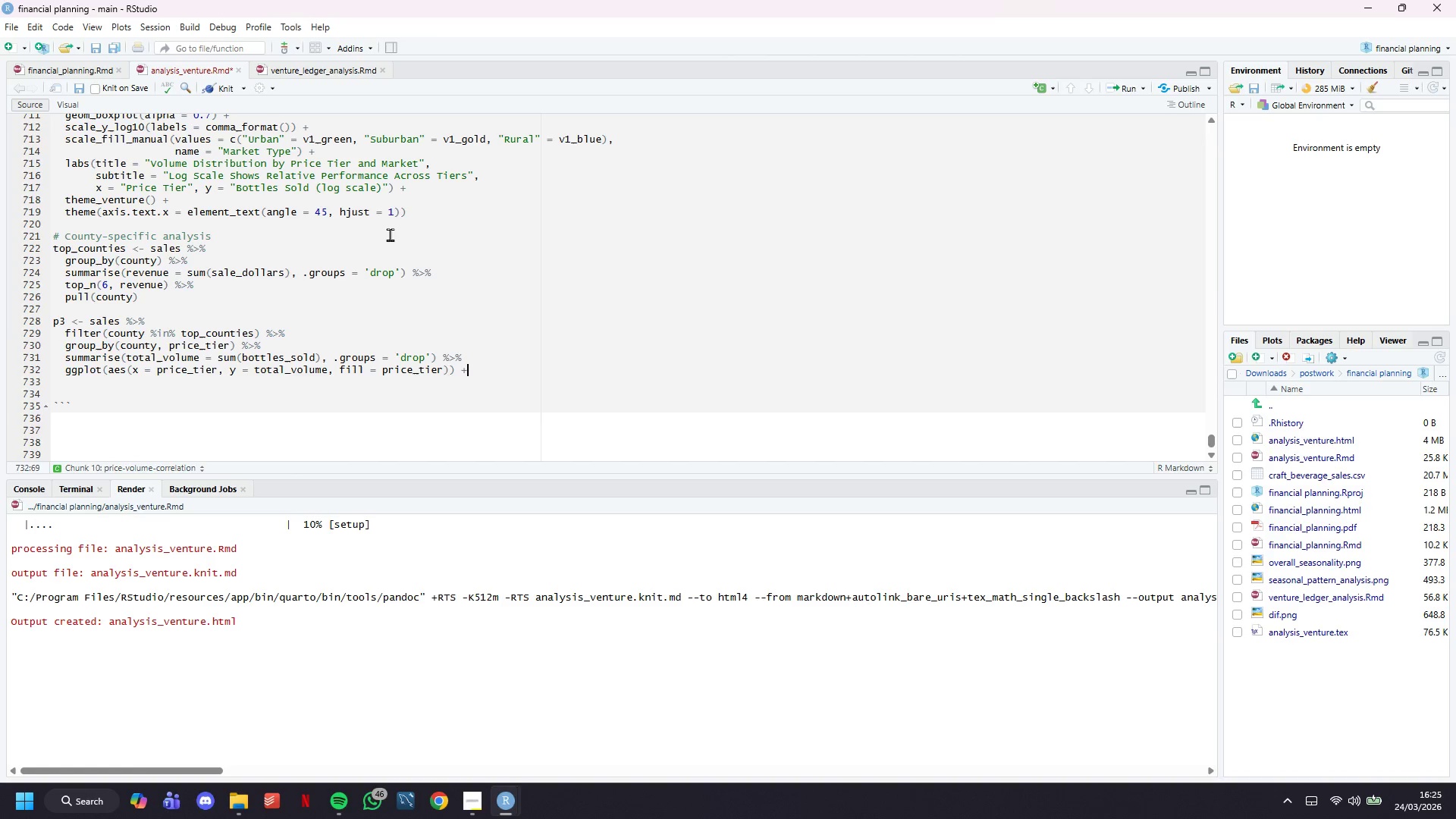 
key(Enter)
 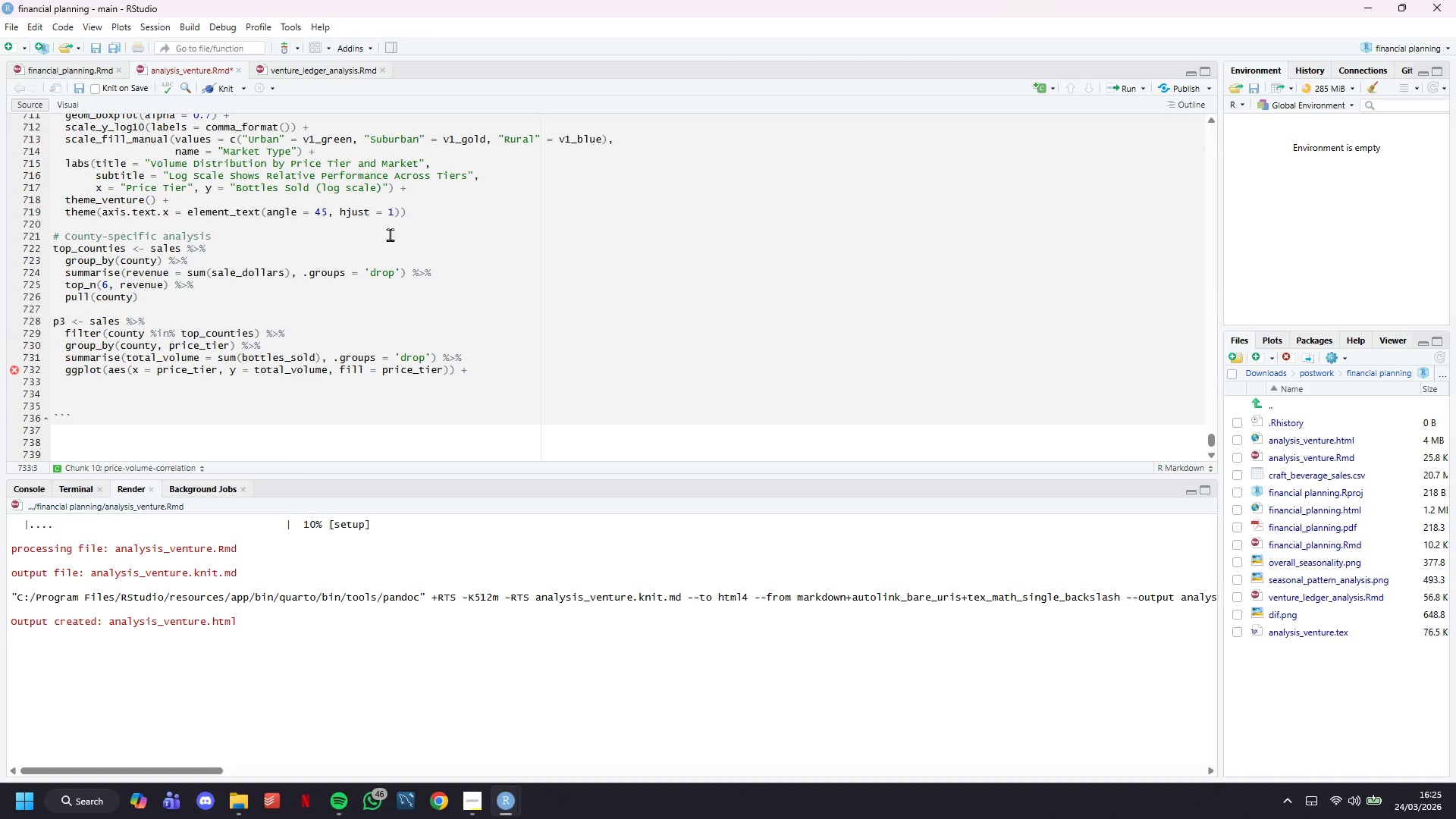 
type(geom_col(alpha = 0.8)
 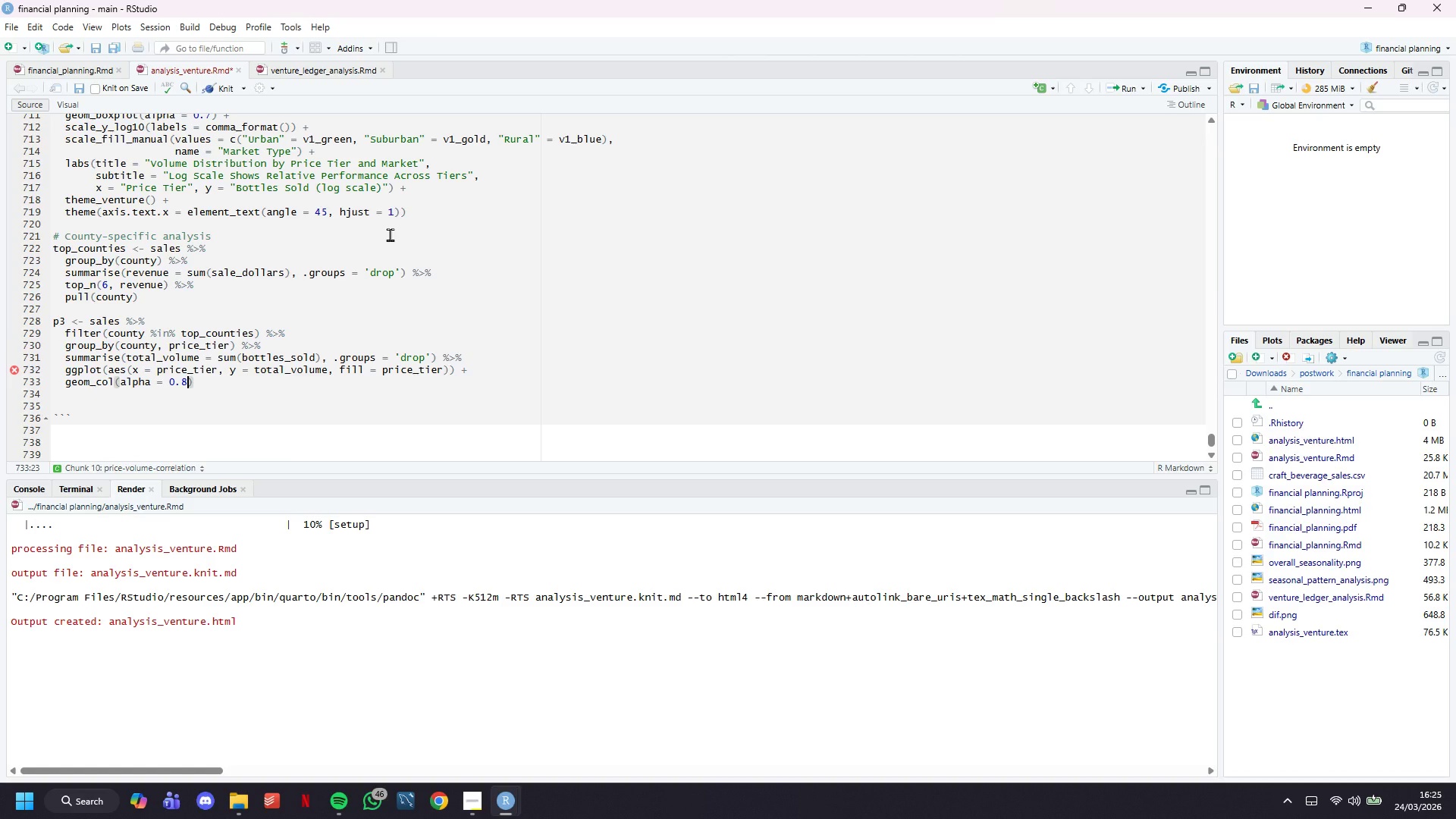 
key(ArrowRight)
 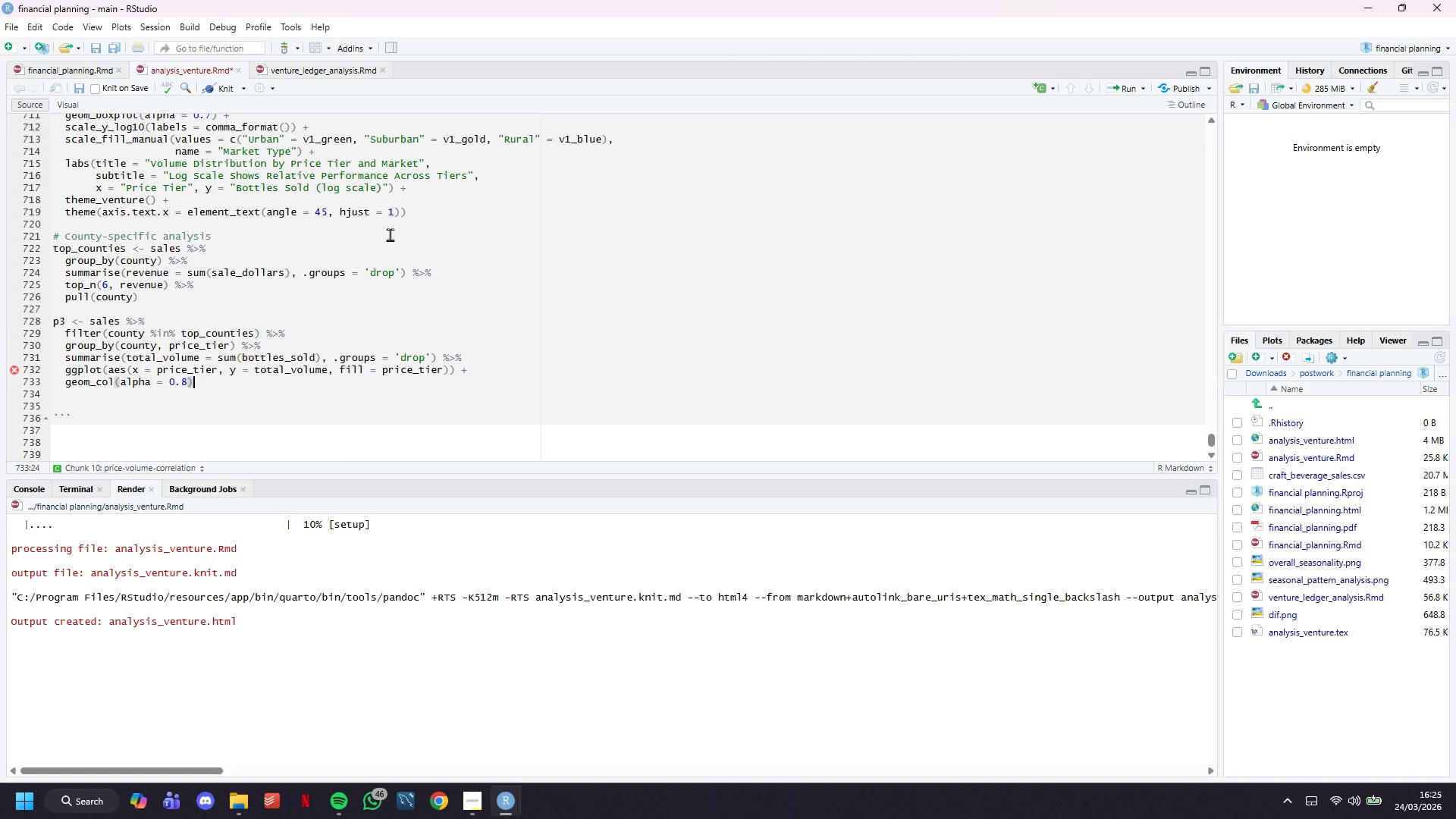 
key(Space)
 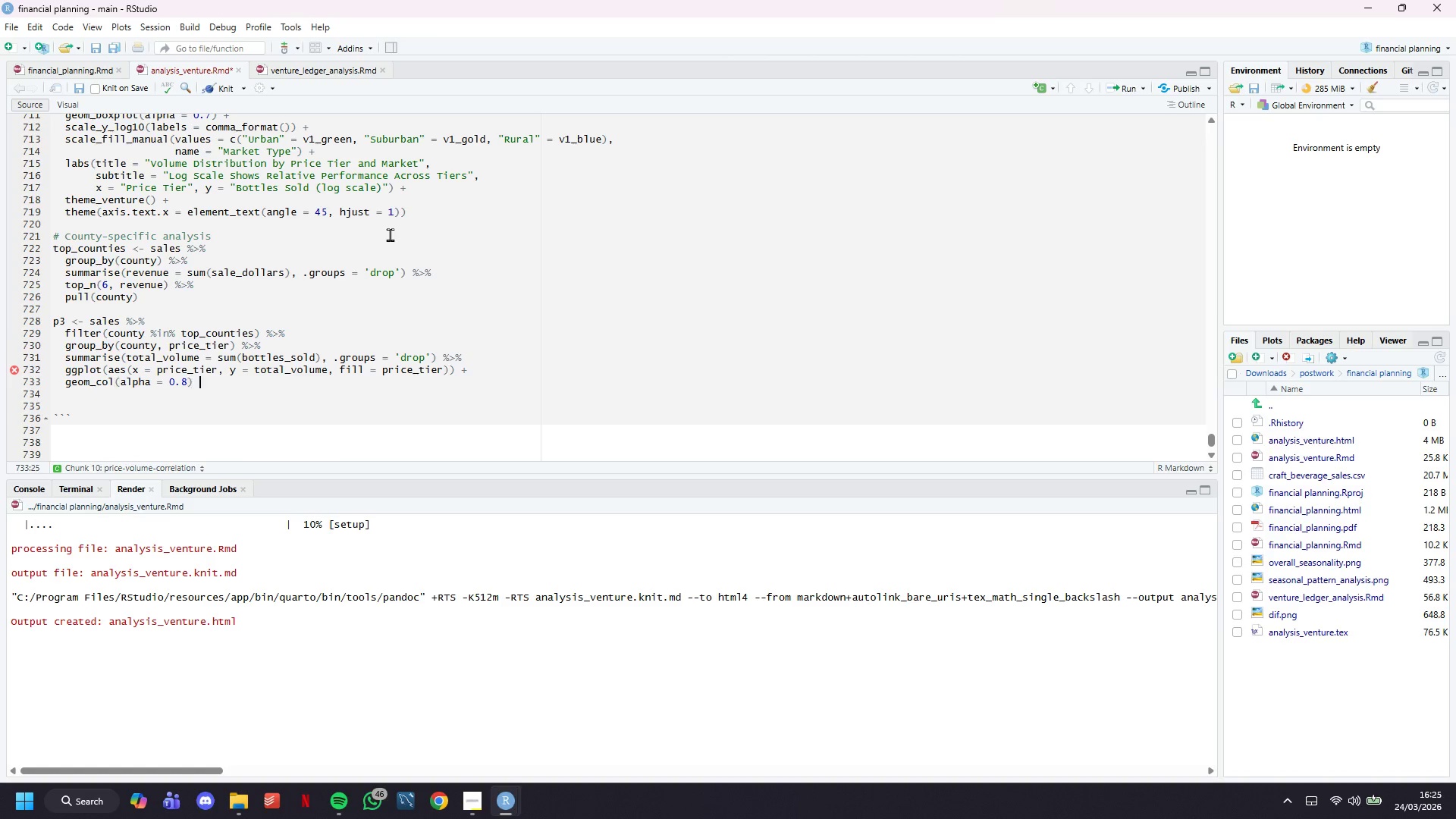 
key(Shift+Equal)
 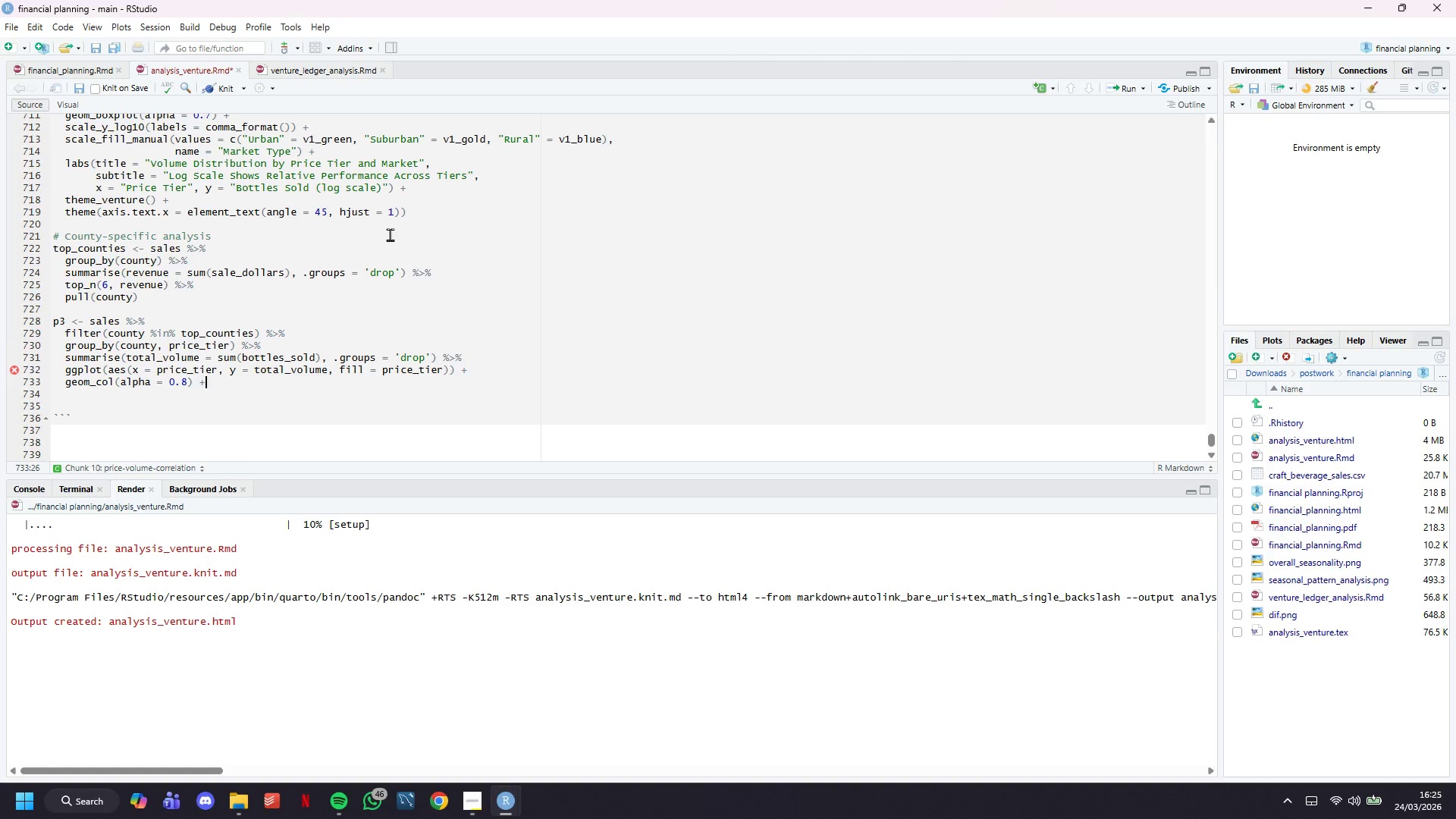 
key(Enter)
 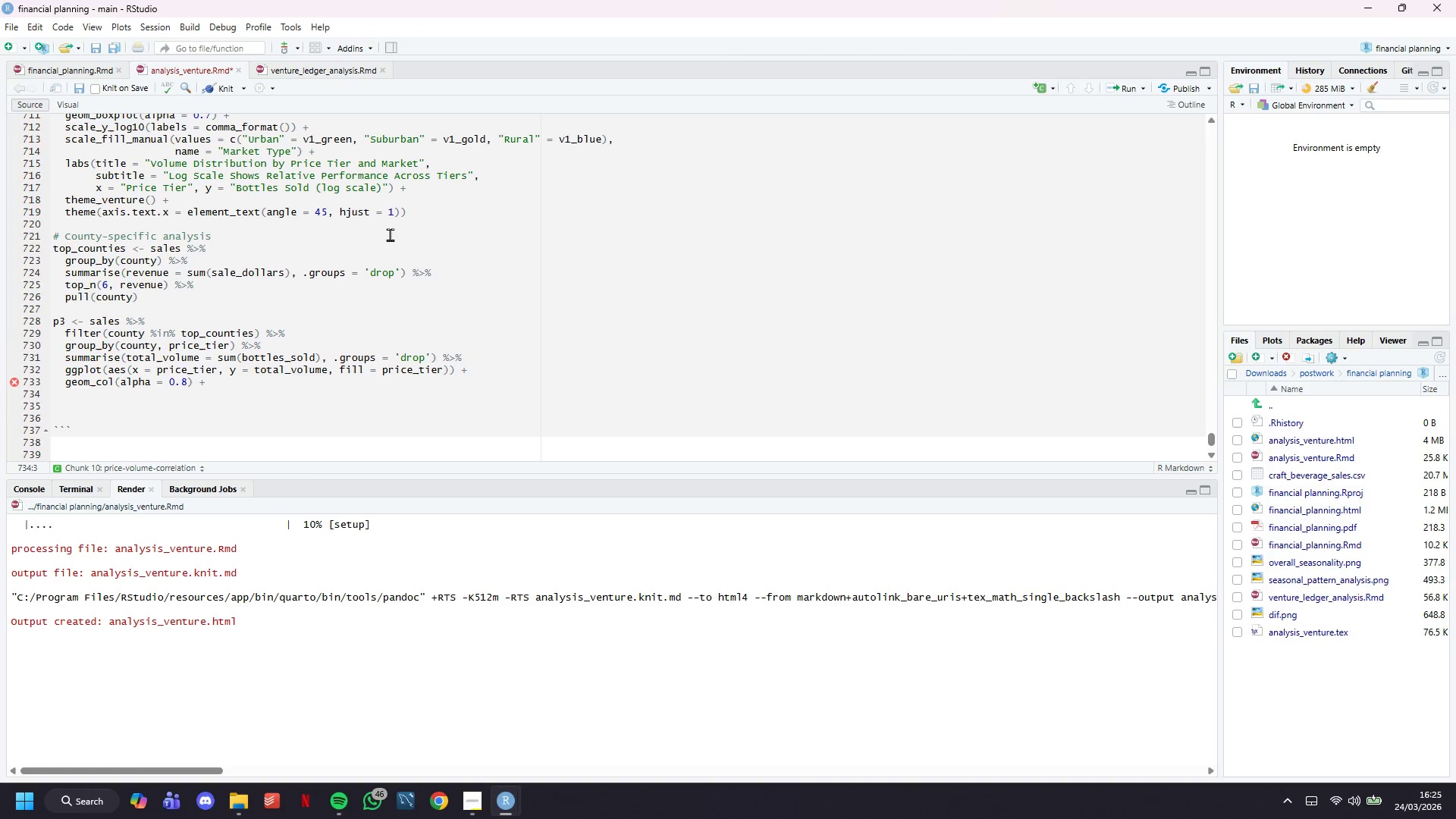 
wait(5.27)
 